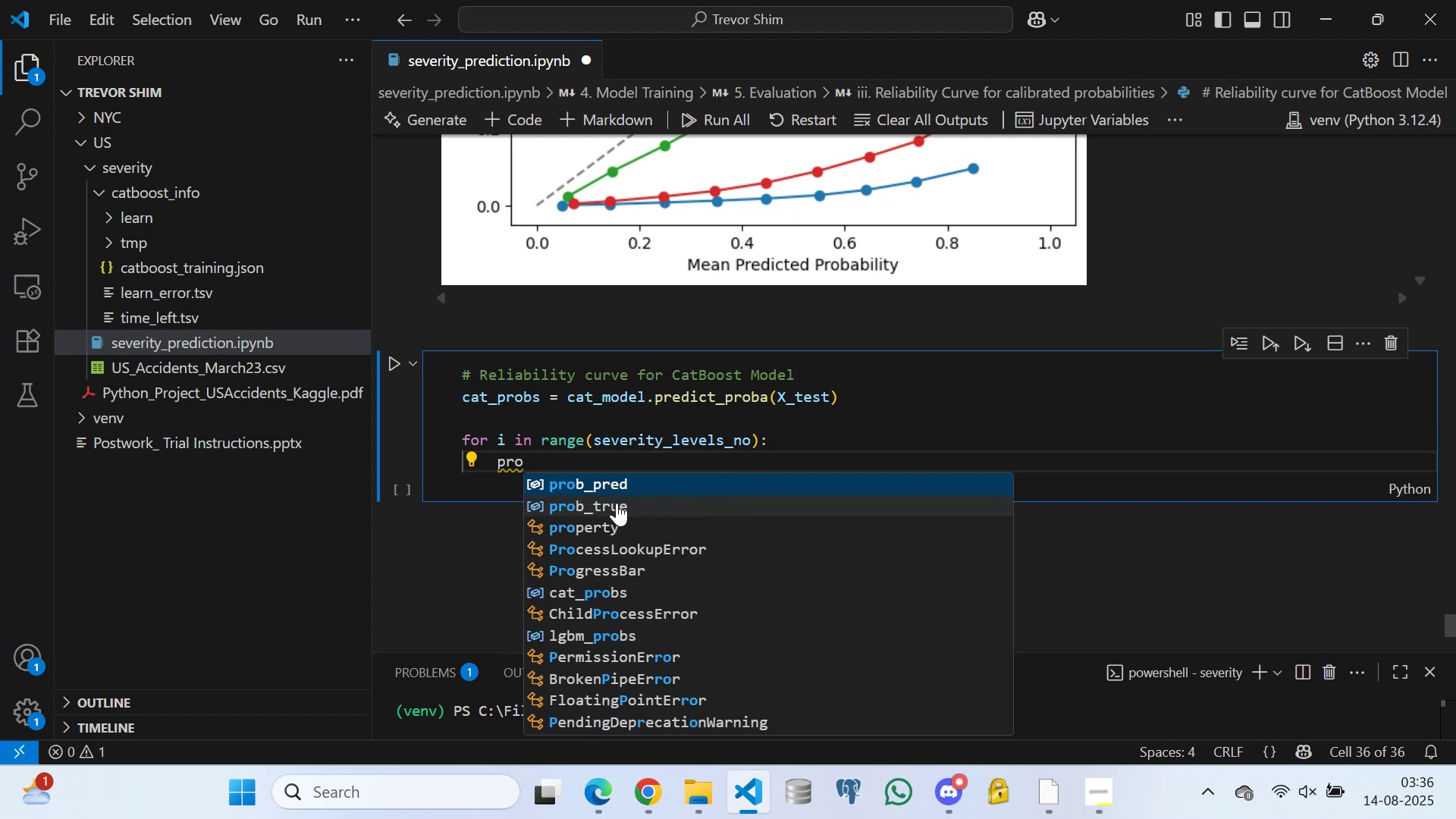 
wait(5.12)
 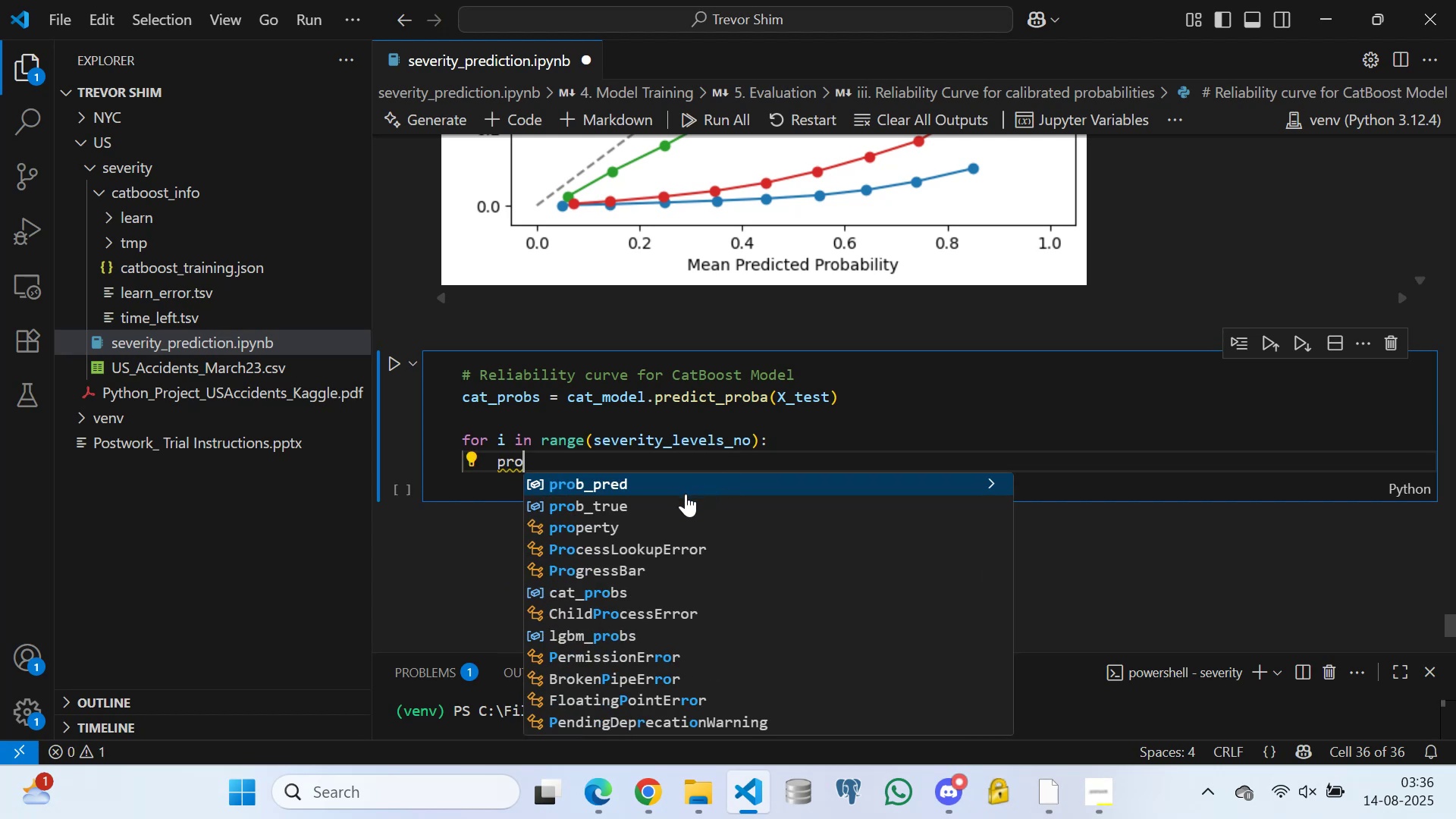 
left_click([617, 503])
 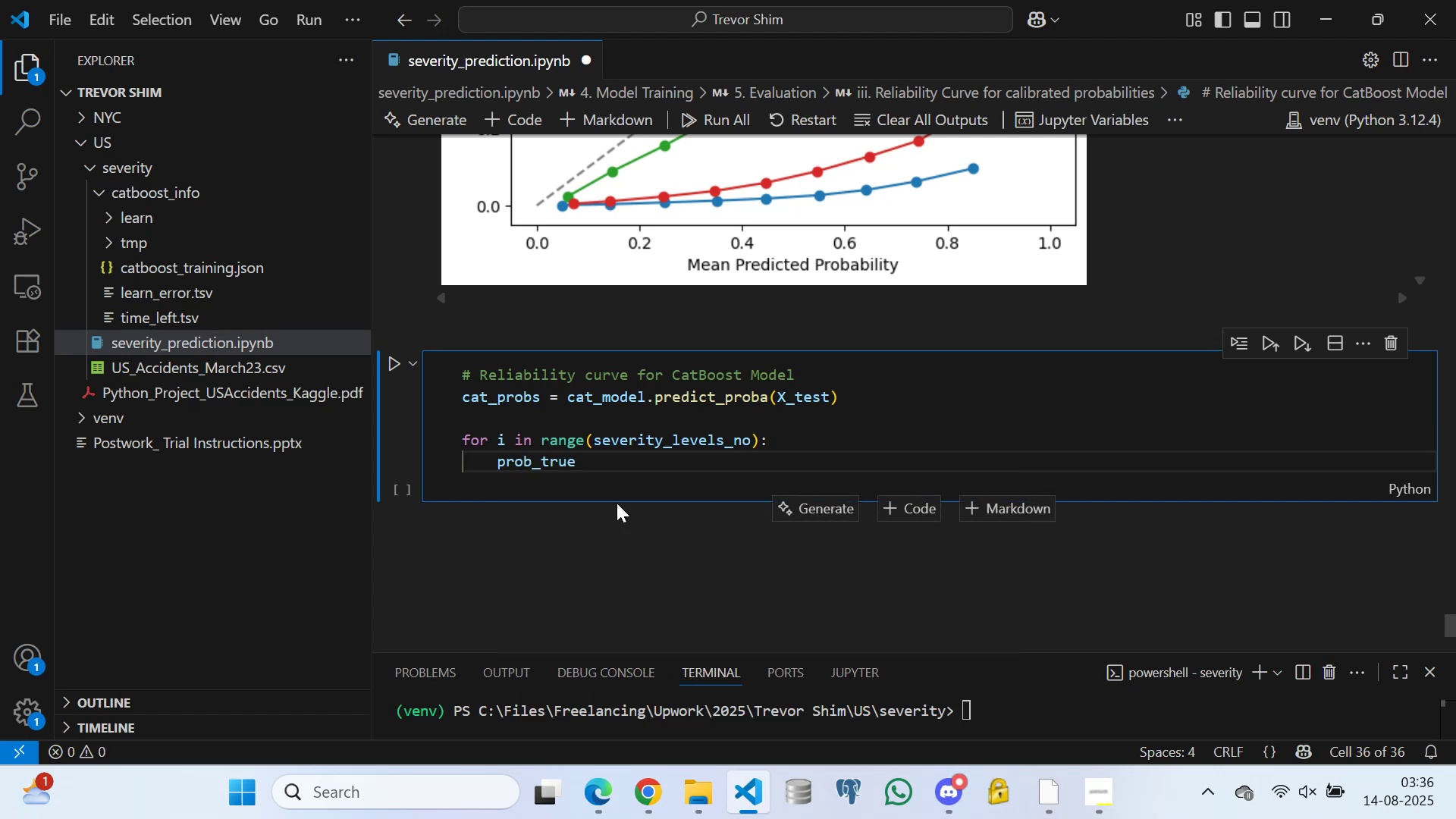 
type(, pr)
 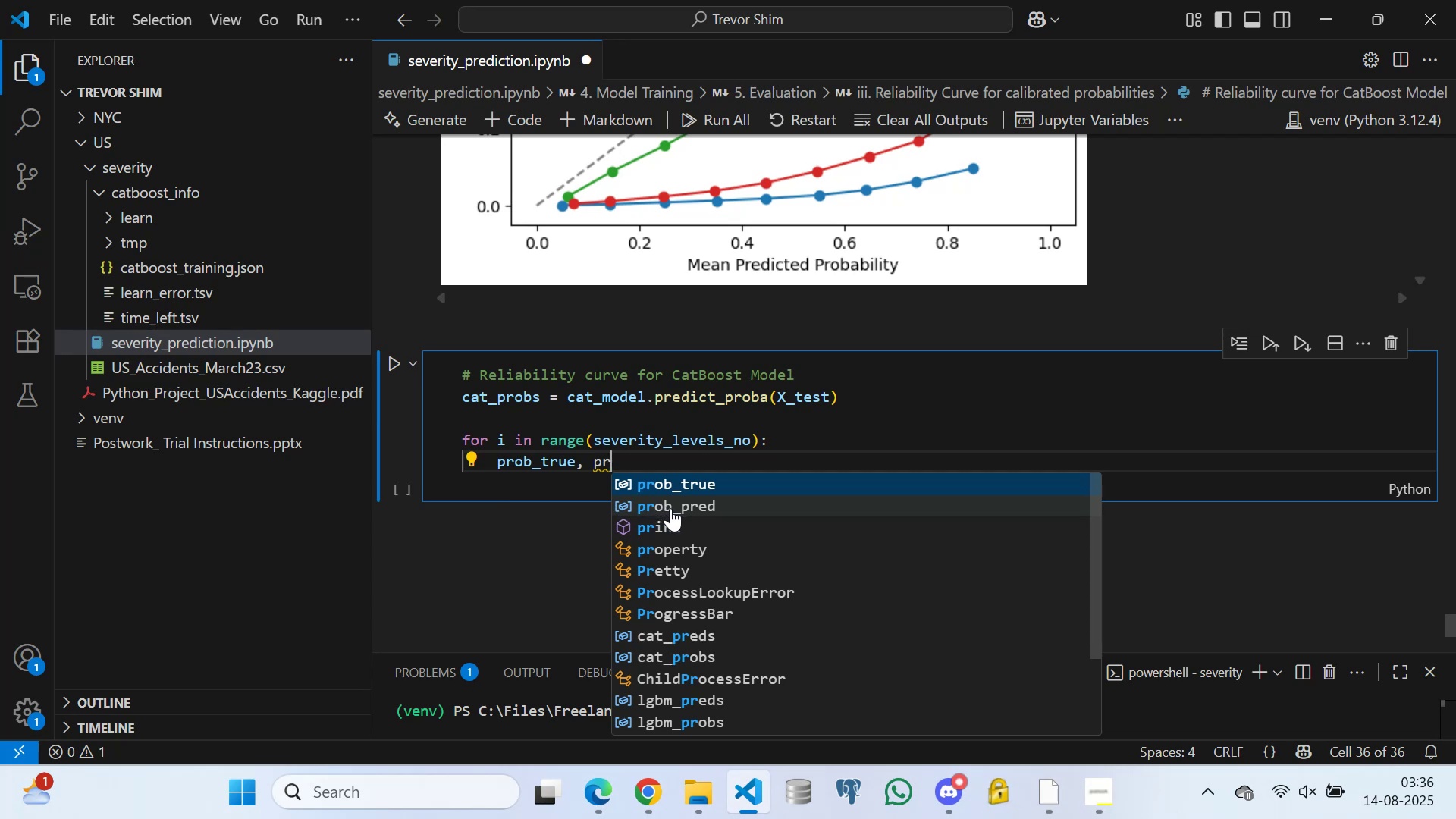 
left_click([670, 508])
 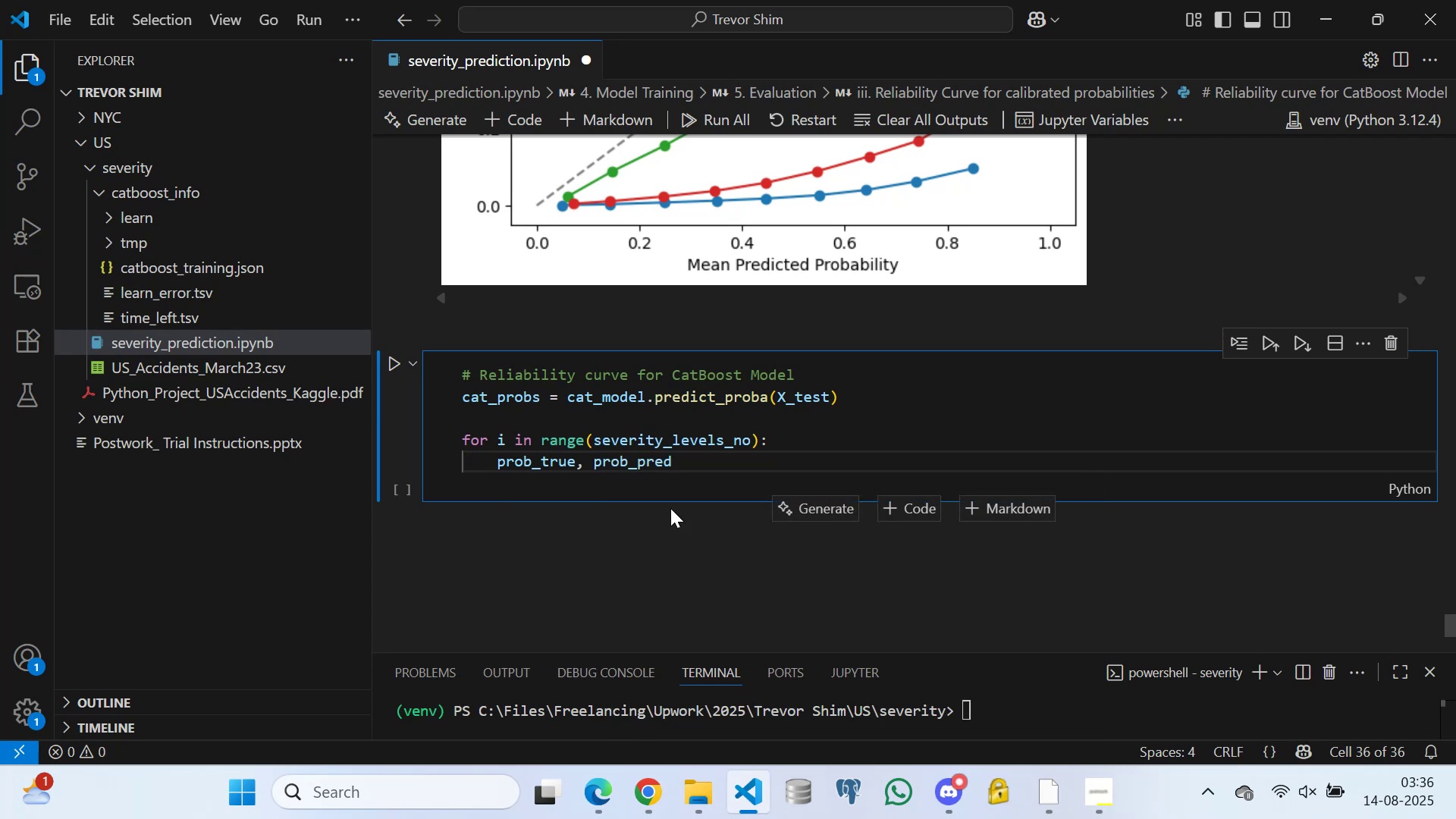 
type( = cal)
 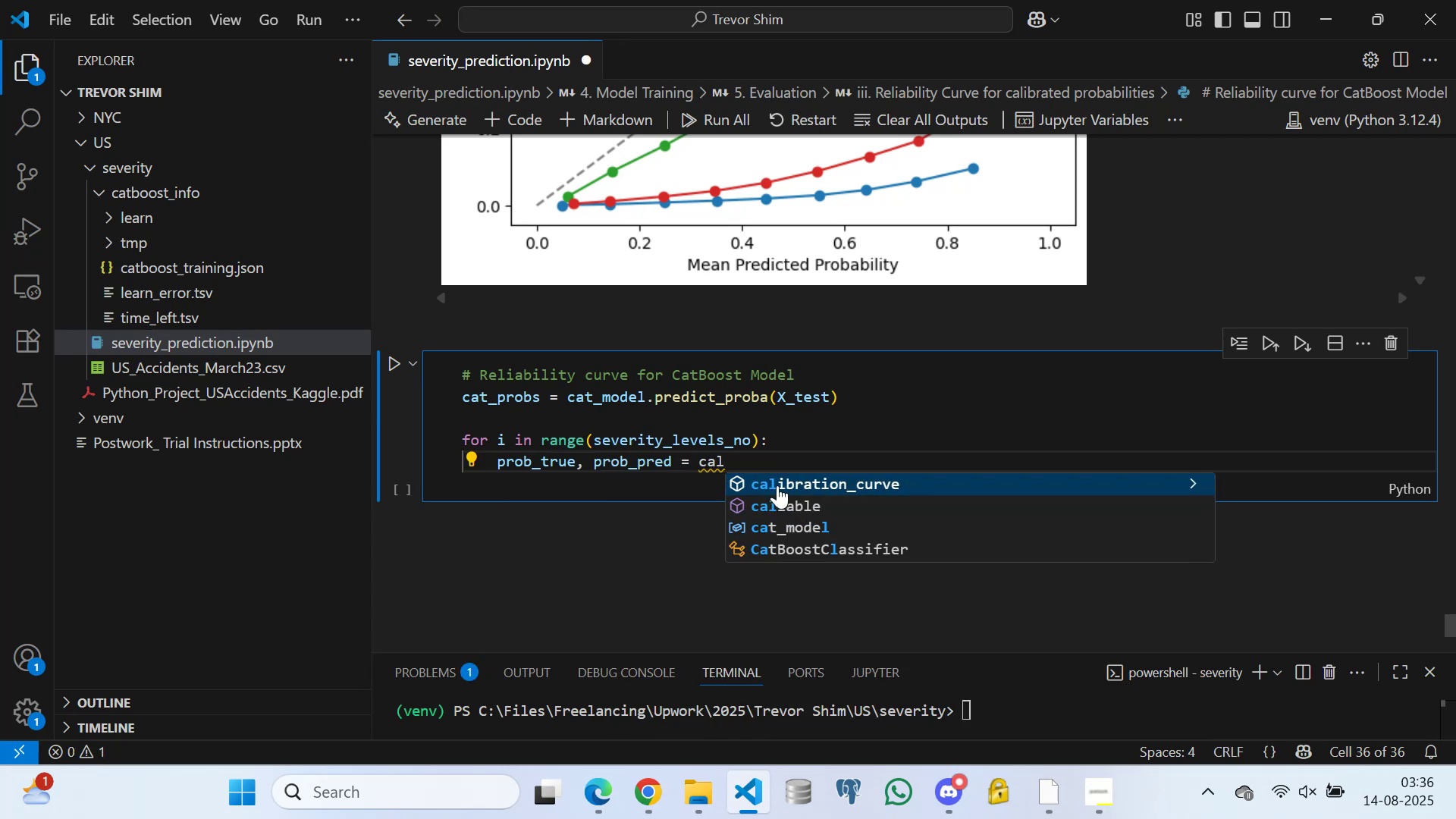 
left_click([781, 485])
 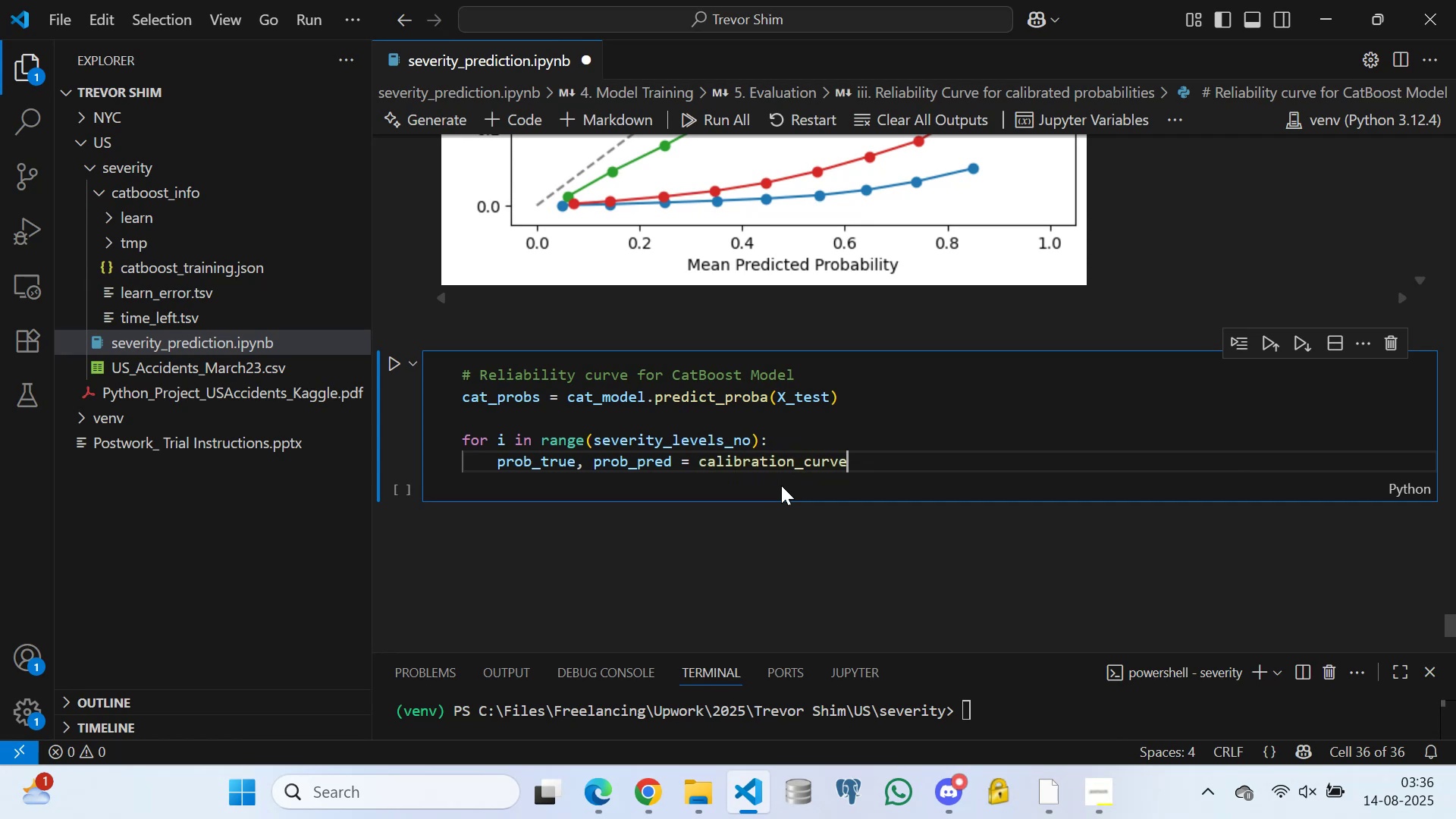 
type((y)
 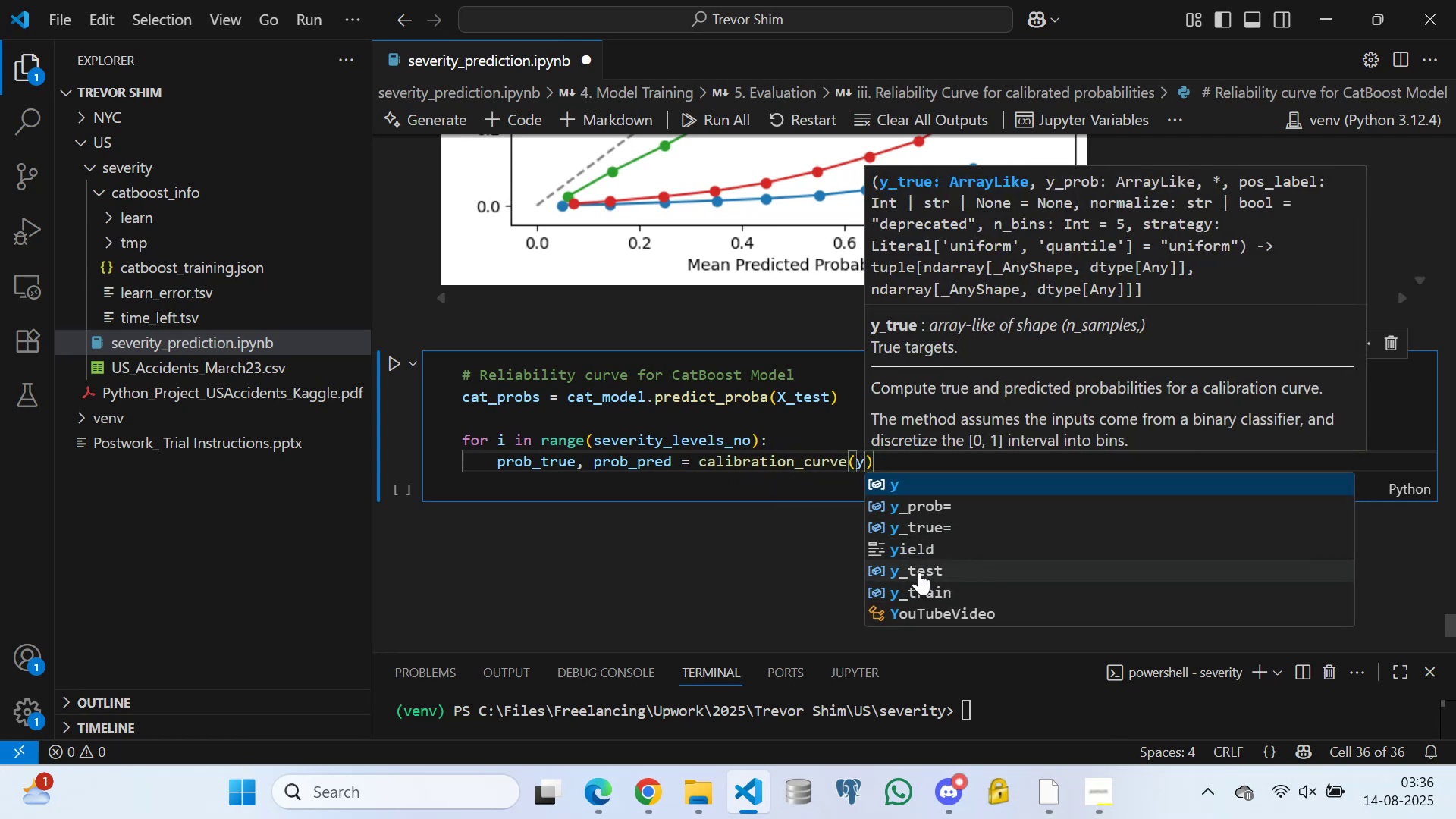 
left_click([919, 568])
 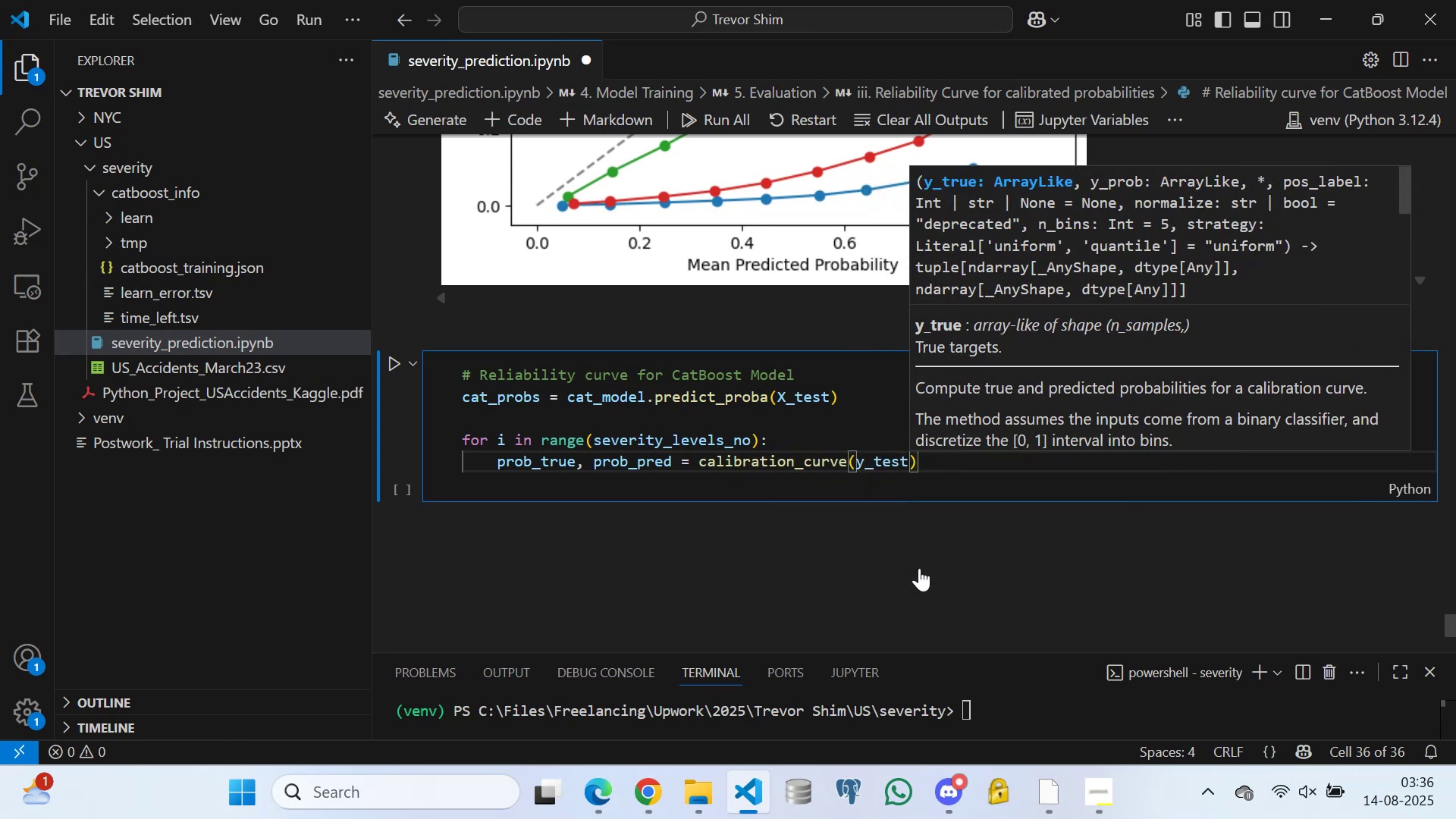 
key(Equal)
 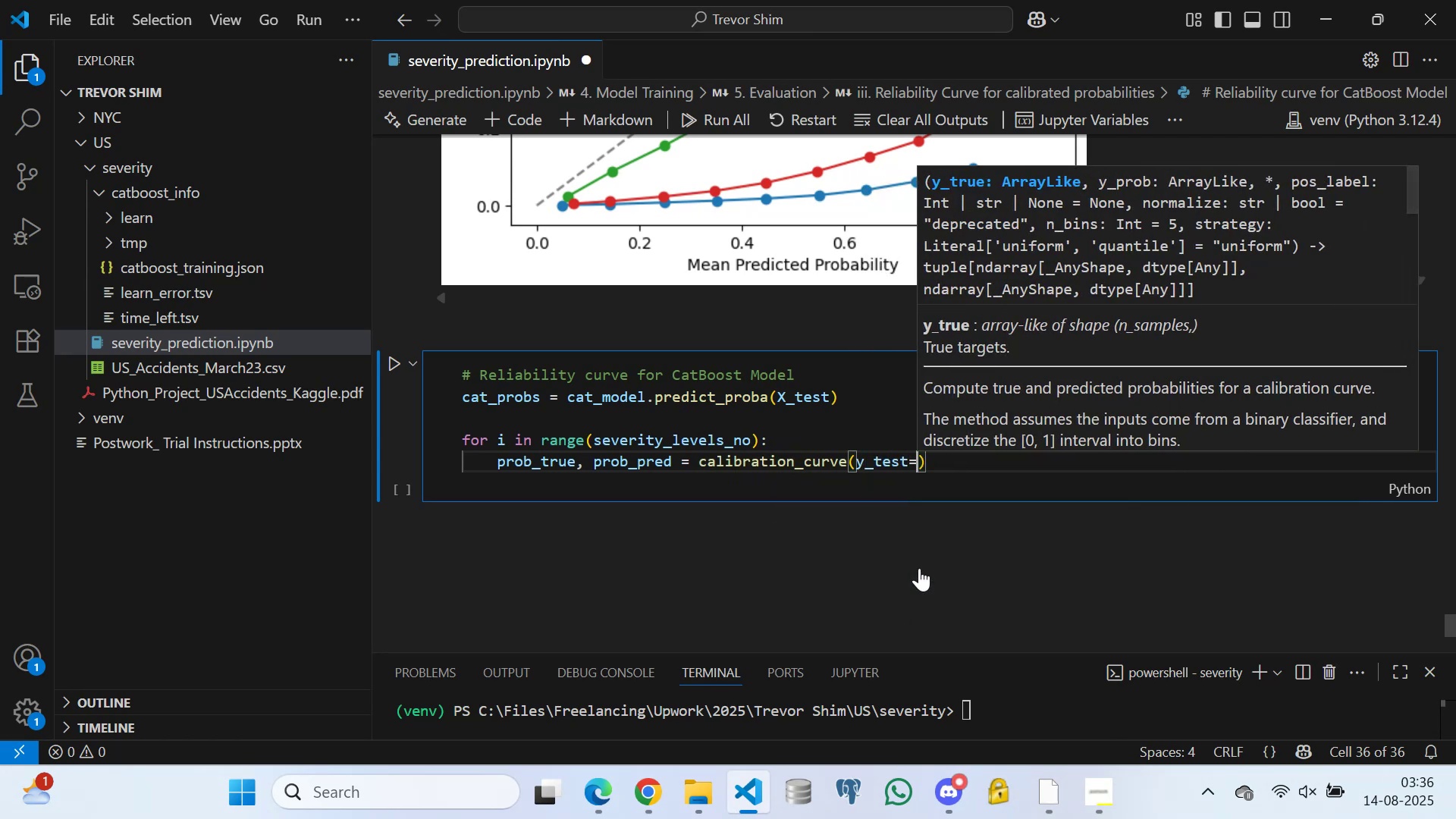 
key(Equal)
 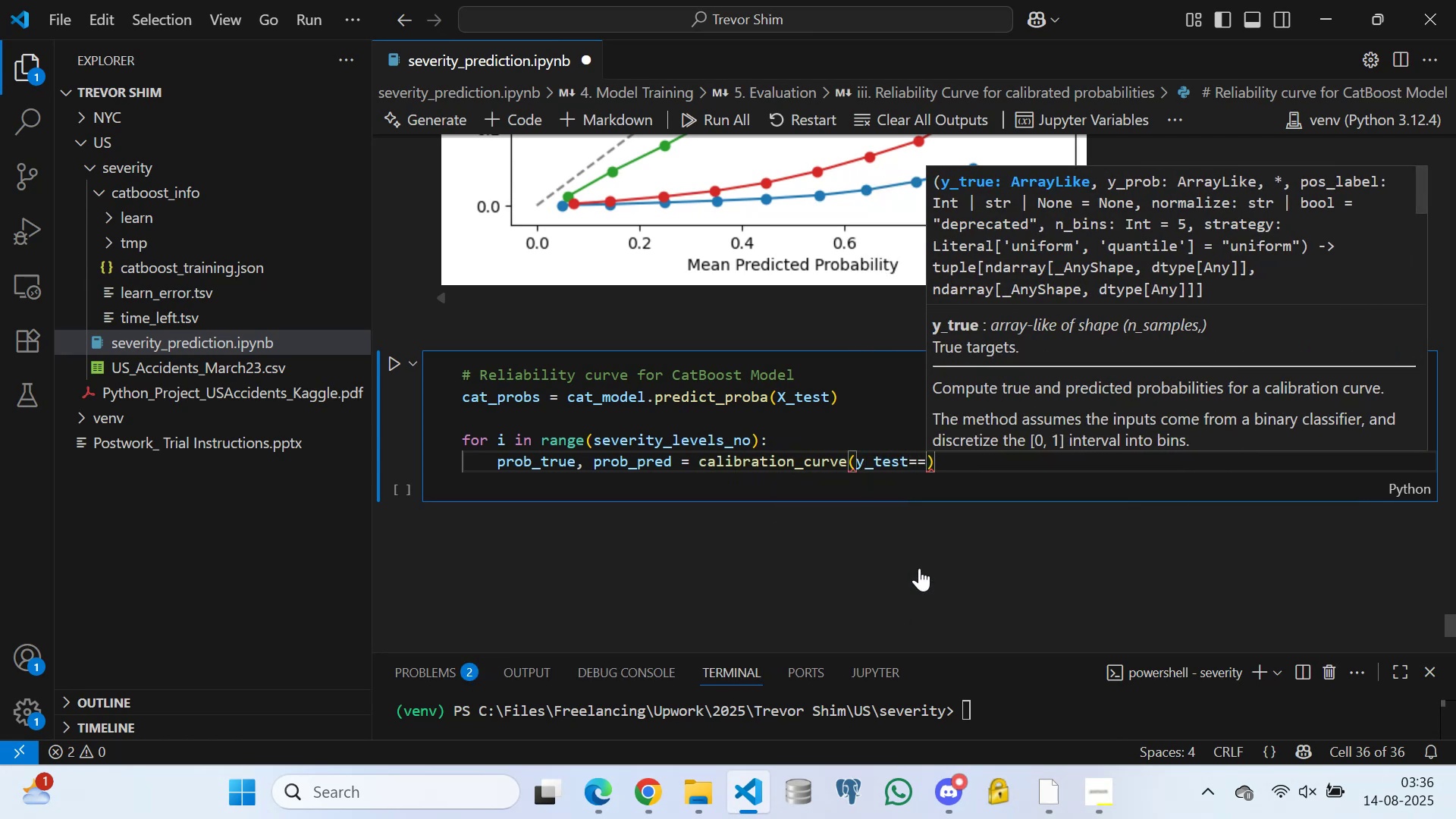 
key(I)
 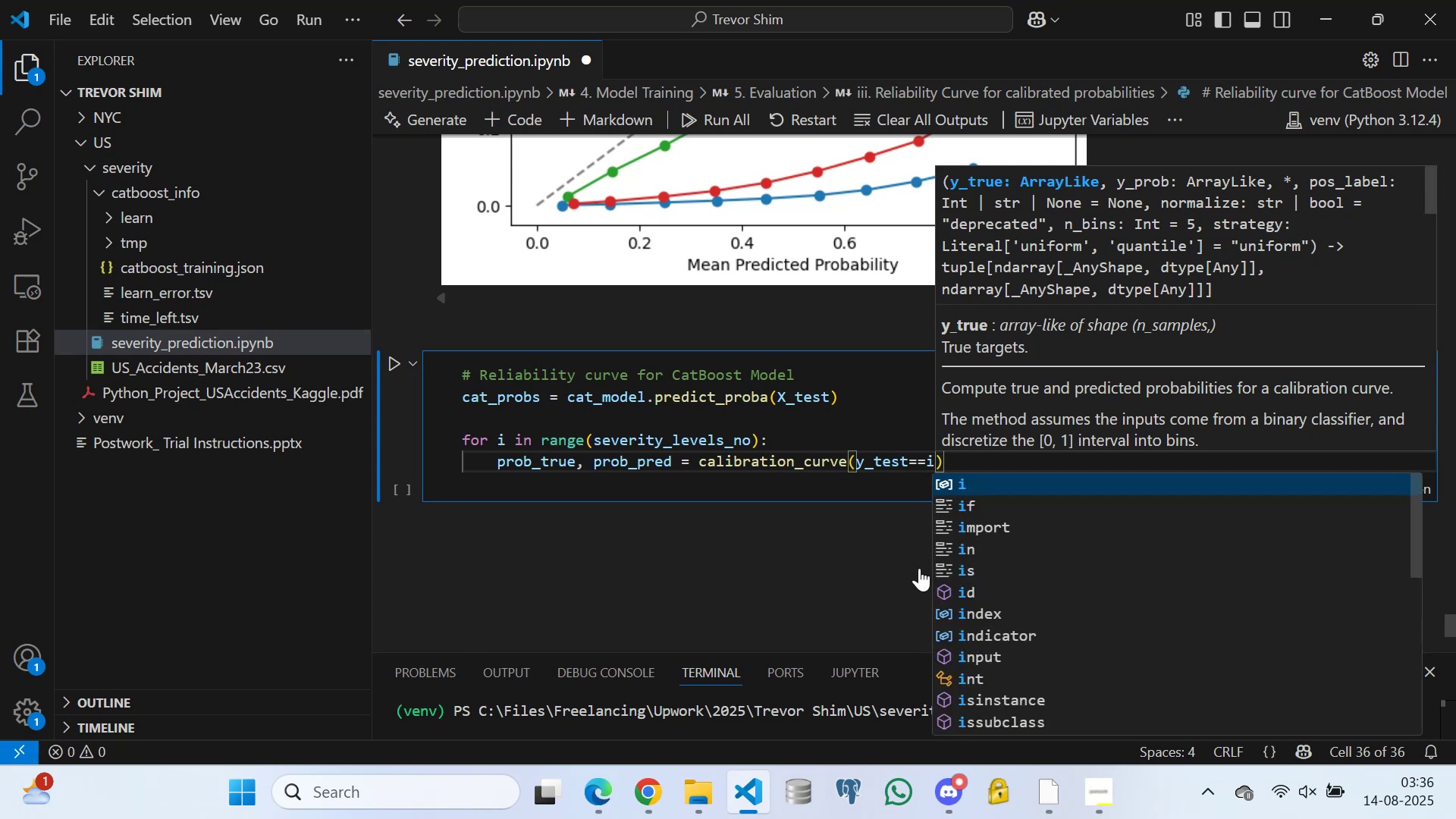 
key(Comma)
 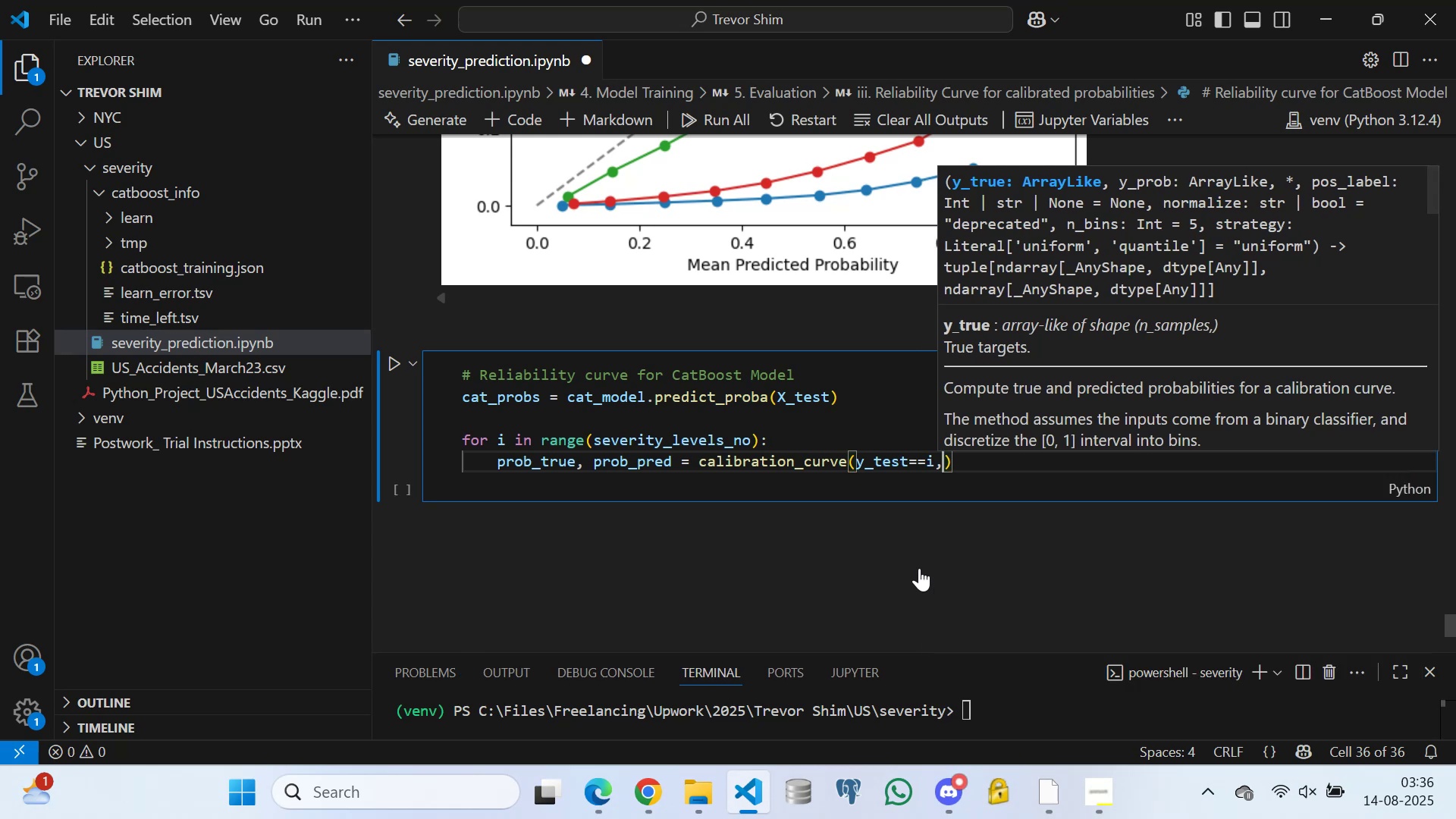 
key(Space)
 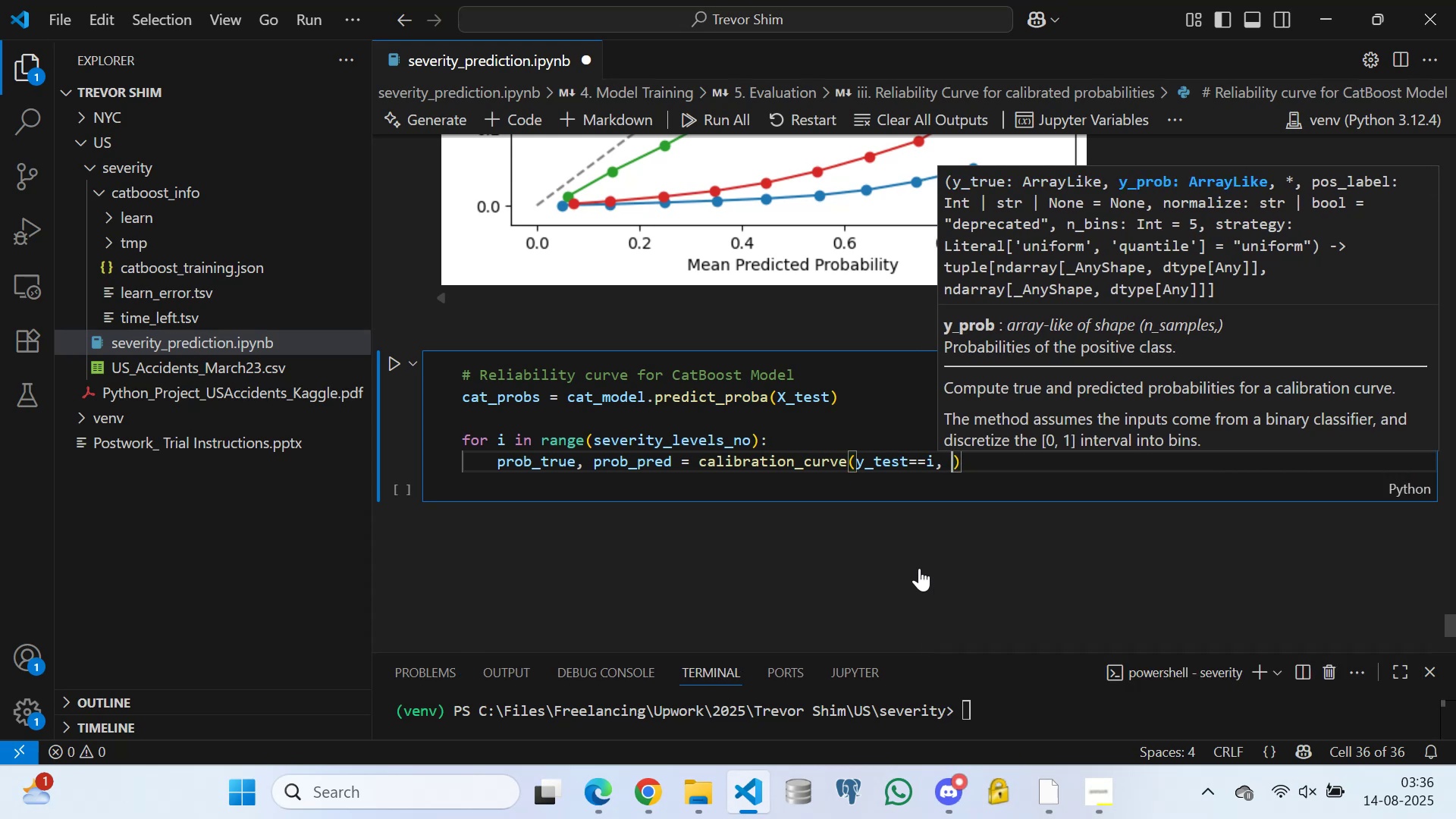 
type(cat)
 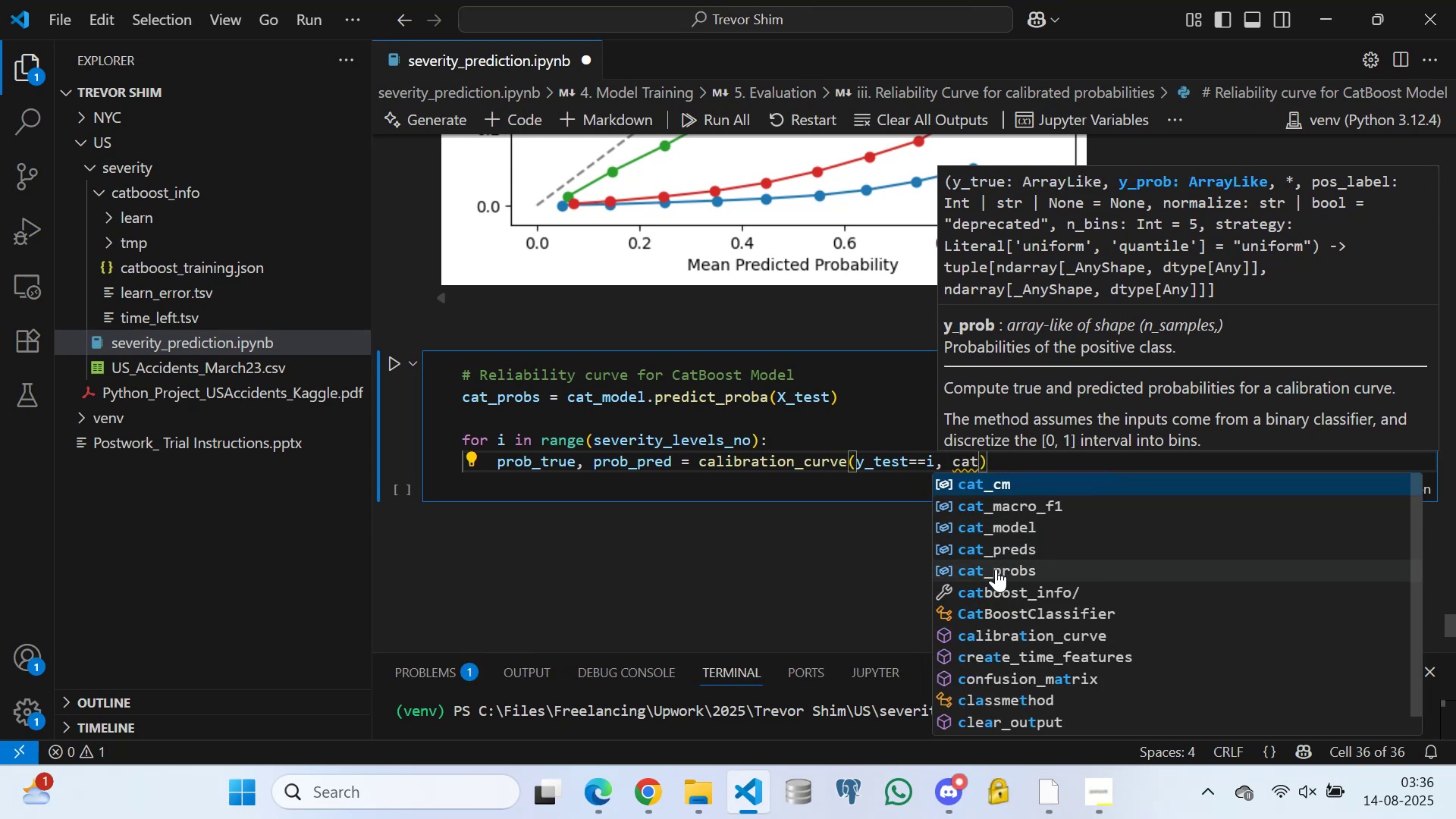 
left_click([996, 569])
 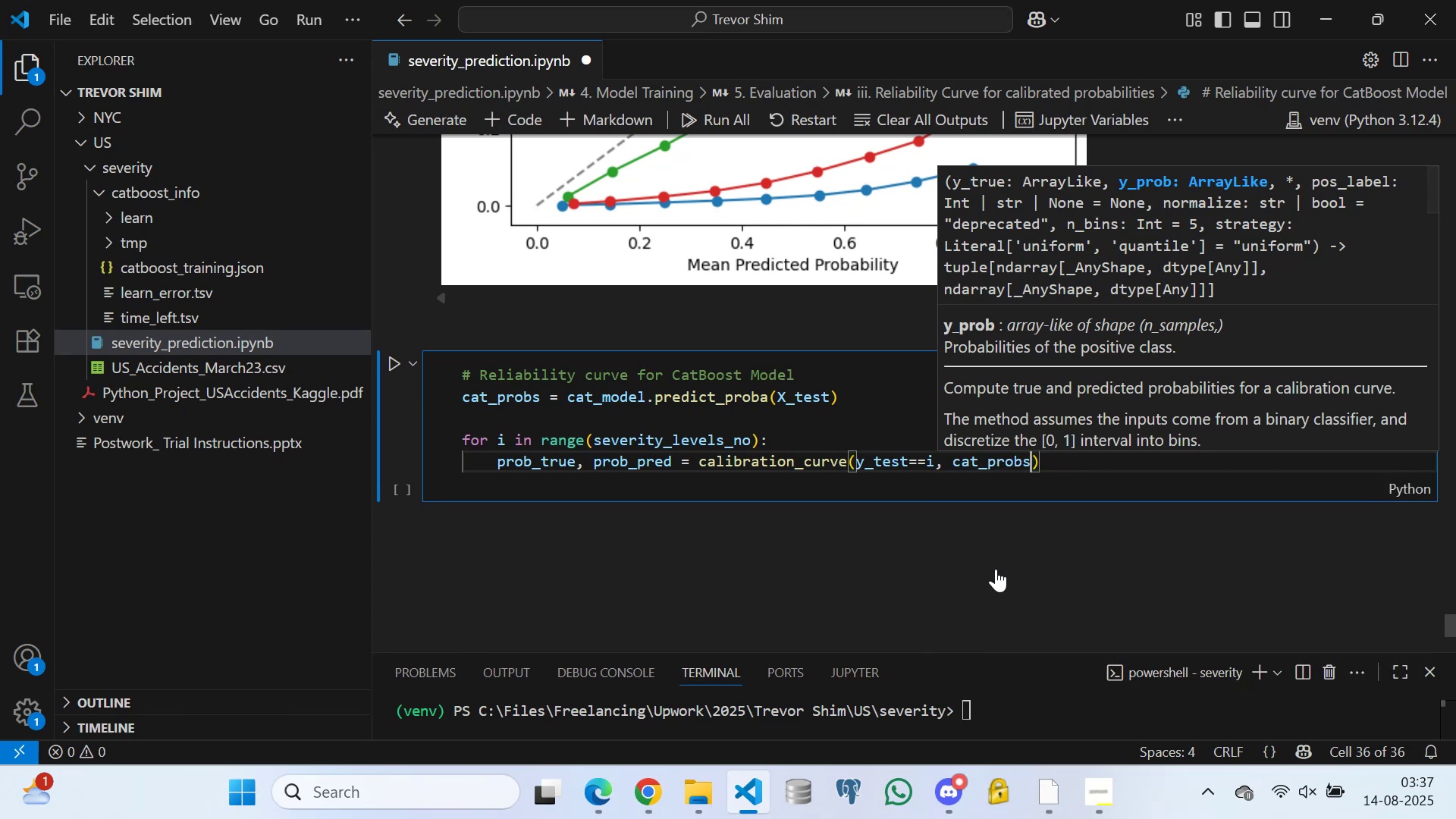 
key(BracketLeft)
 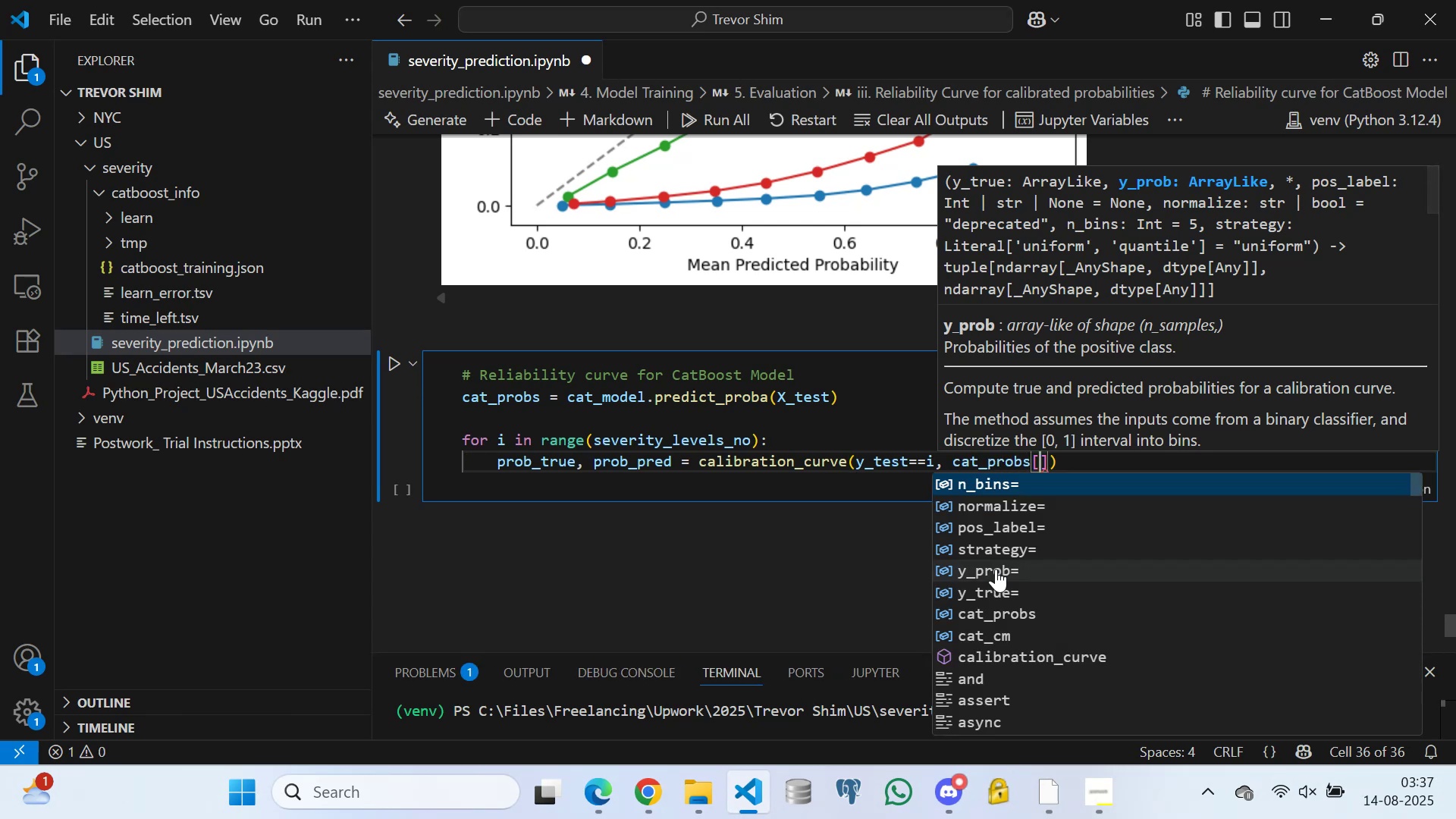 
key(Shift+Semicolon)
 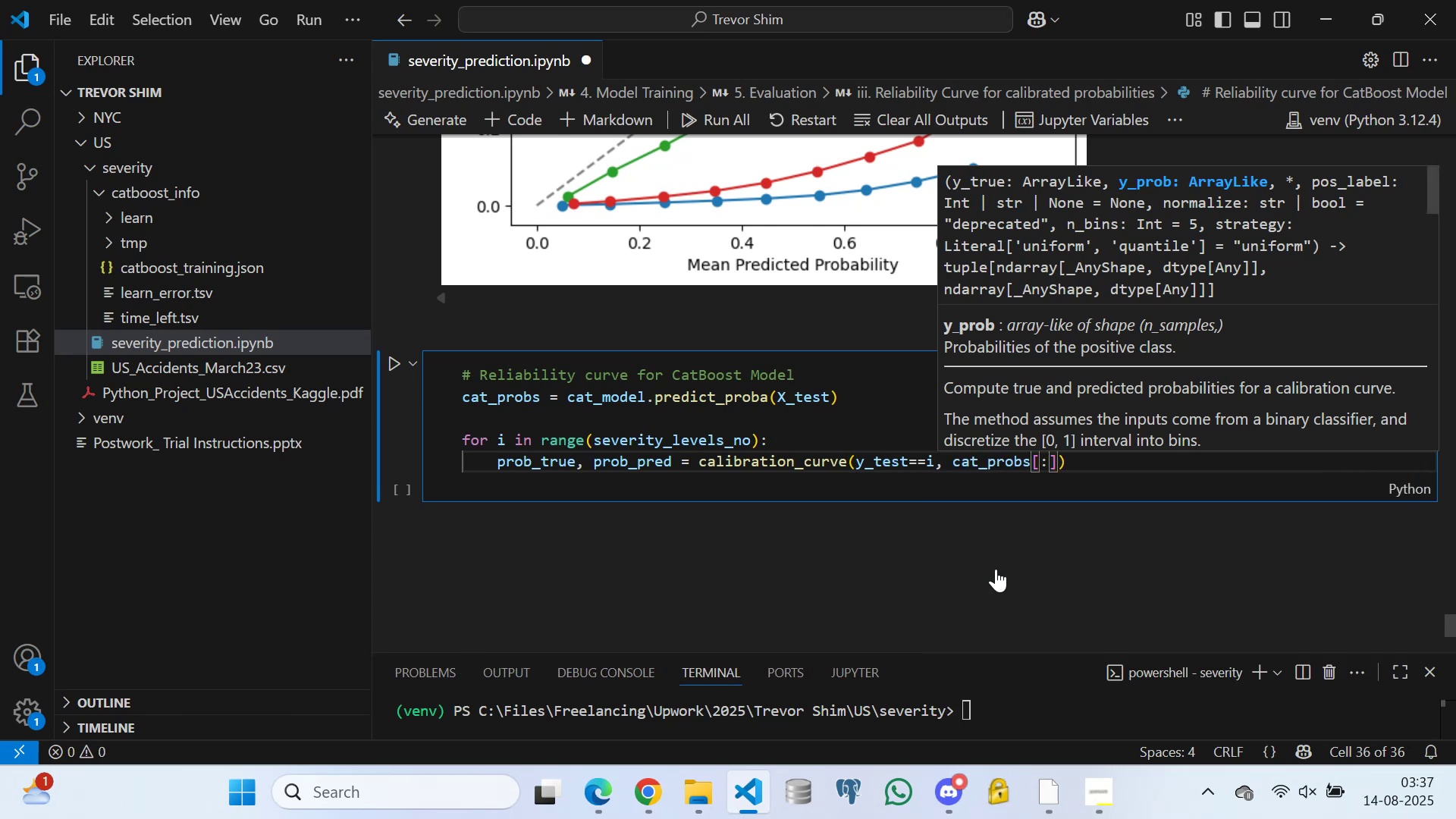 
key(Comma)
 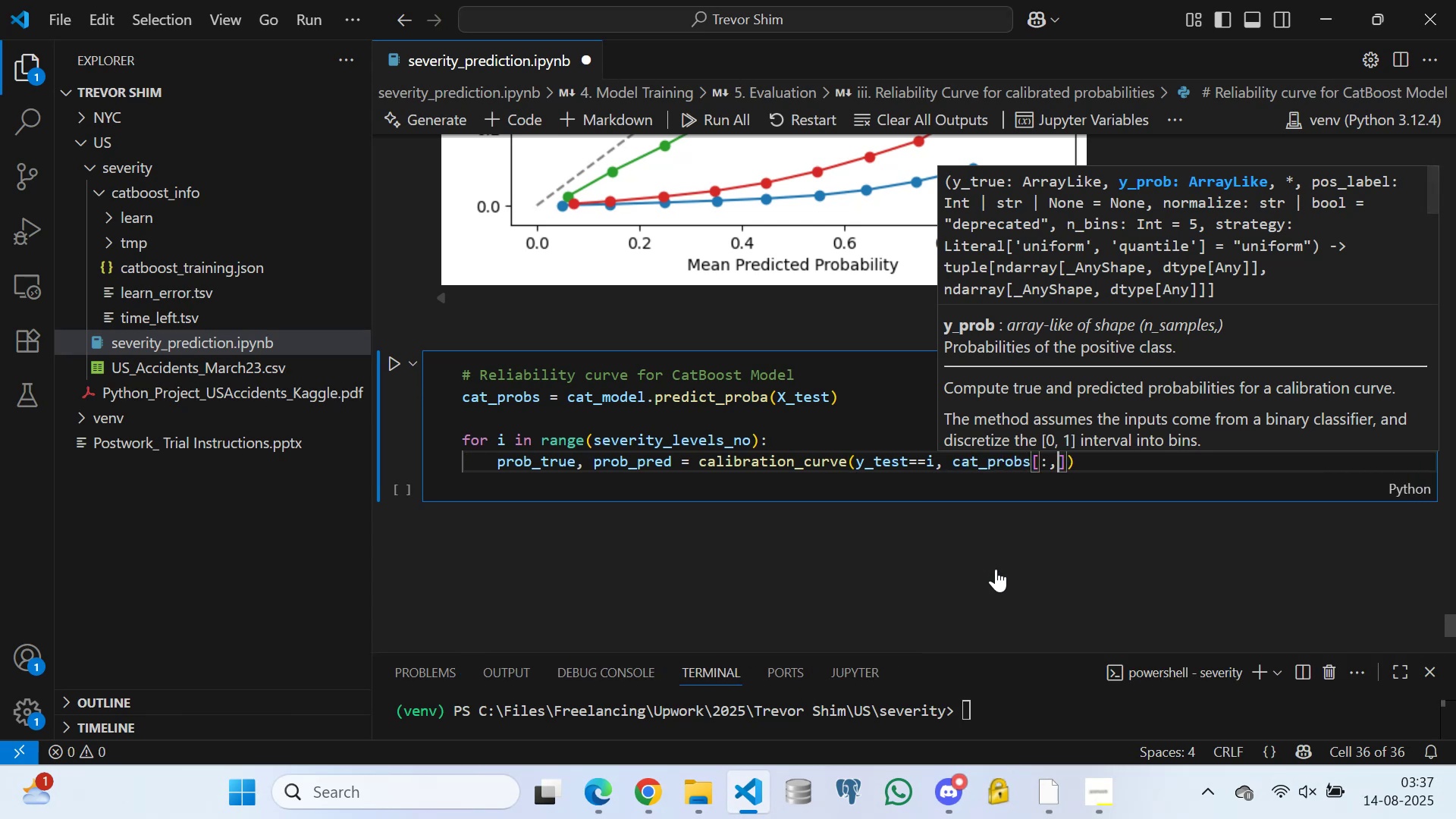 
key(Space)
 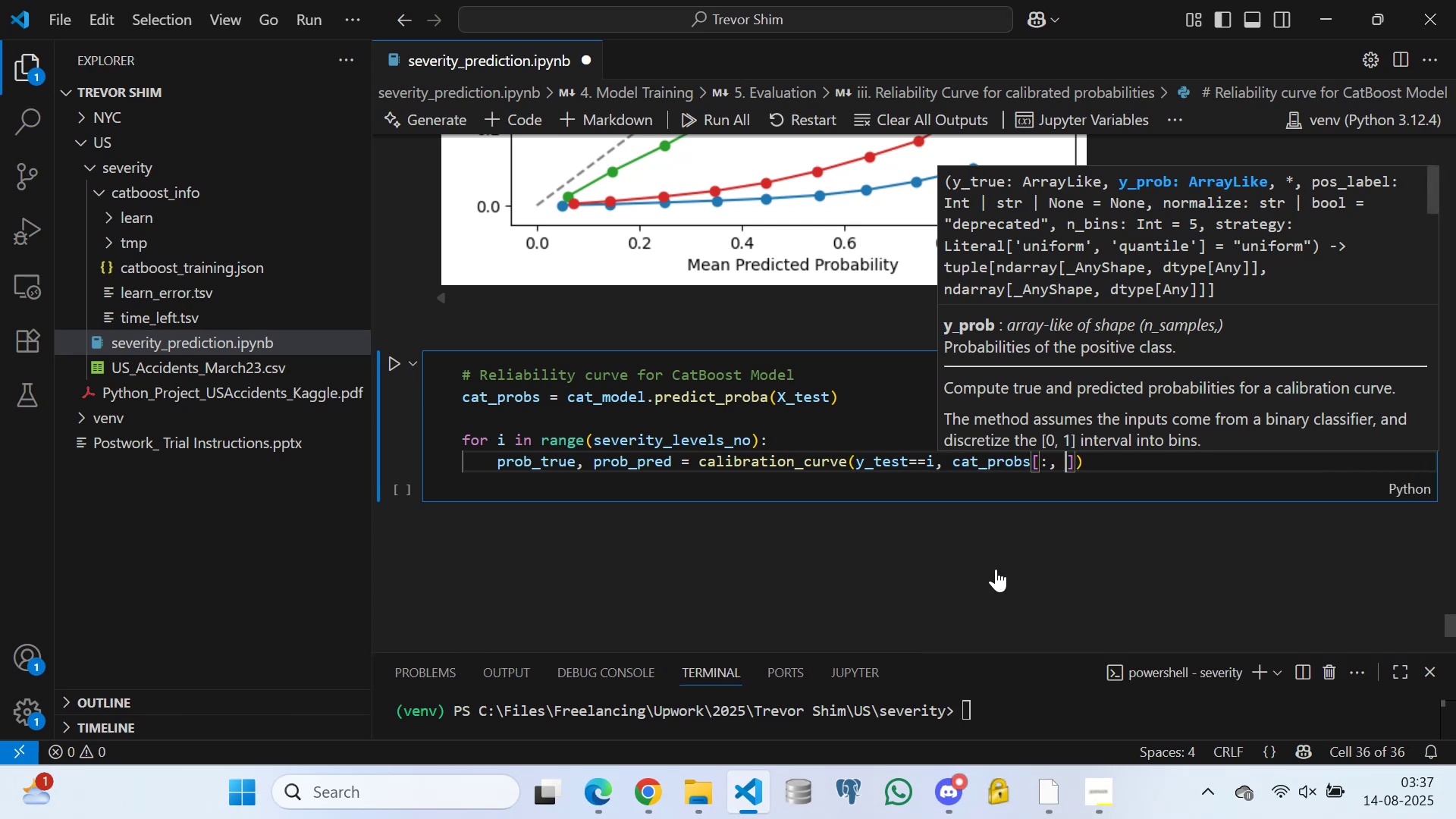 
key(I)
 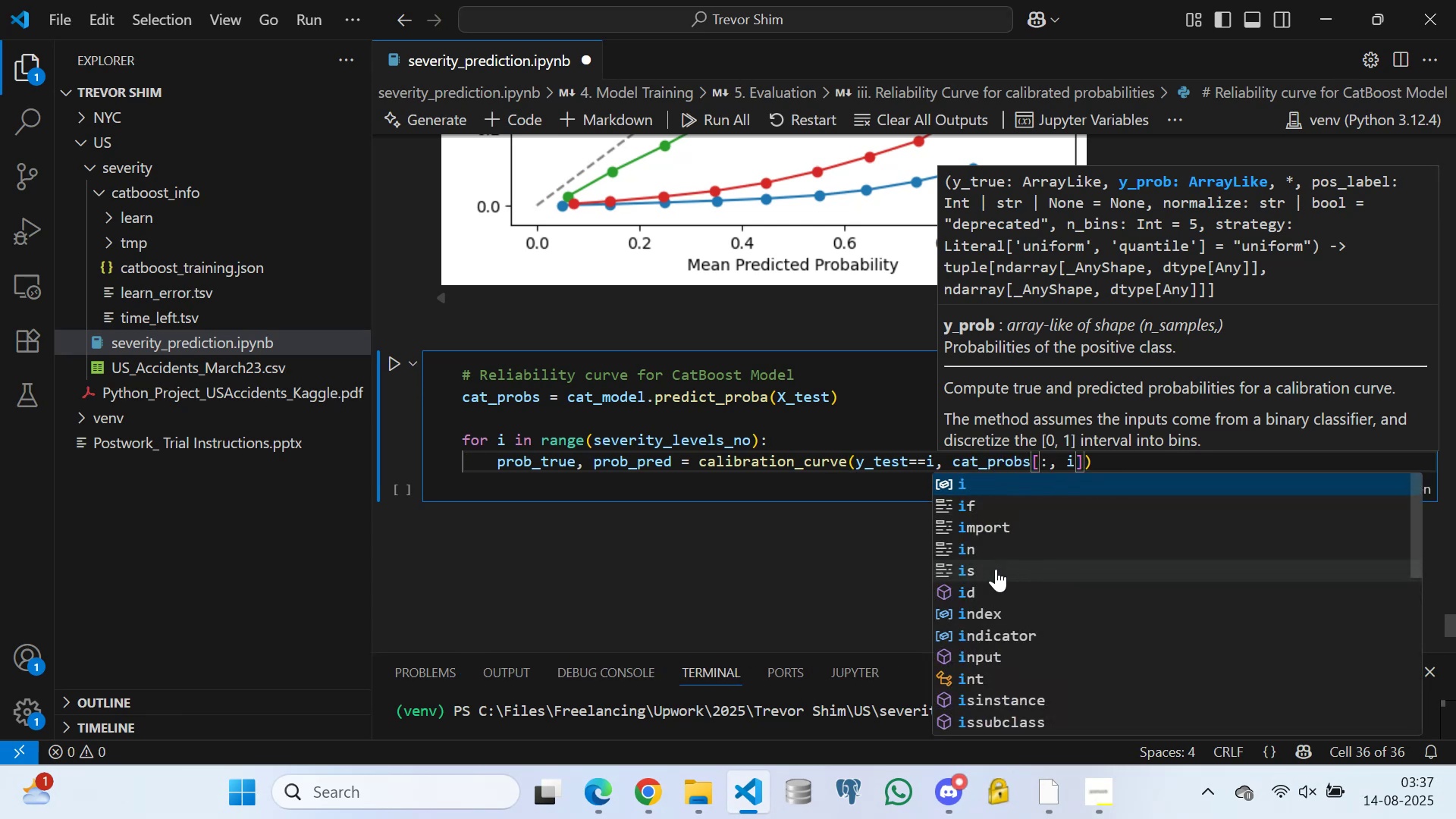 
key(ArrowRight)
 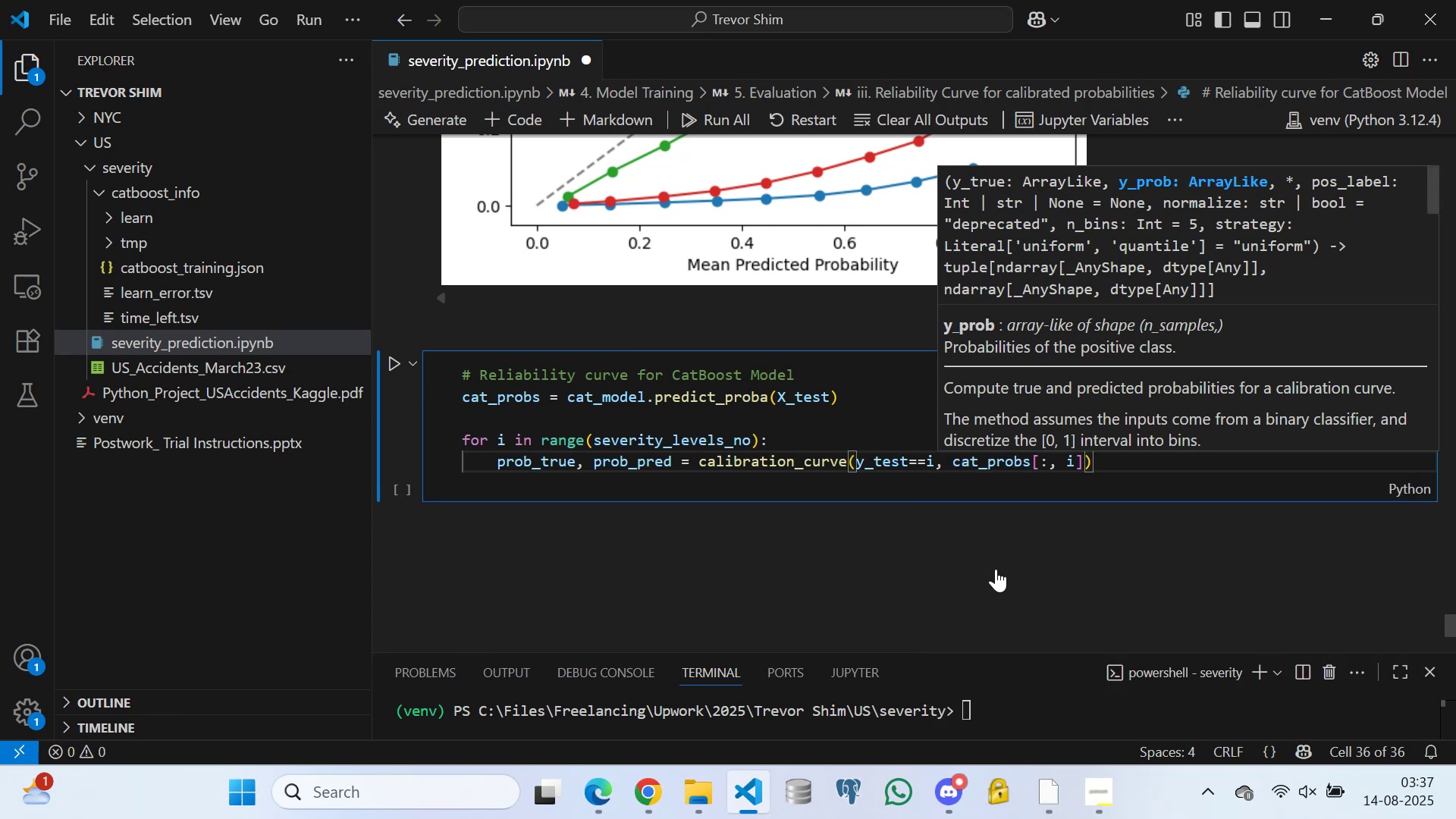 
key(Comma)
 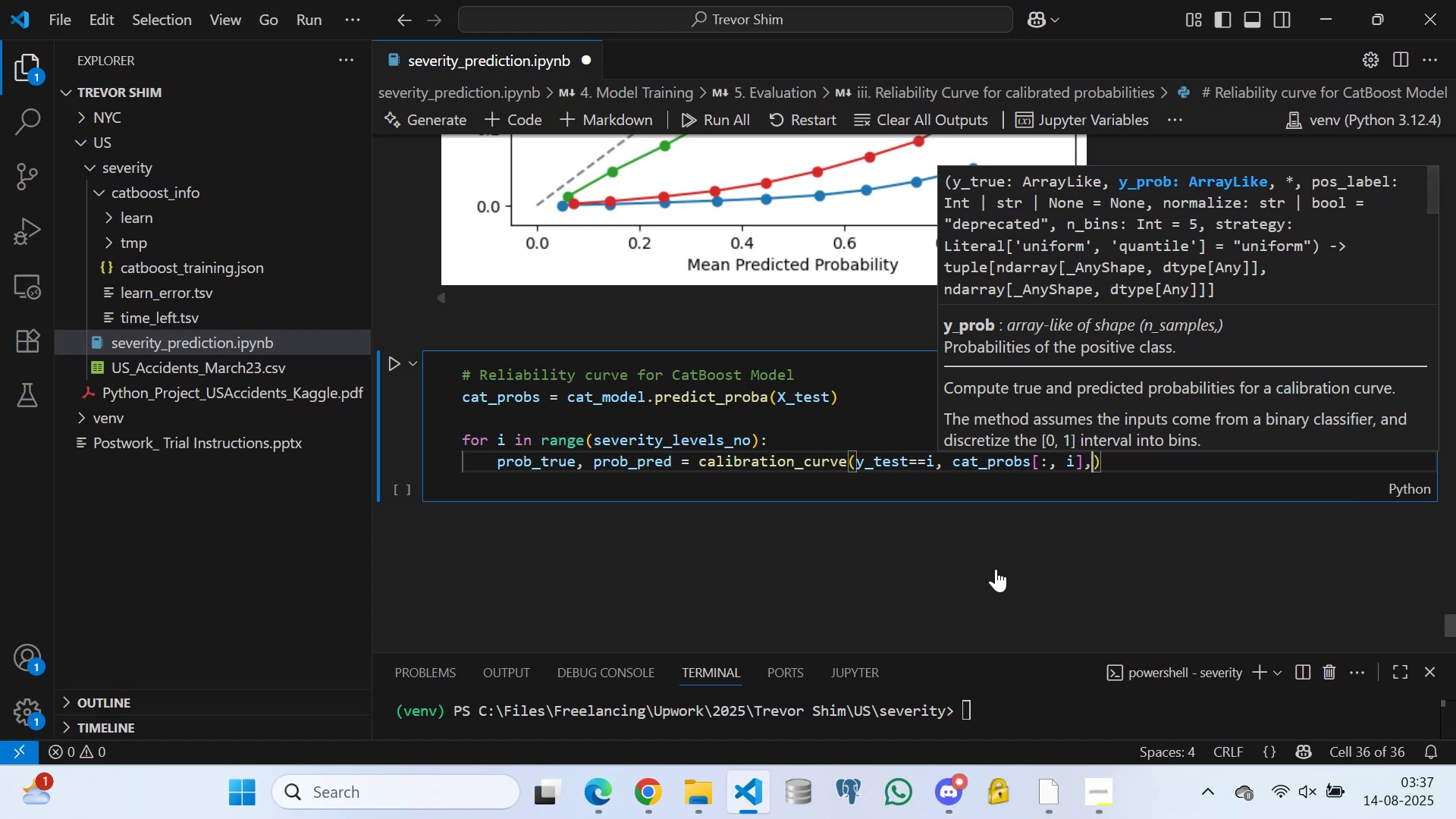 
key(Space)
 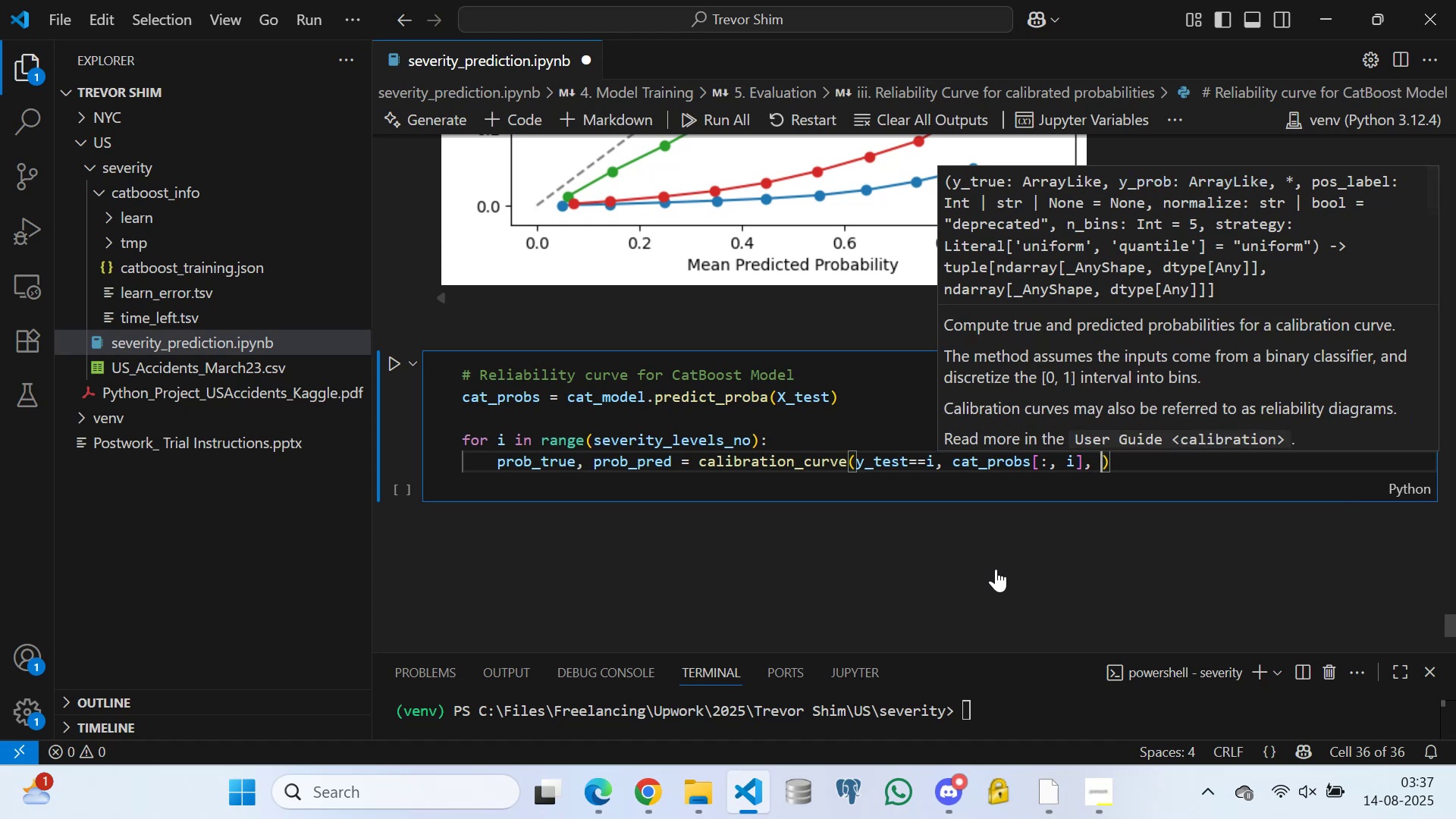 
key(N)
 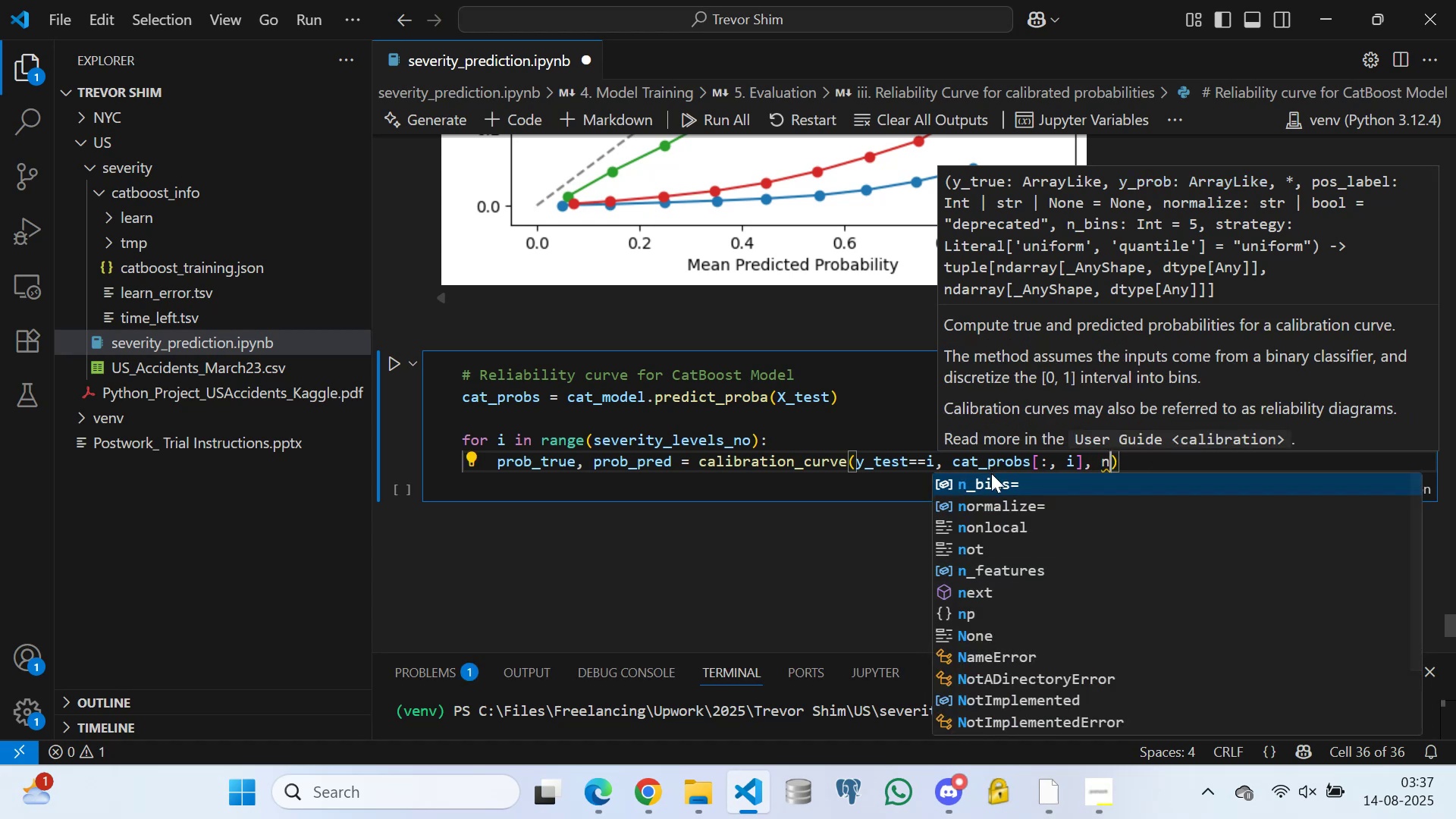 
left_click([989, 479])
 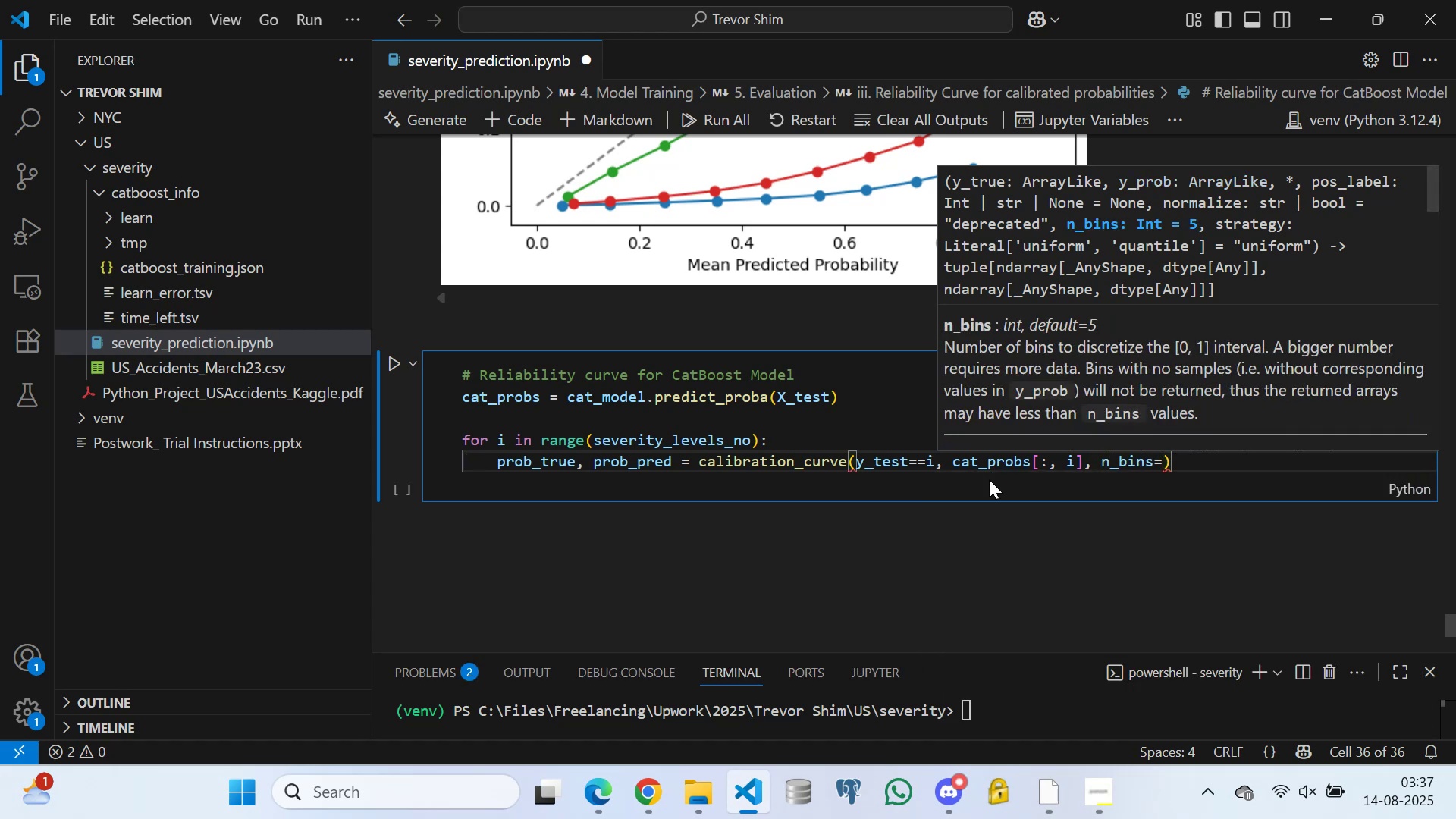 
type(10)
 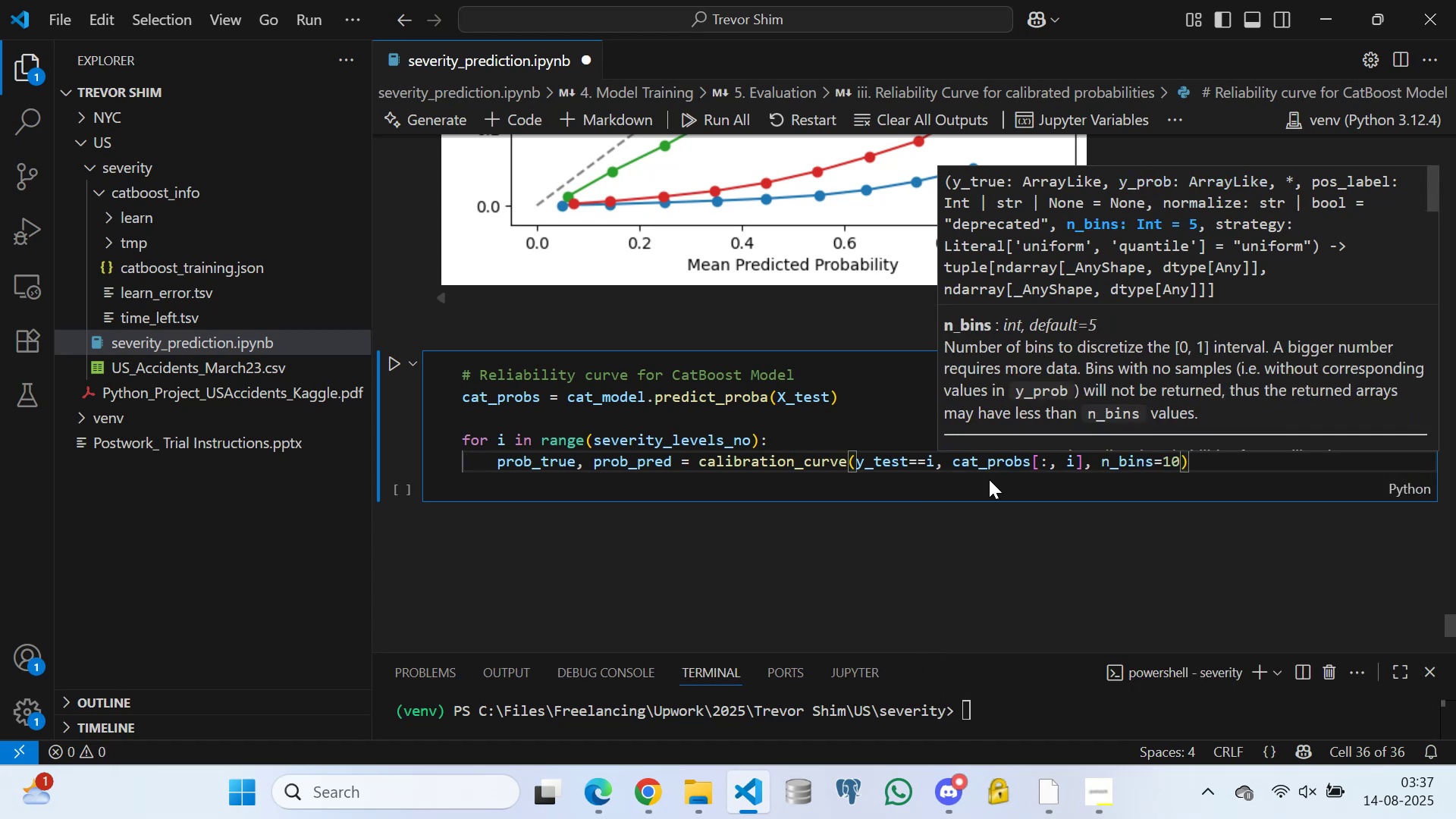 
key(ArrowRight)
 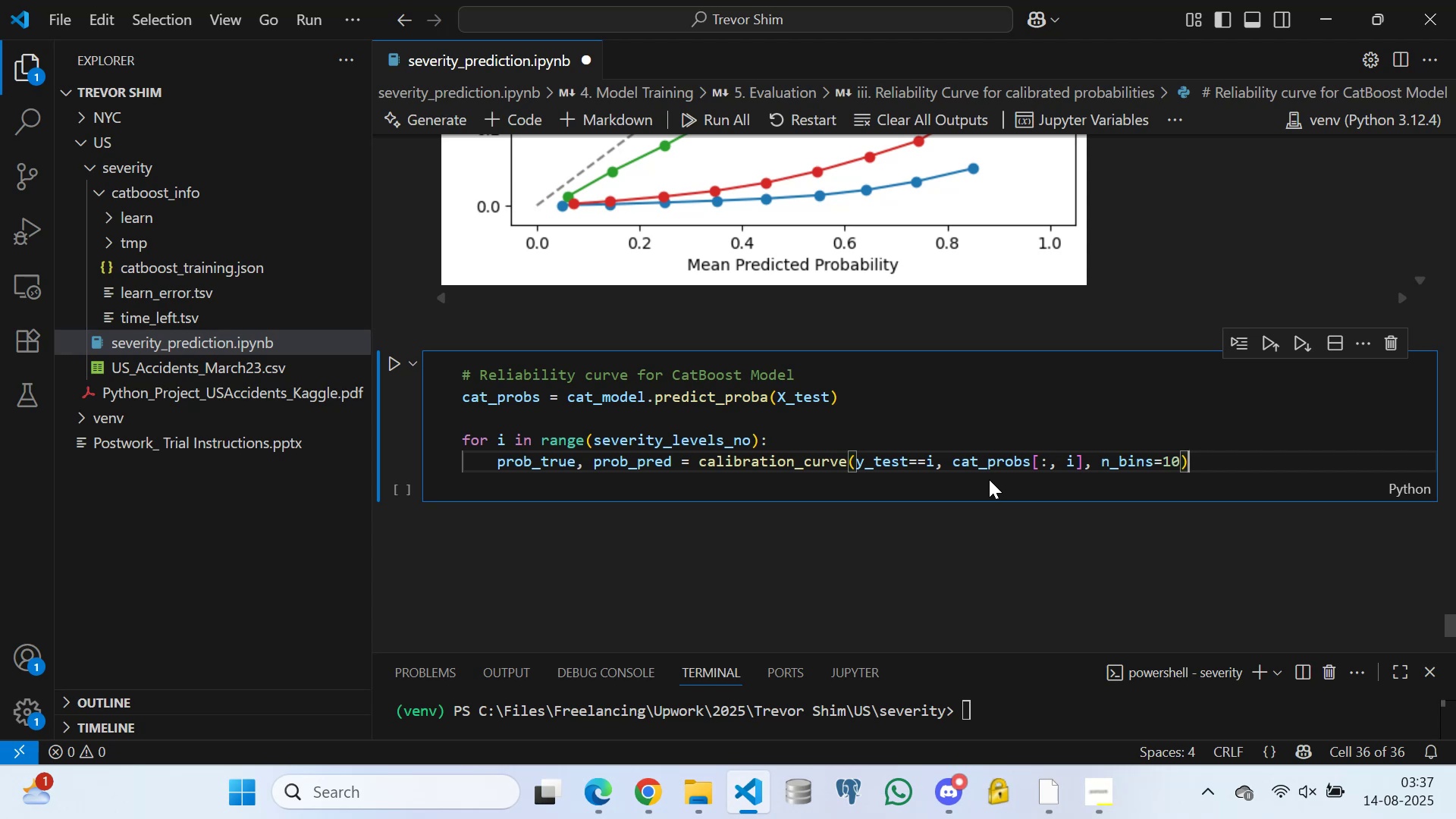 
key(Enter)
 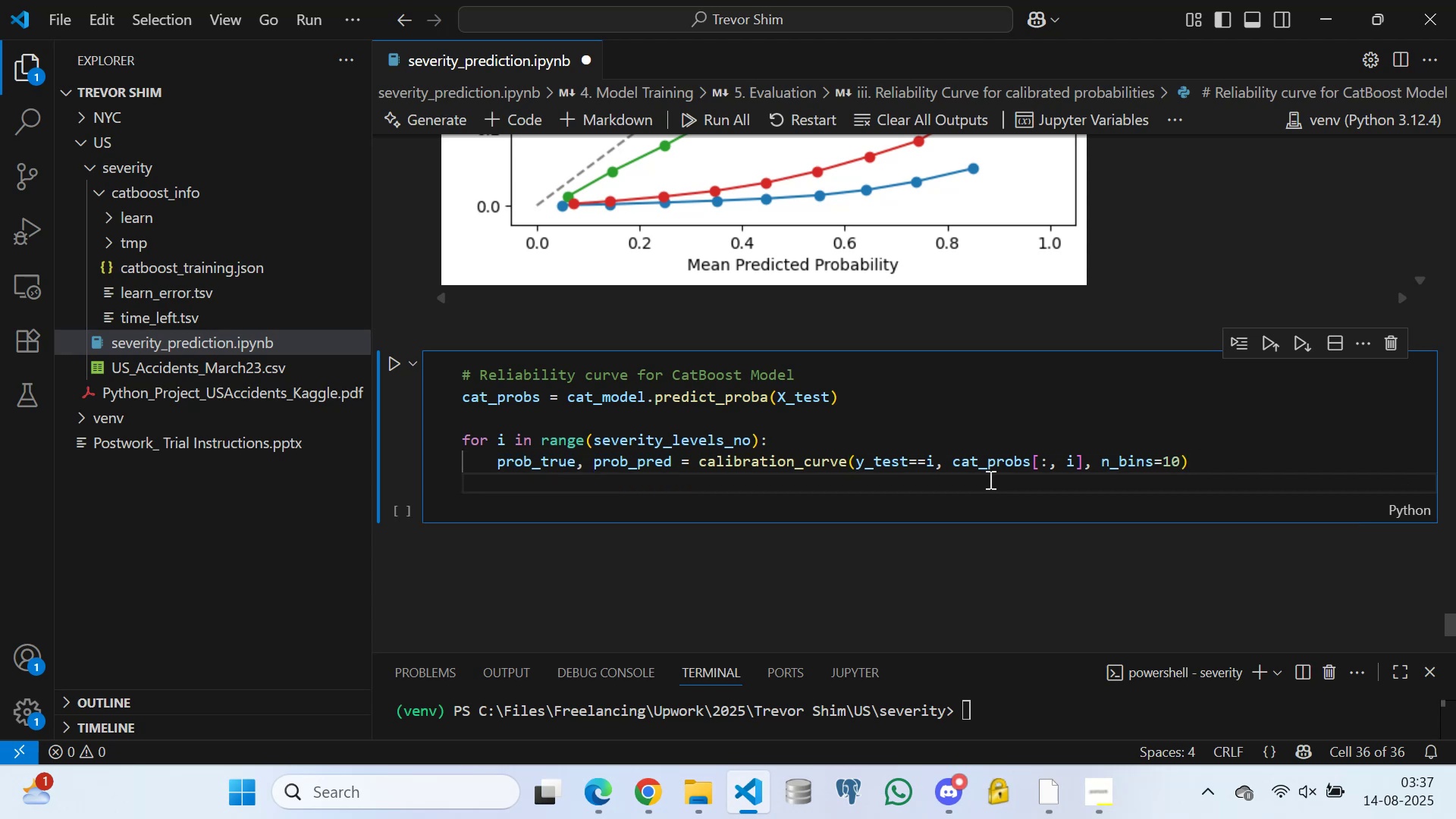 
type(pl)
 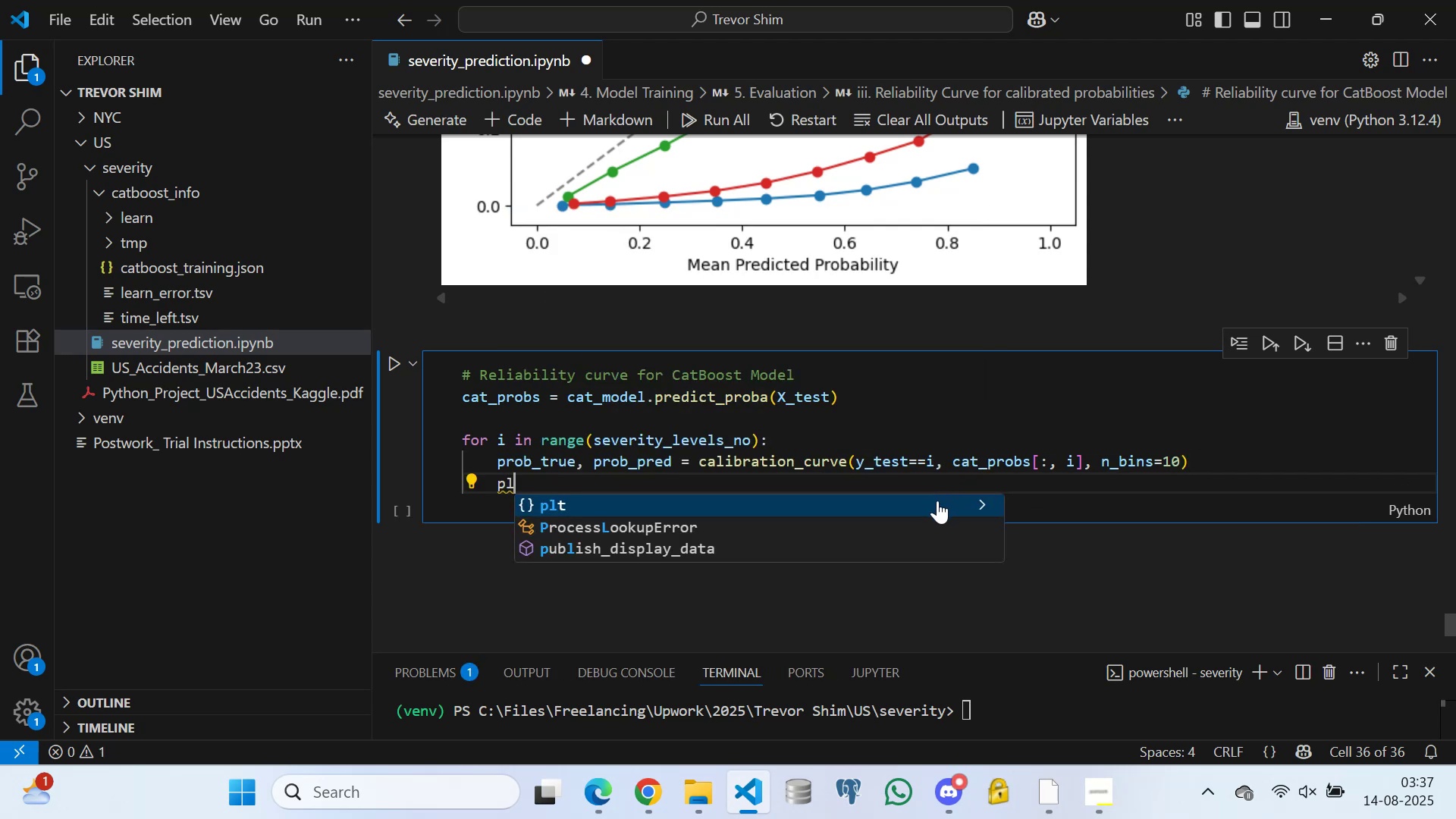 
left_click([933, 506])
 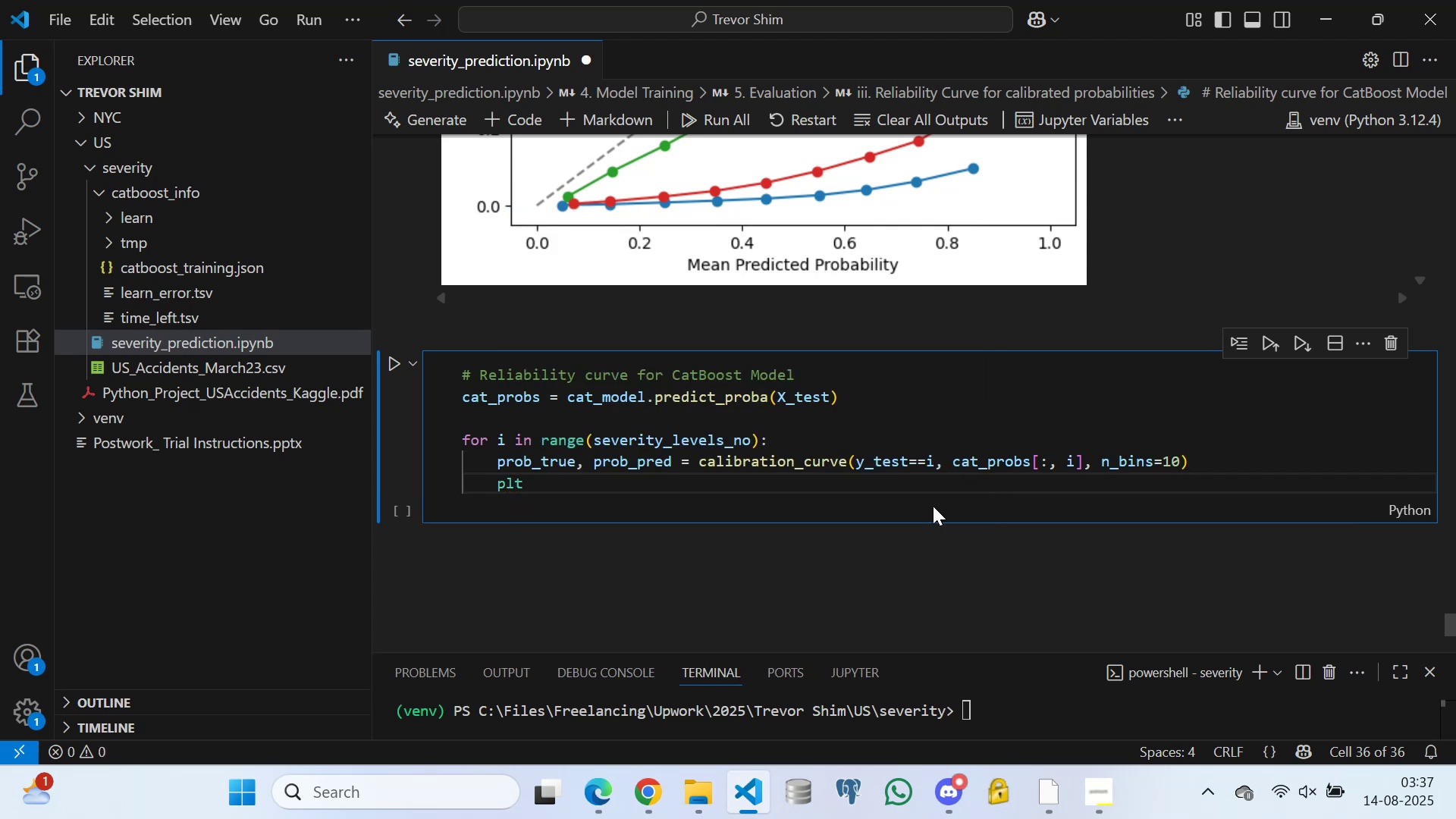 
type(.plot(pro)
 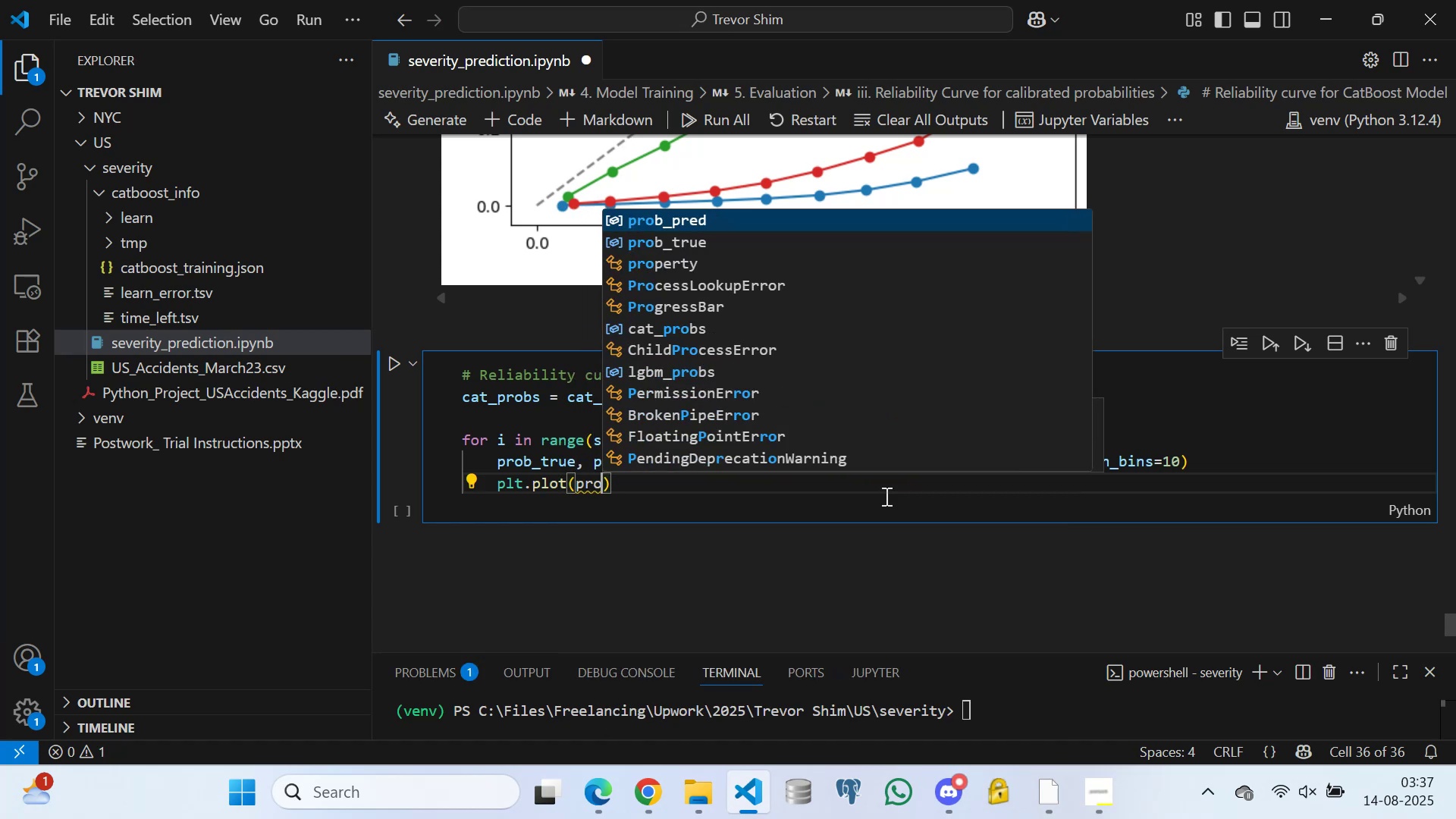 
left_click([684, 225])
 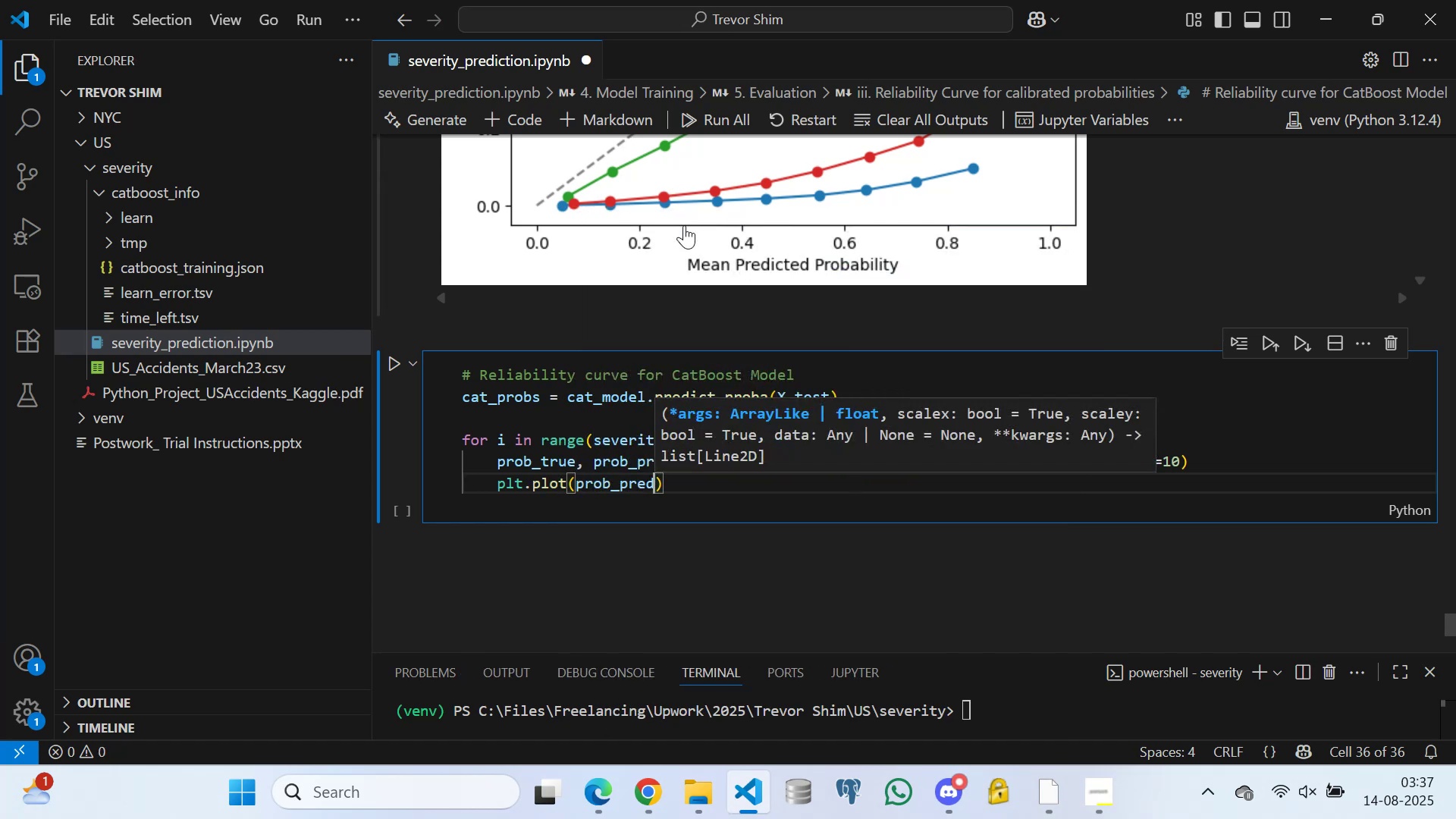 
type(, prob)
 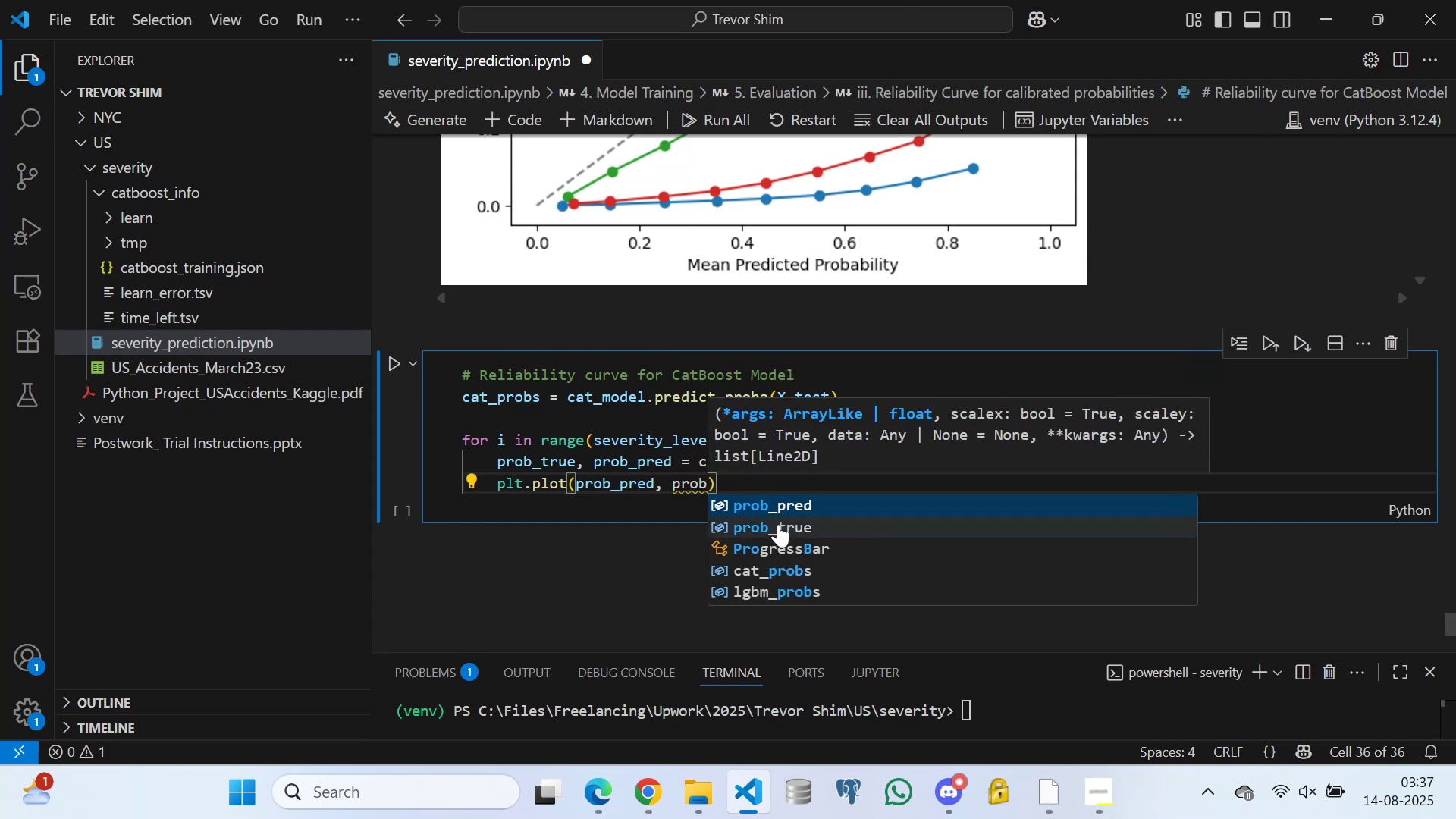 
left_click([778, 524])
 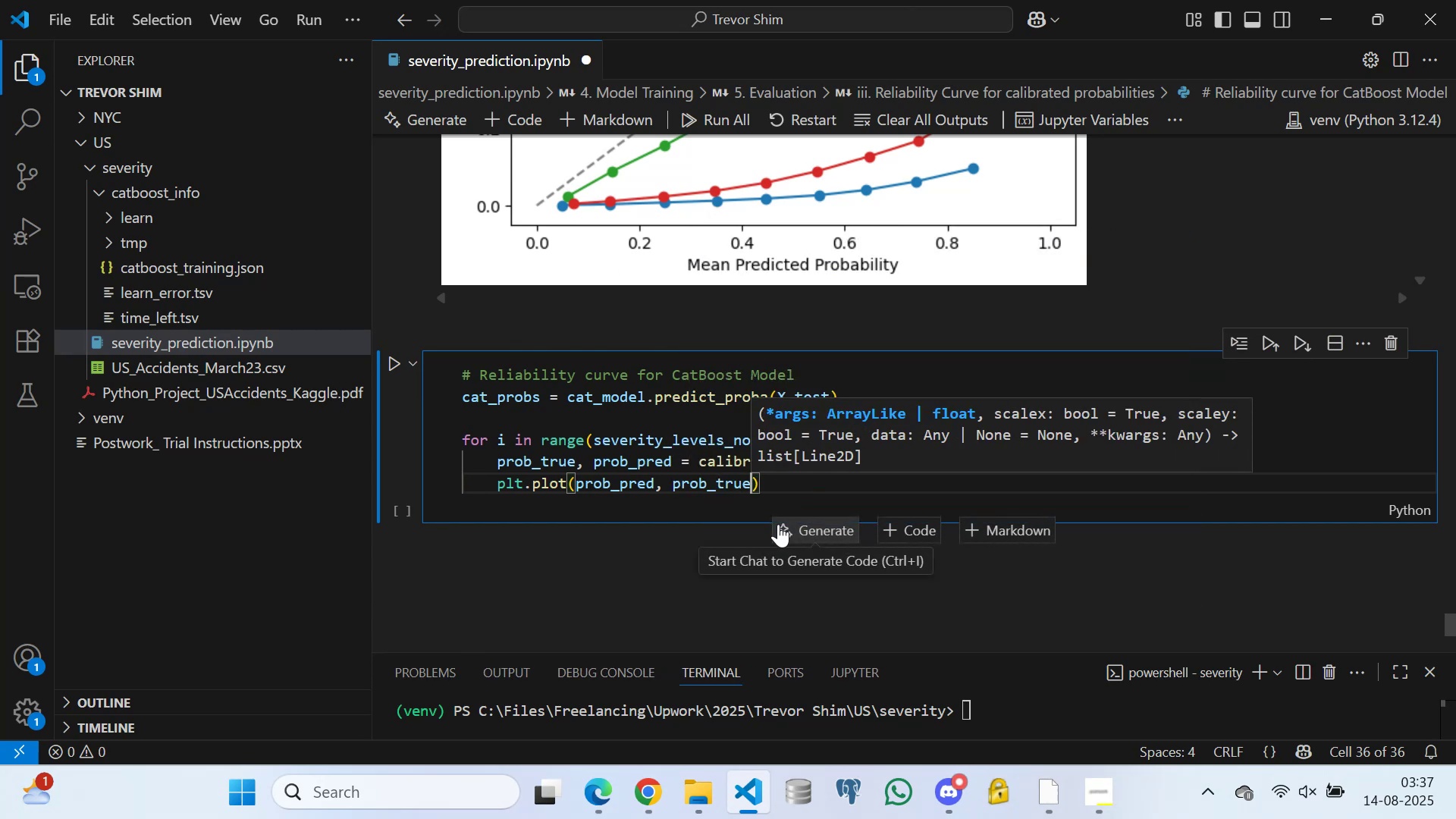 
type(, marker=o)
key(Backspace)
type('o)
 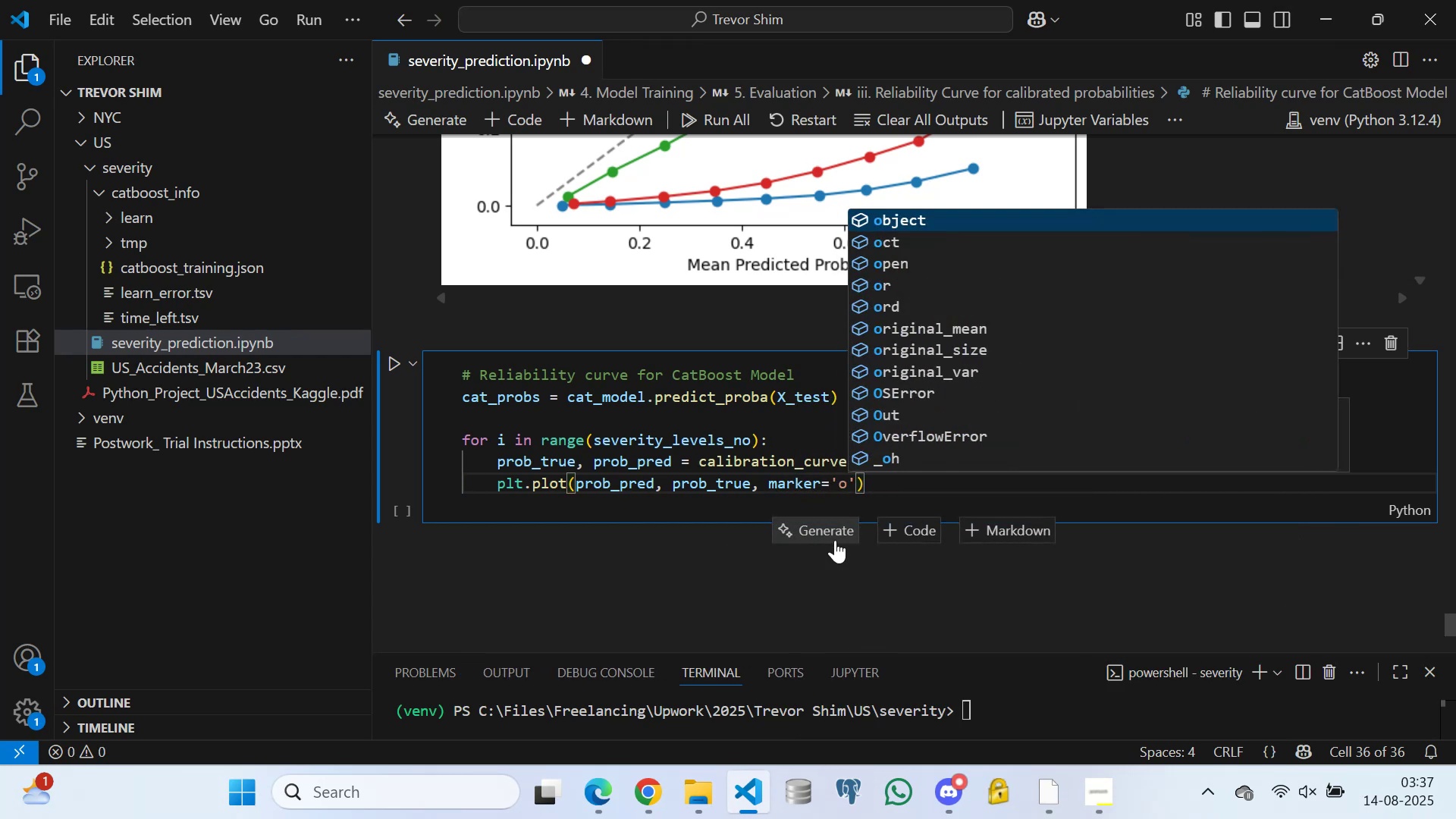 
key(ArrowRight)
 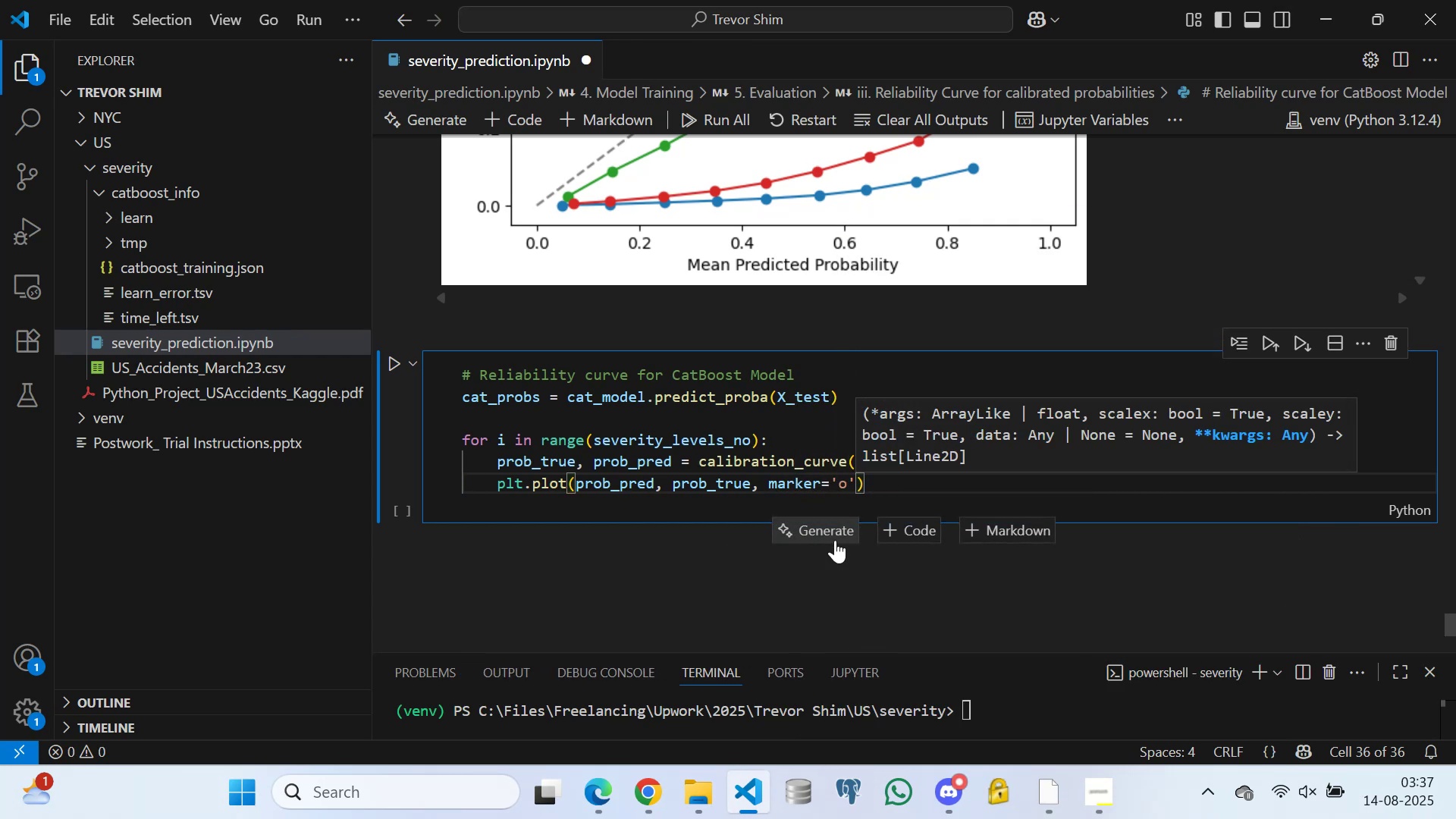 
type(, label=f")
 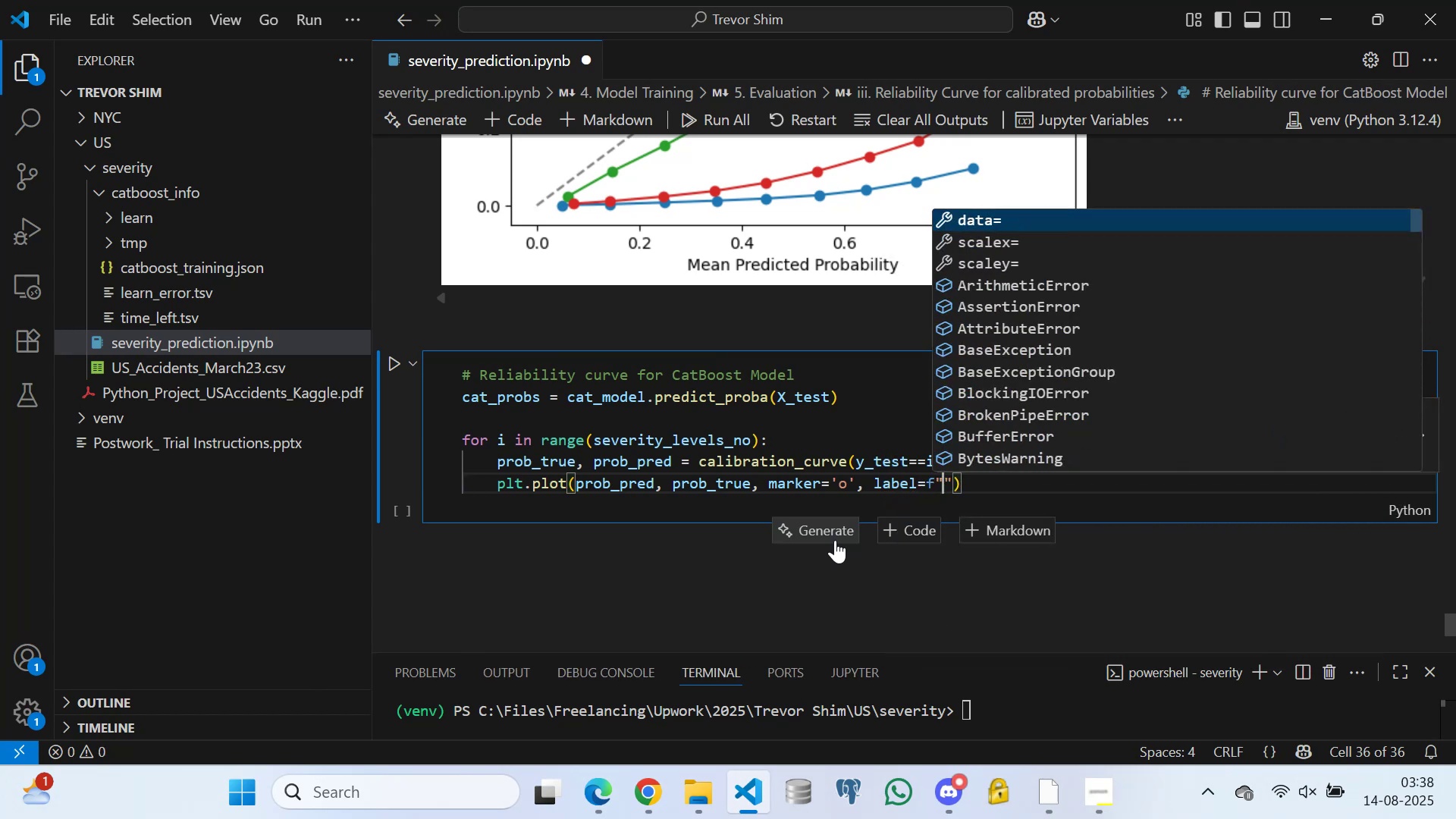 
wait(6.87)
 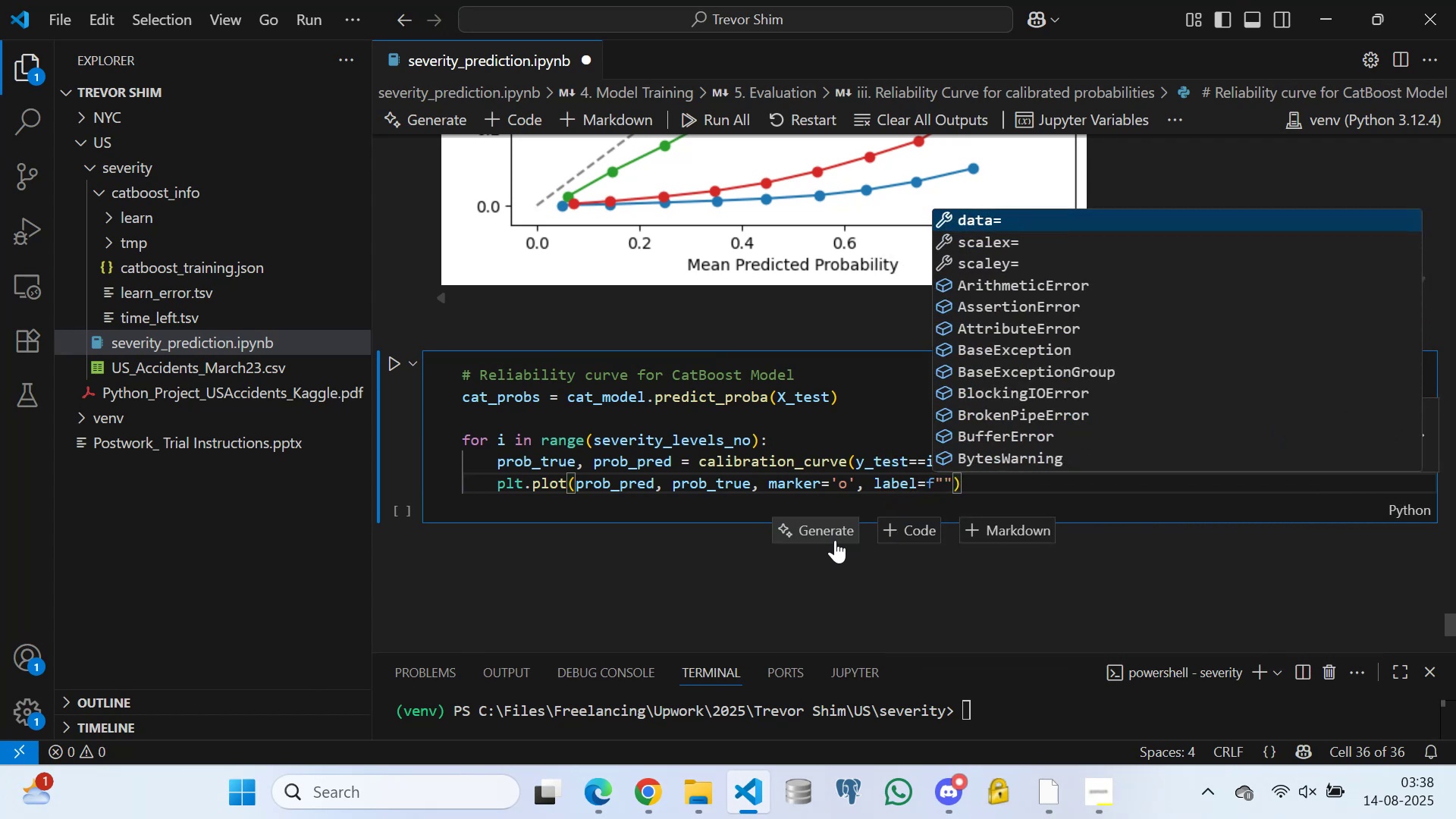 
type(Severity ()
key(Backspace)
type({i+1)
 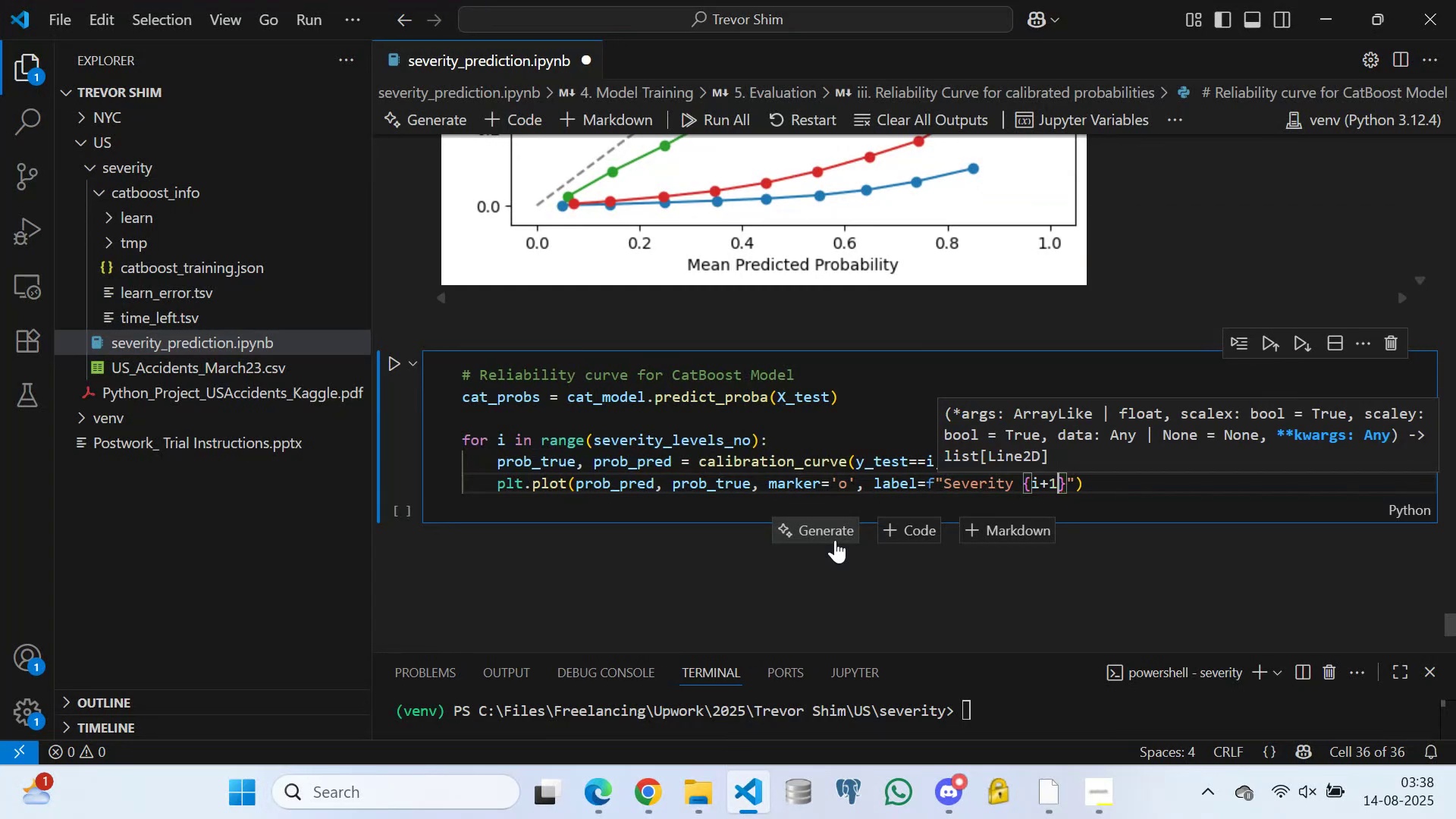 
key(ArrowRight)
 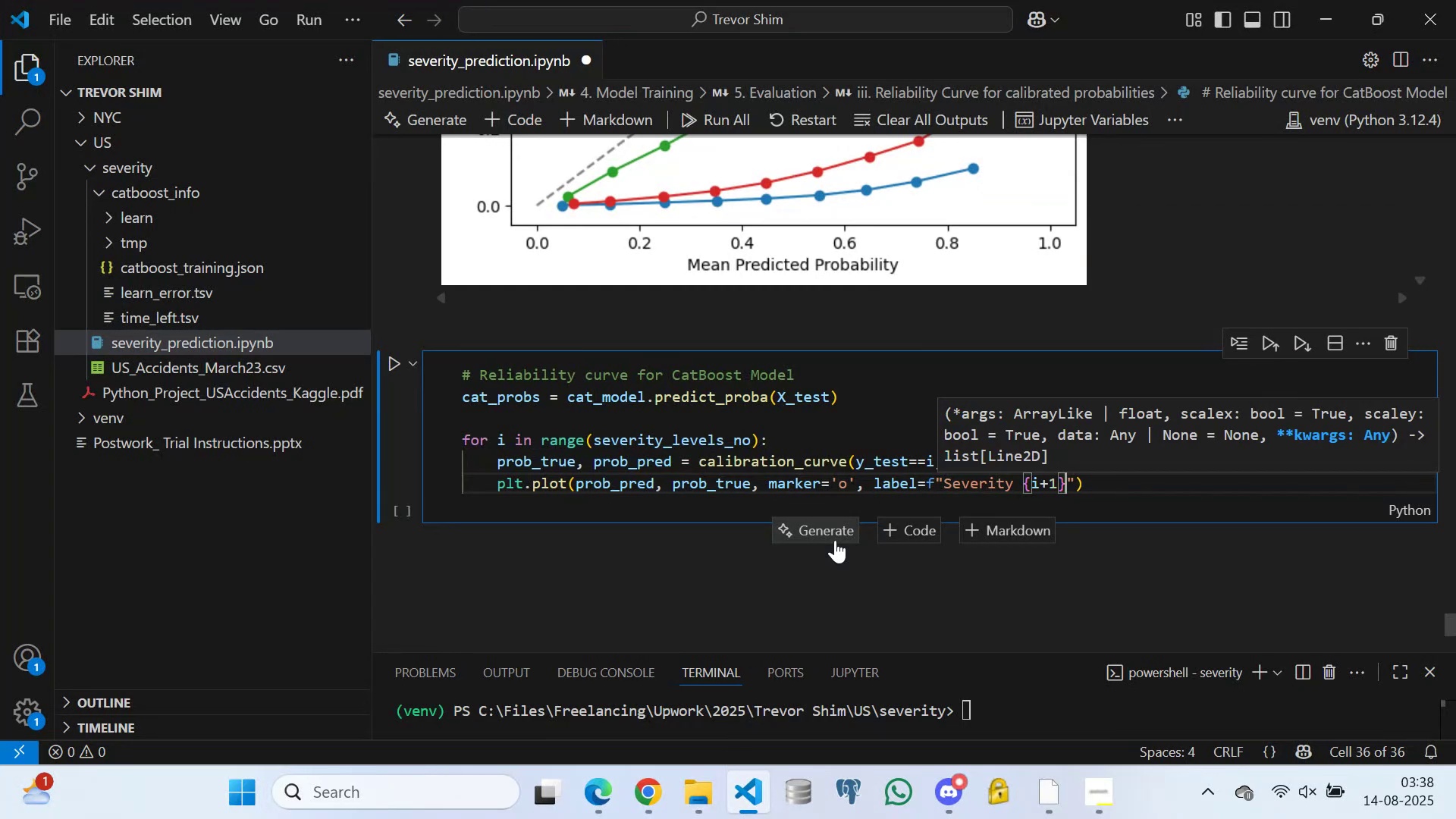 
key(ArrowRight)
 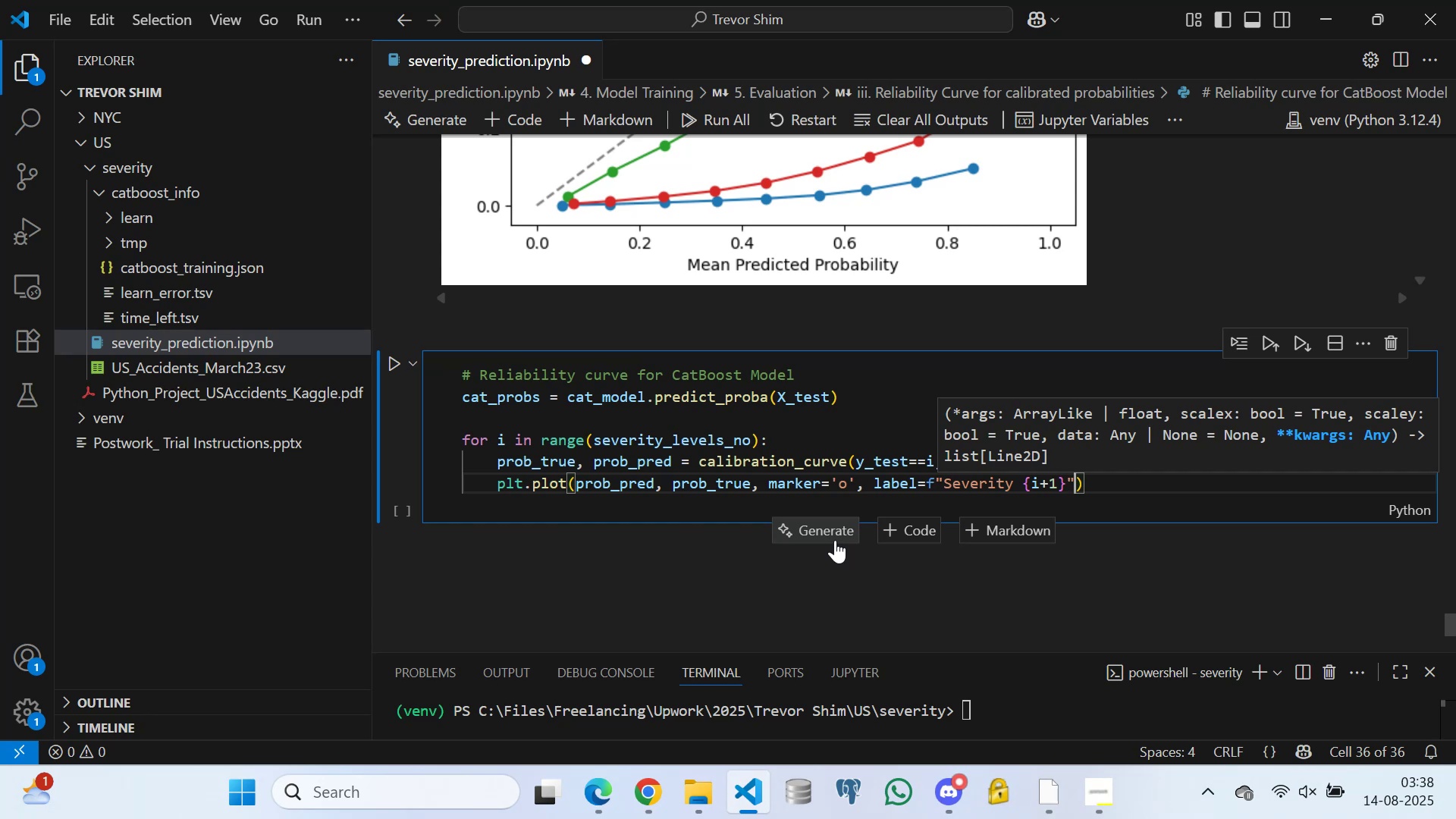 
wait(8.17)
 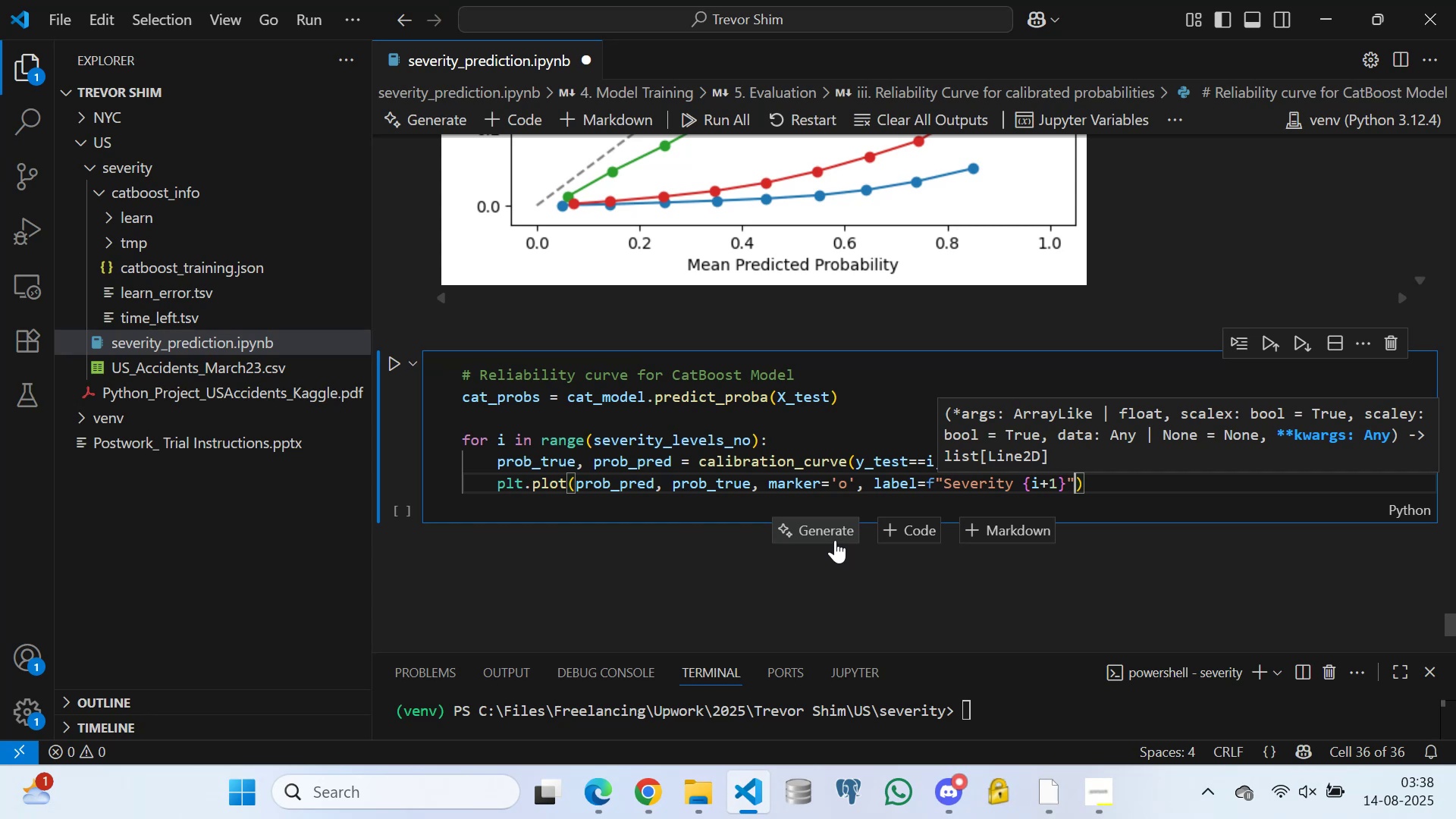 
key(ArrowRight)
 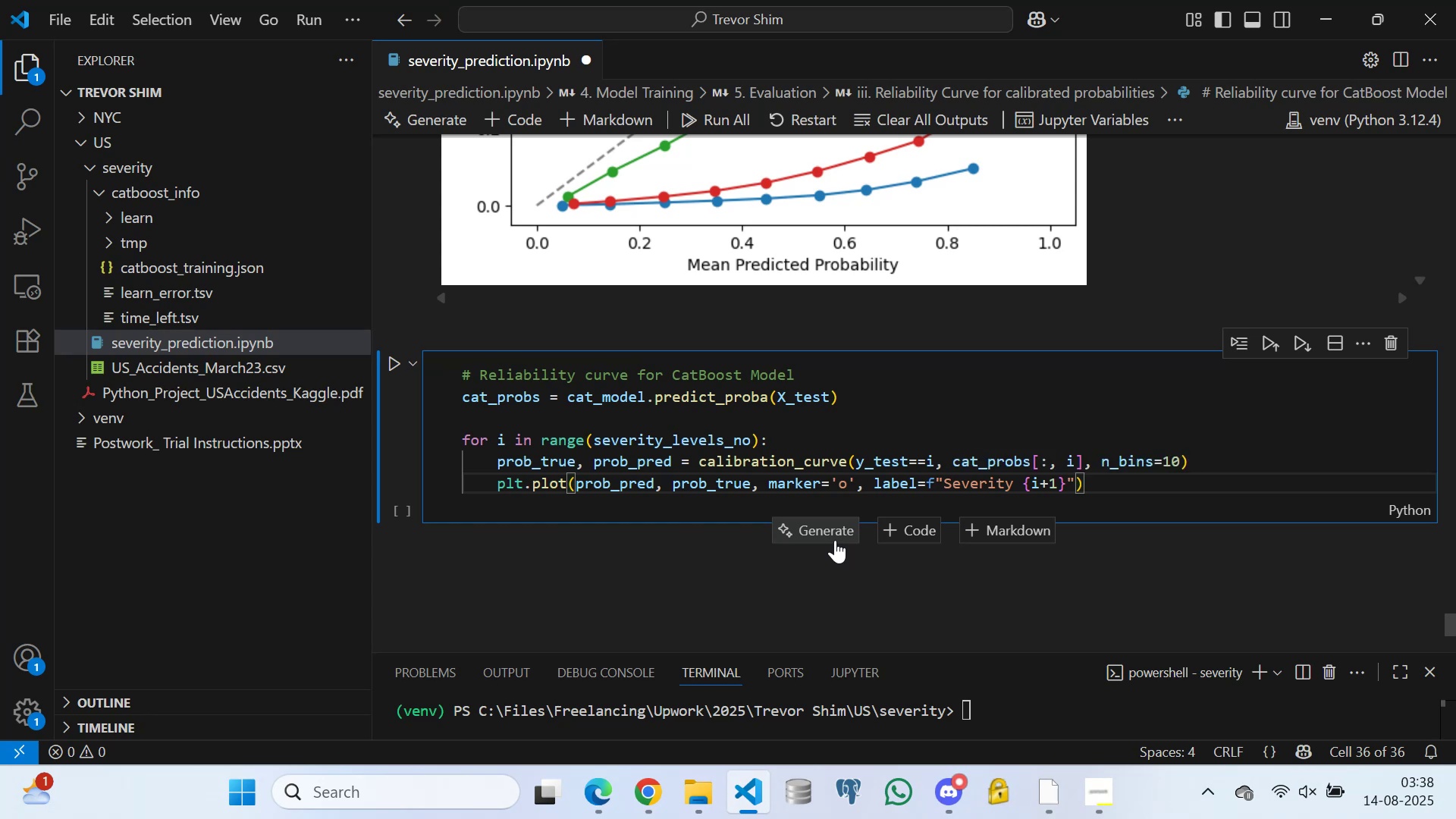 
key(Enter)
 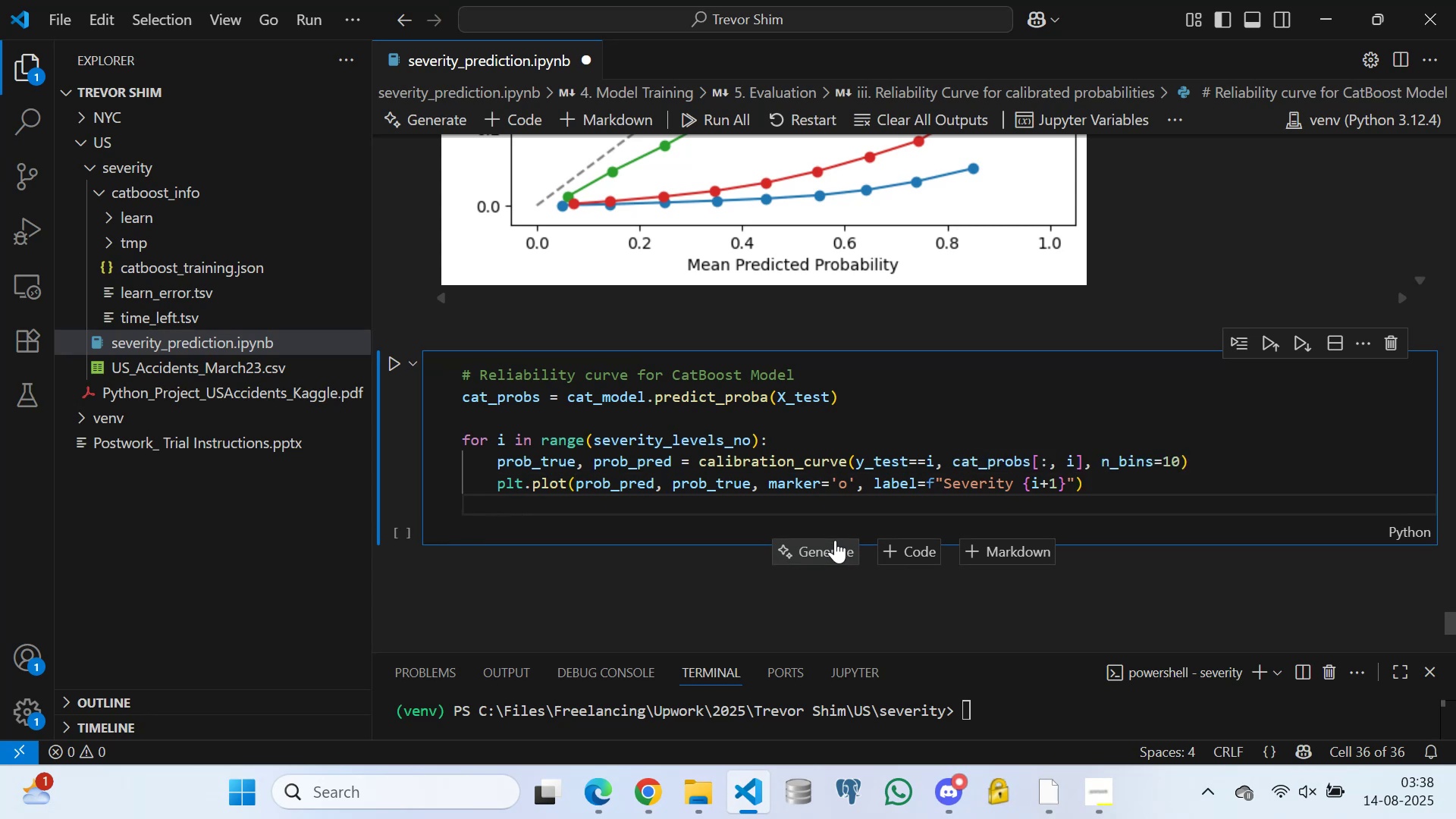 
key(Enter)
 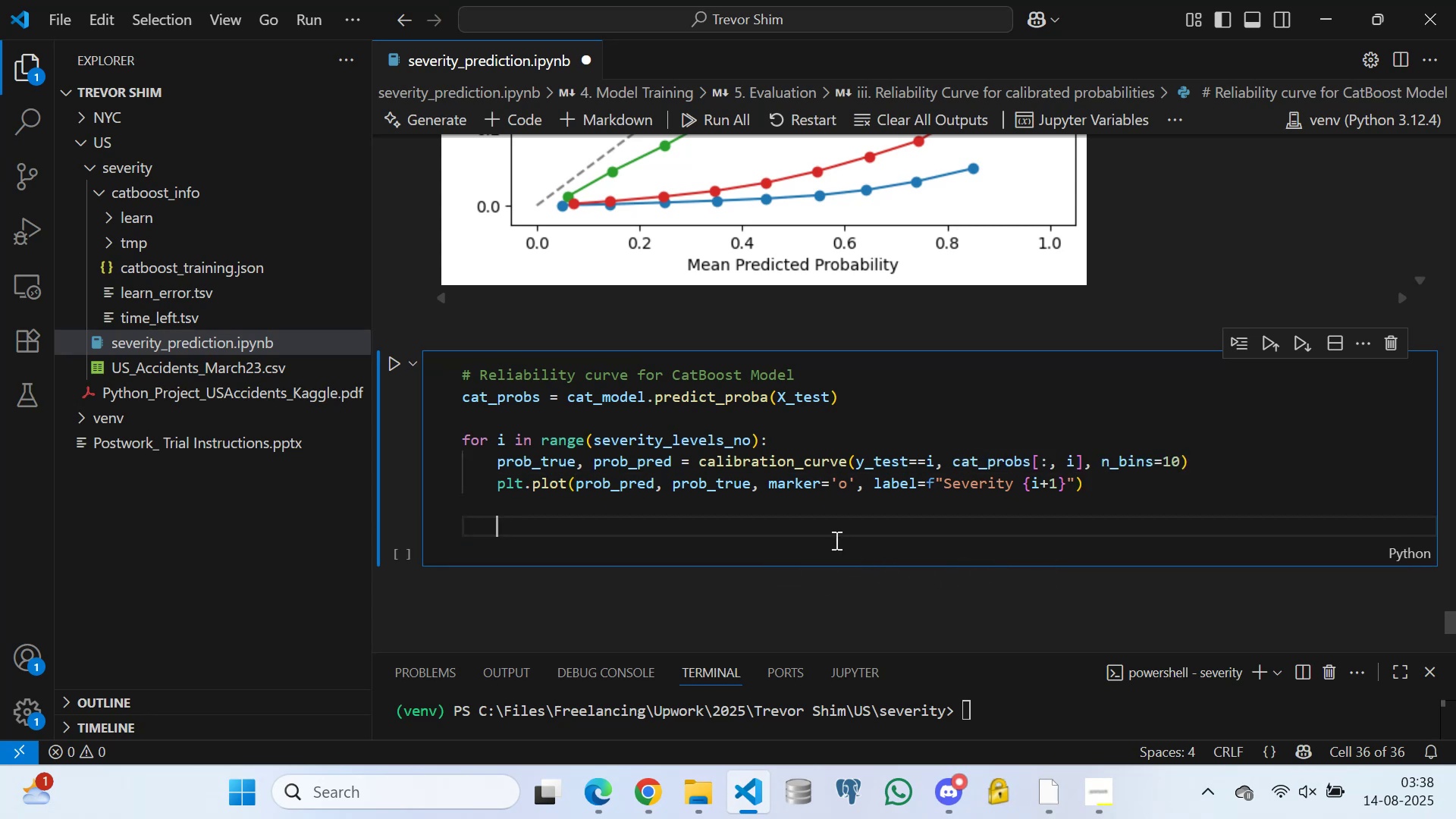 
type(plt.plot()
 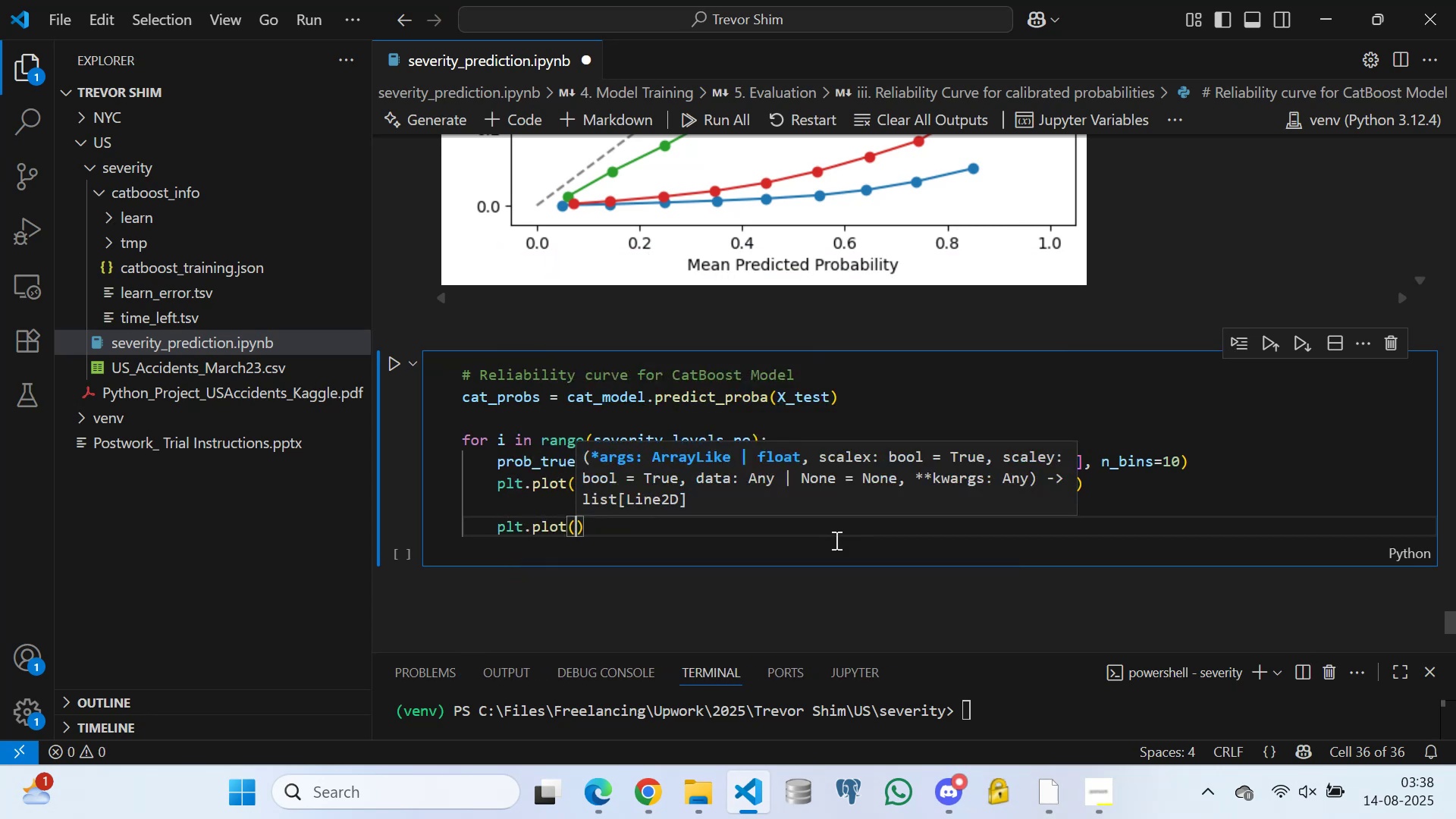 
key(BracketLeft)
 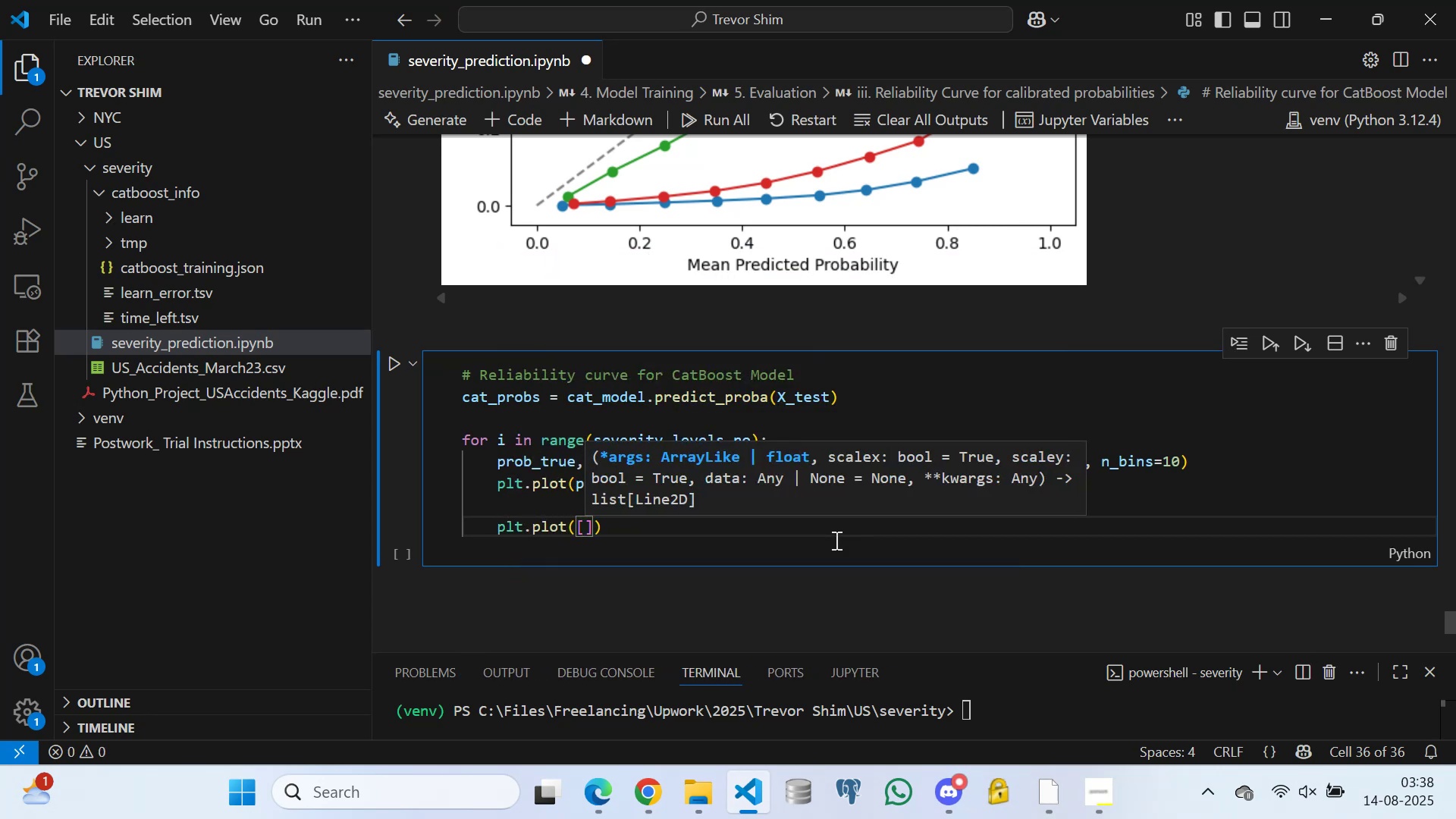 
key(0)
 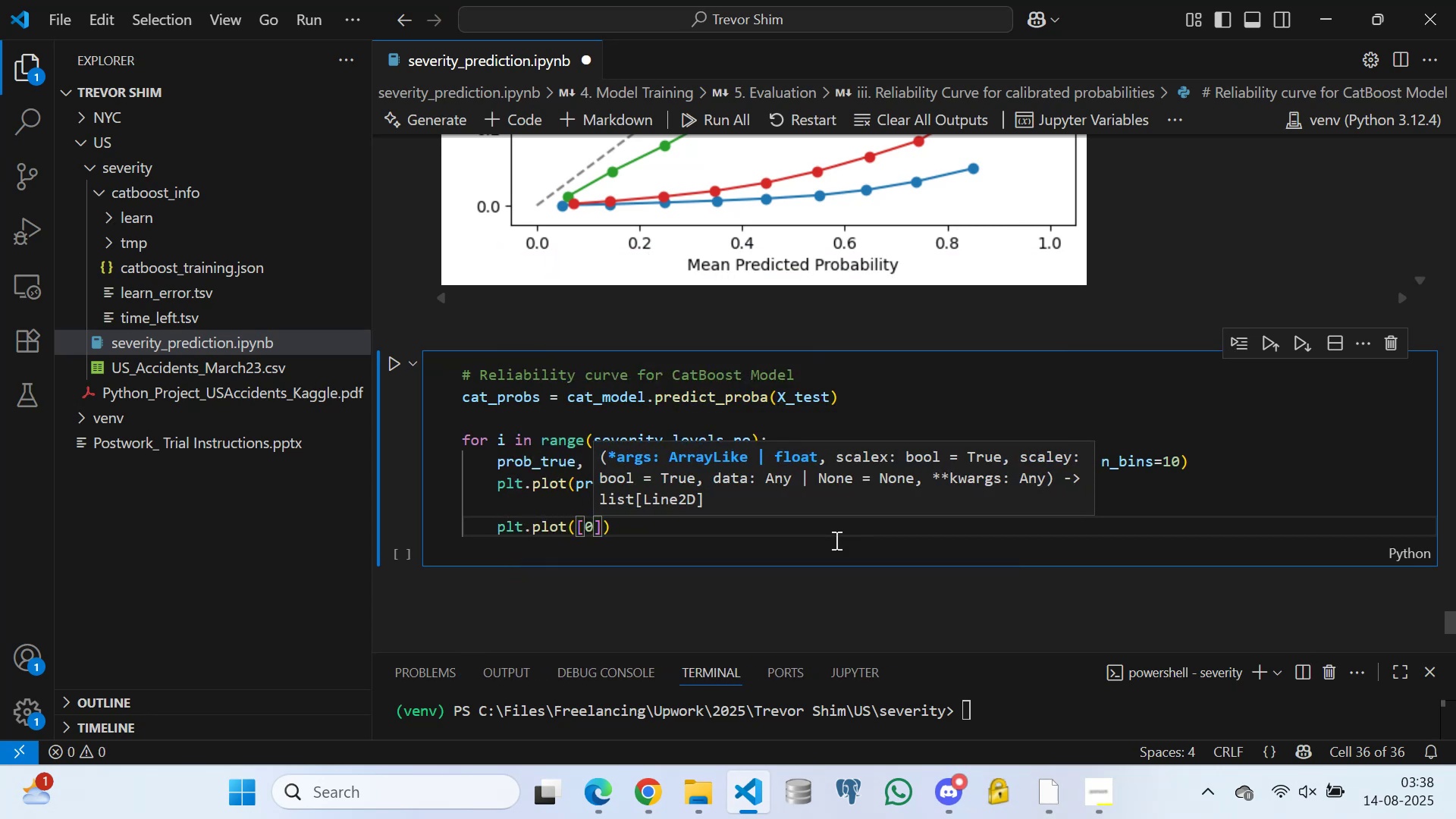 
key(Comma)
 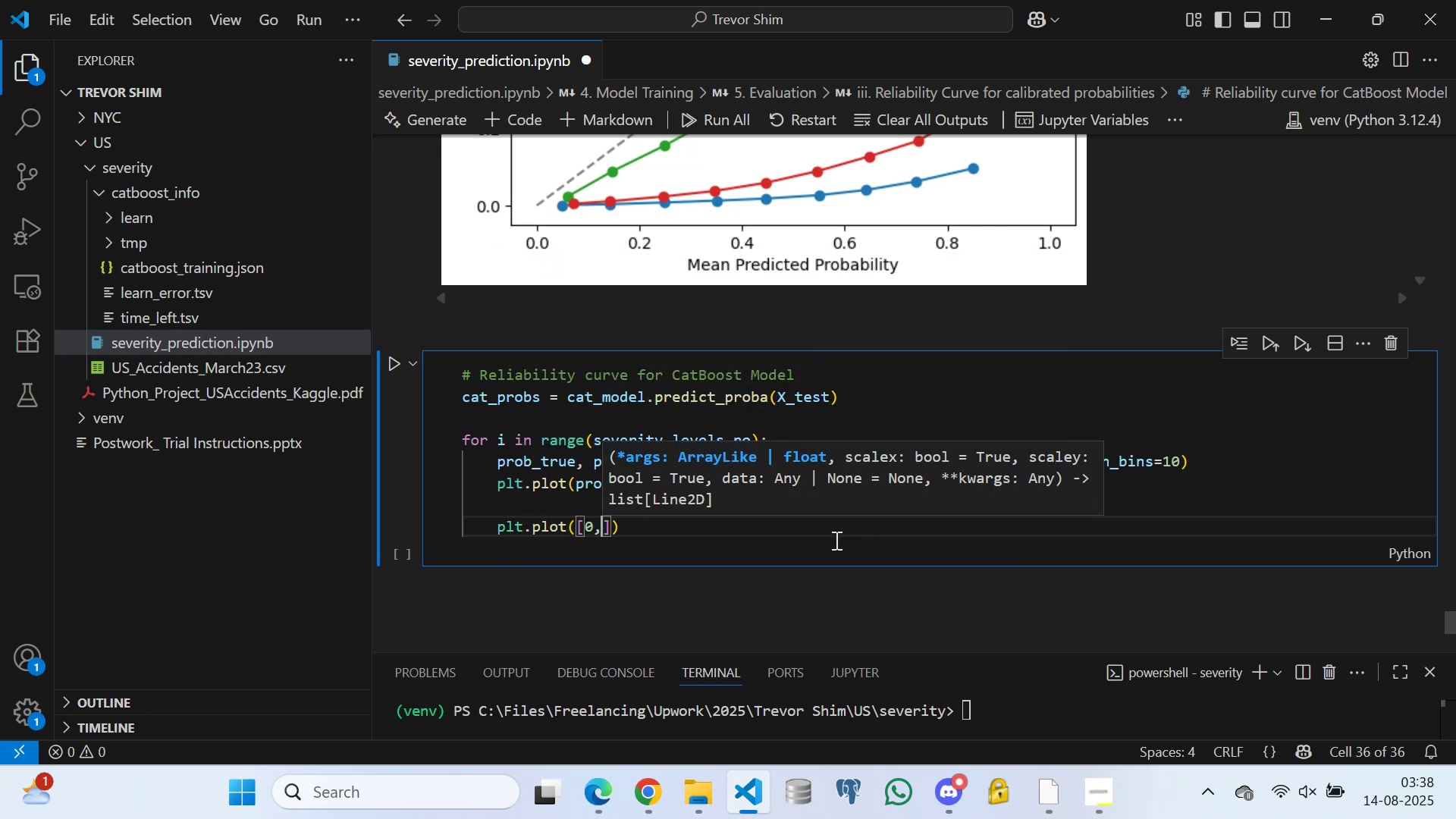 
key(1)
 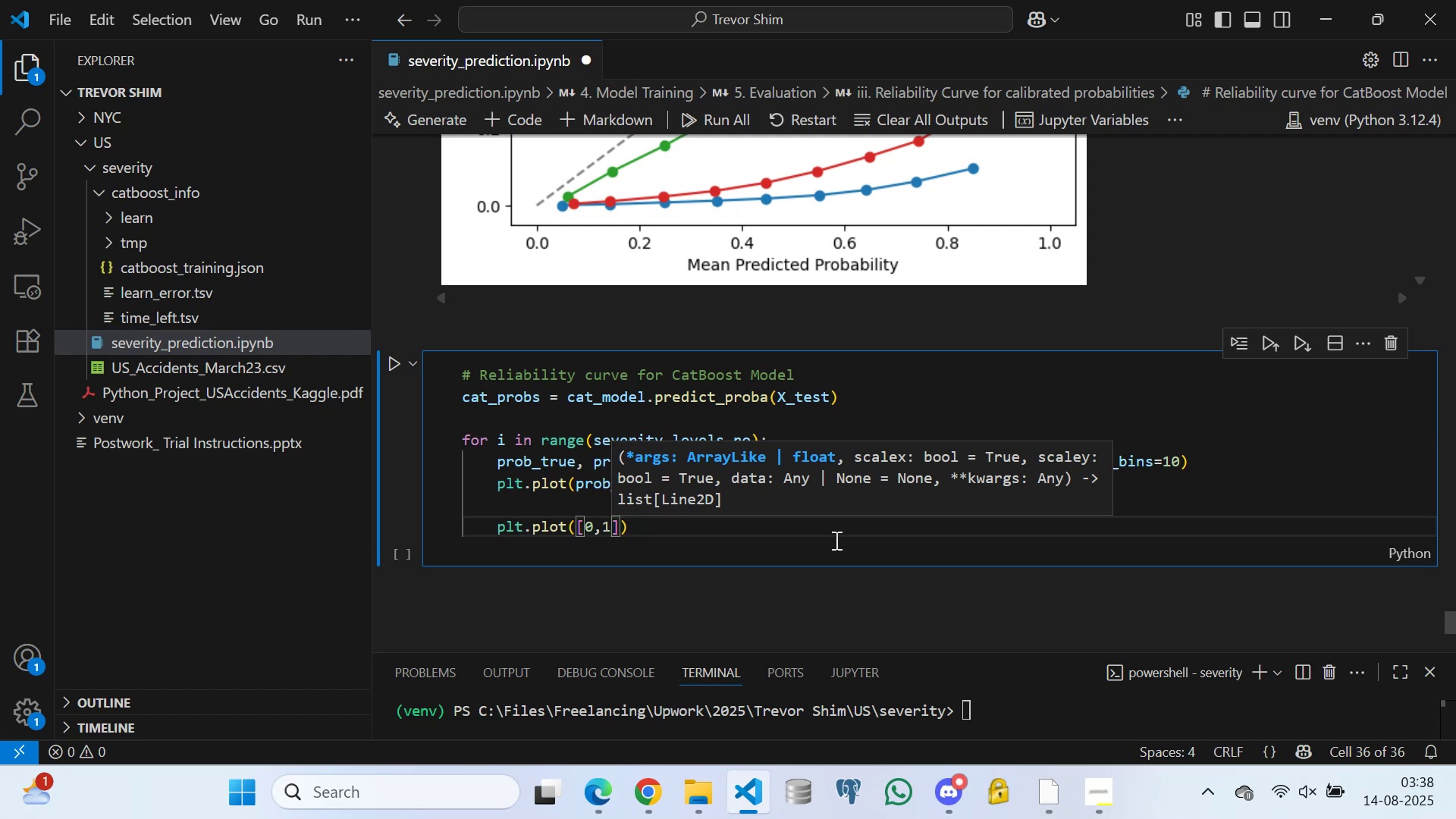 
key(ArrowRight)
 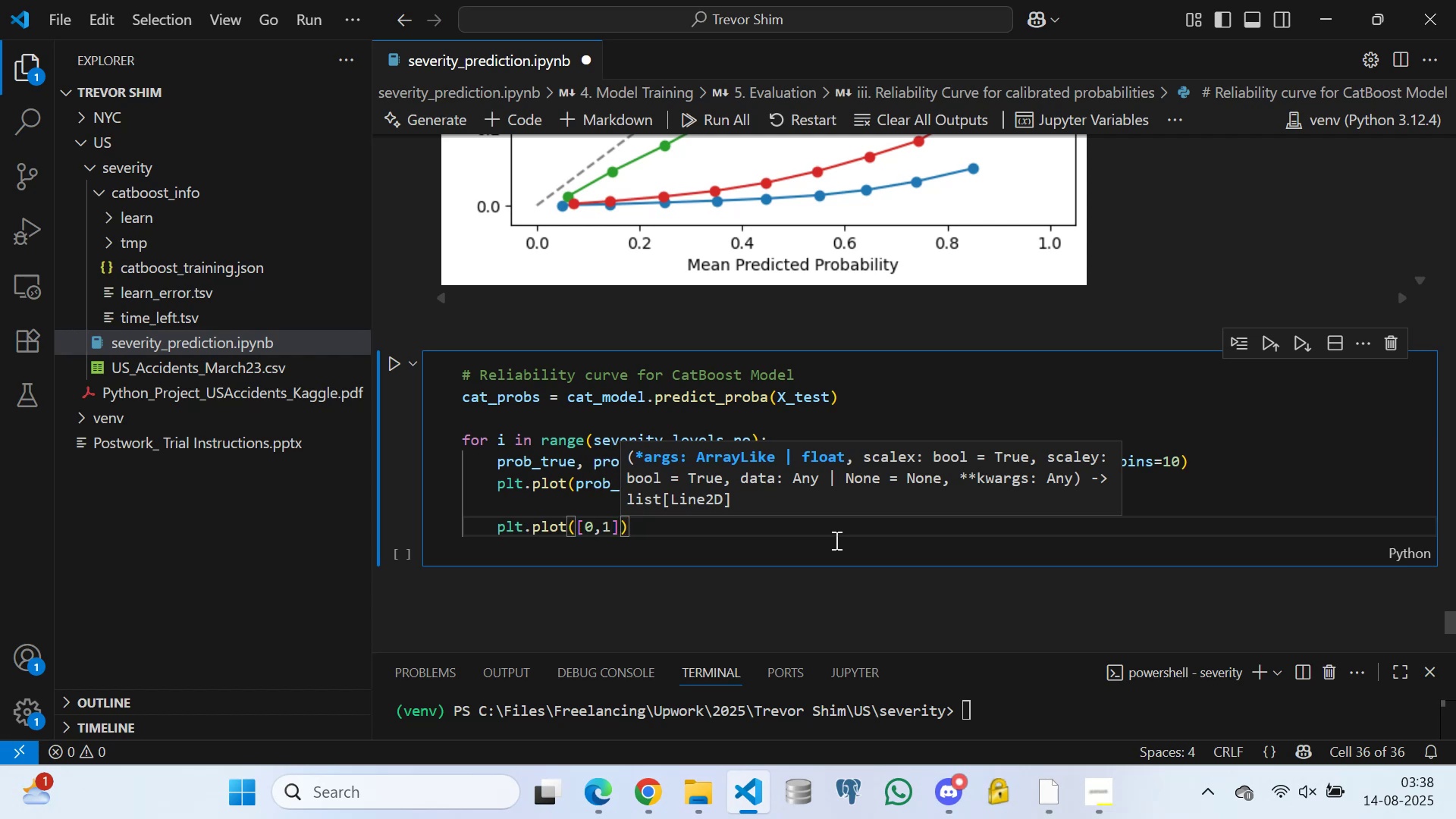 
key(Comma)
 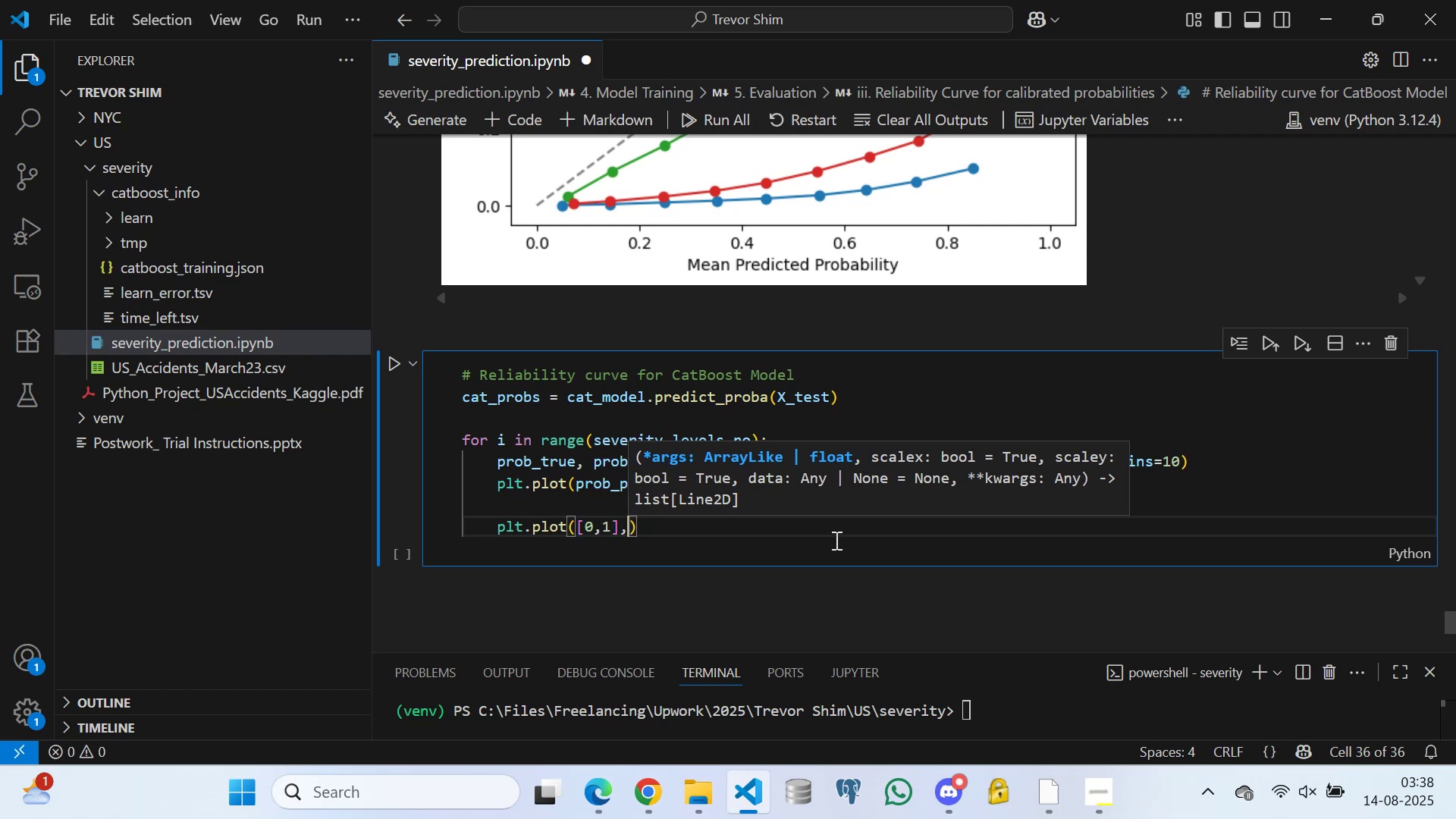 
key(Space)
 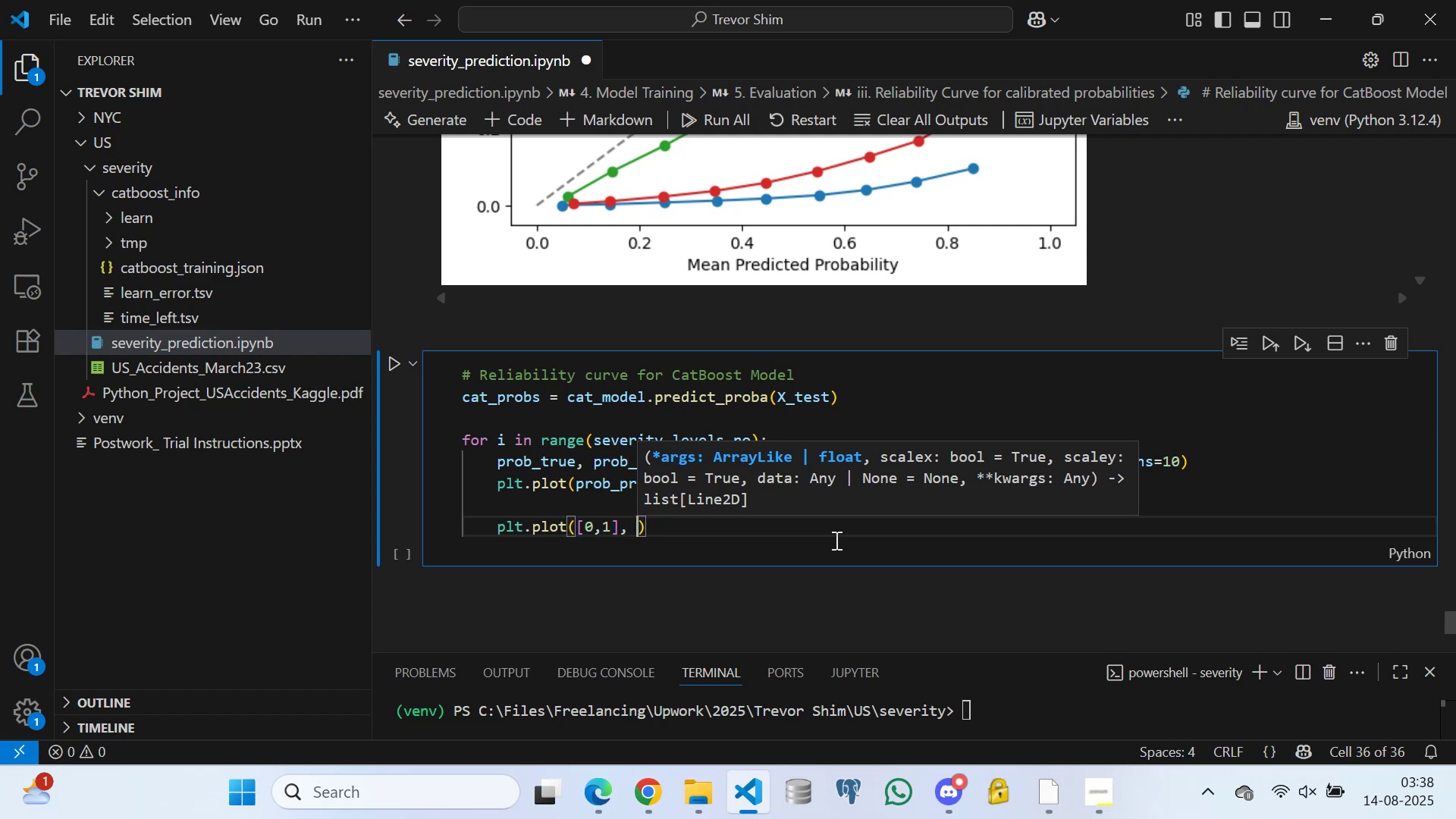 
key(BracketLeft)
 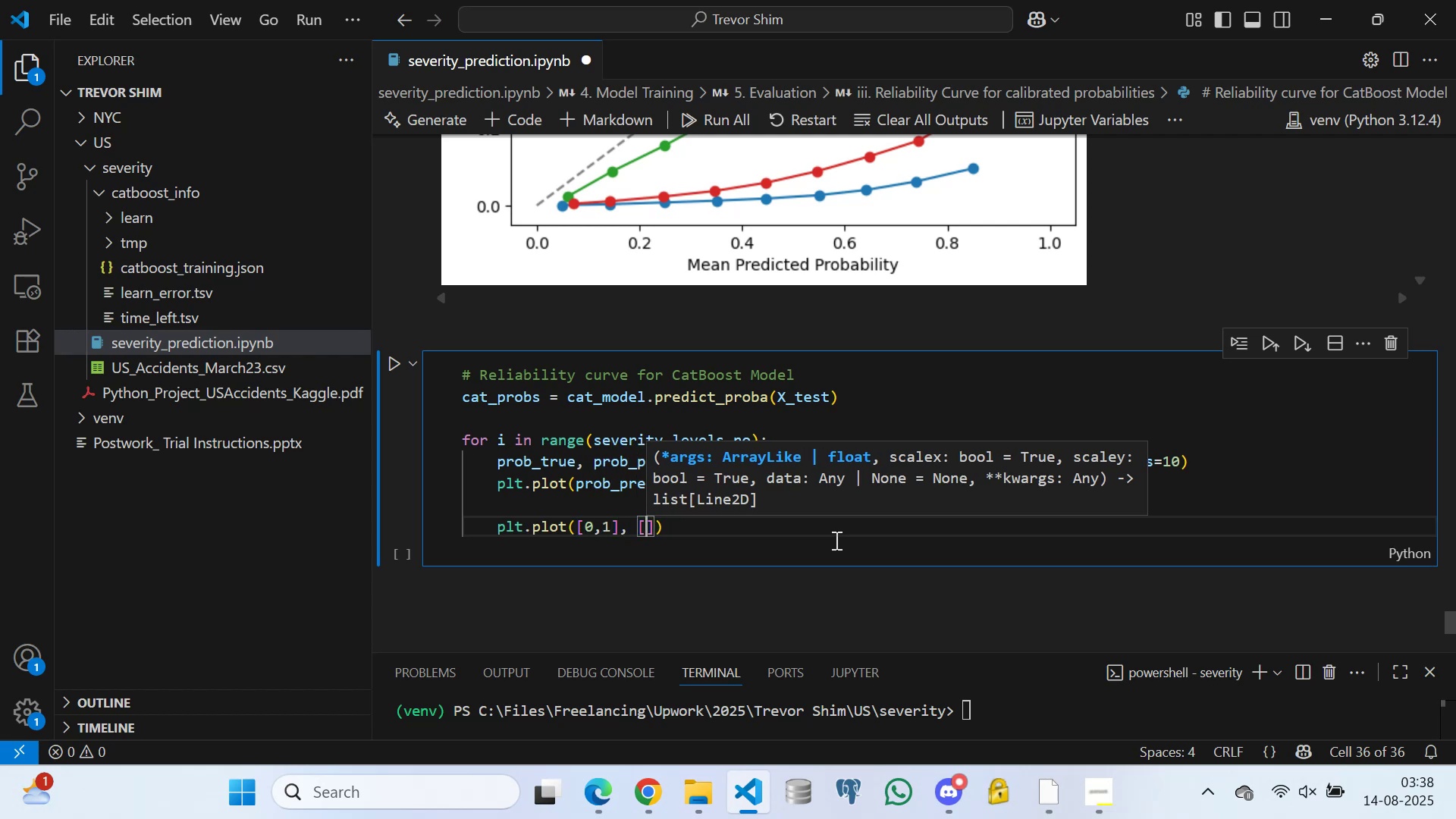 
key(0)
 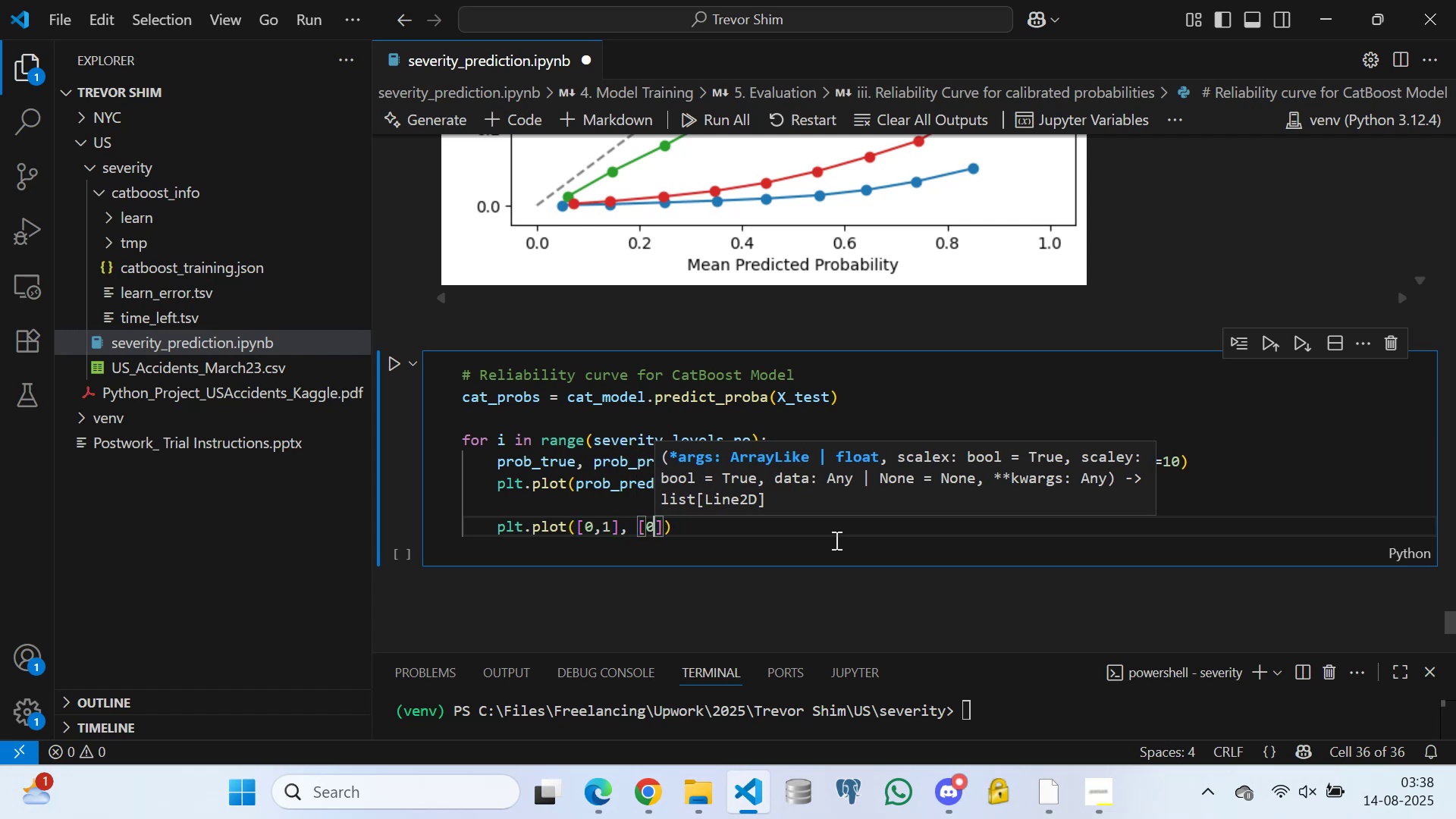 
key(Comma)
 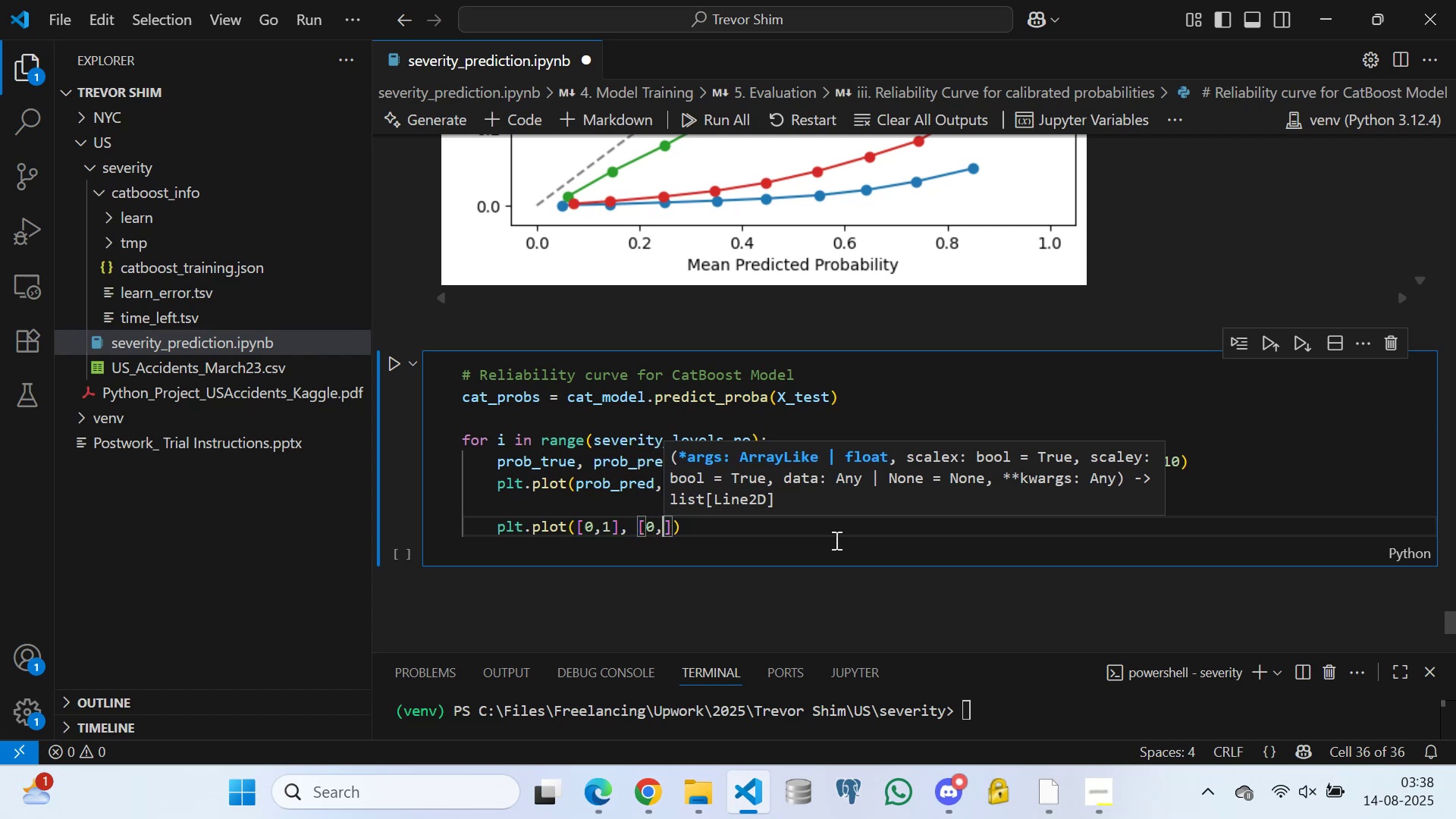 
key(1)
 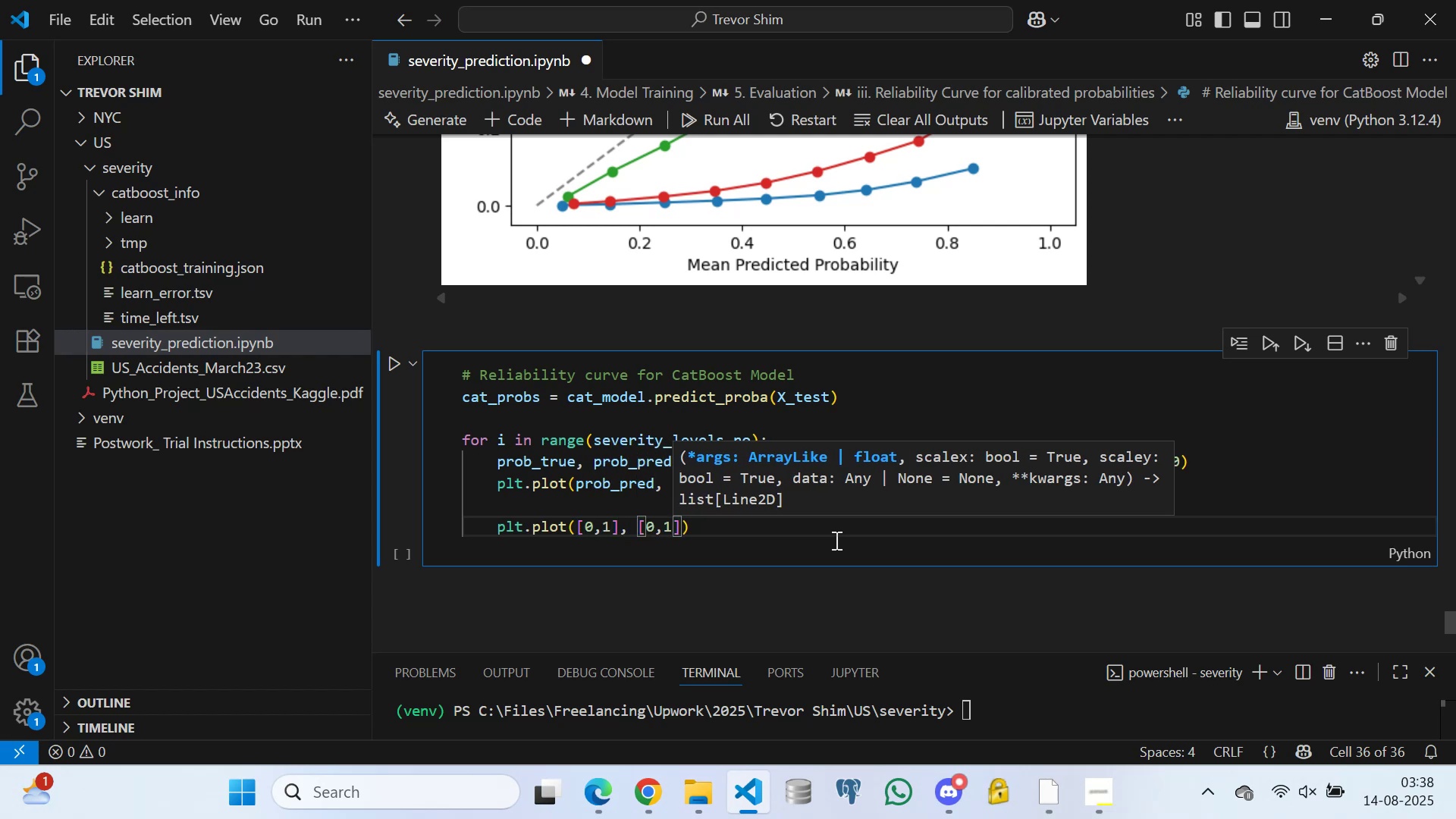 
key(ArrowRight)
 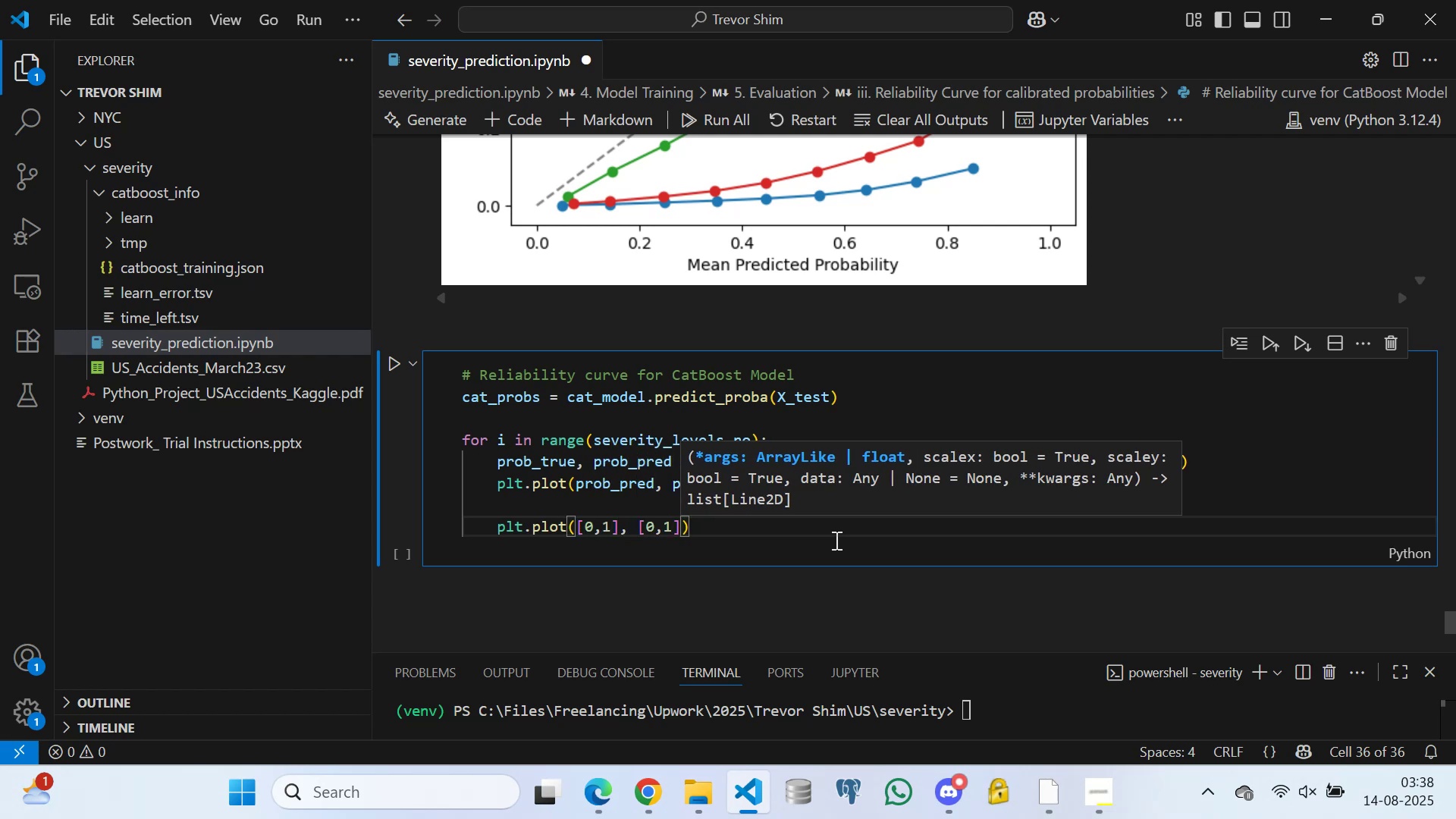 
type(, linestyle='--)
 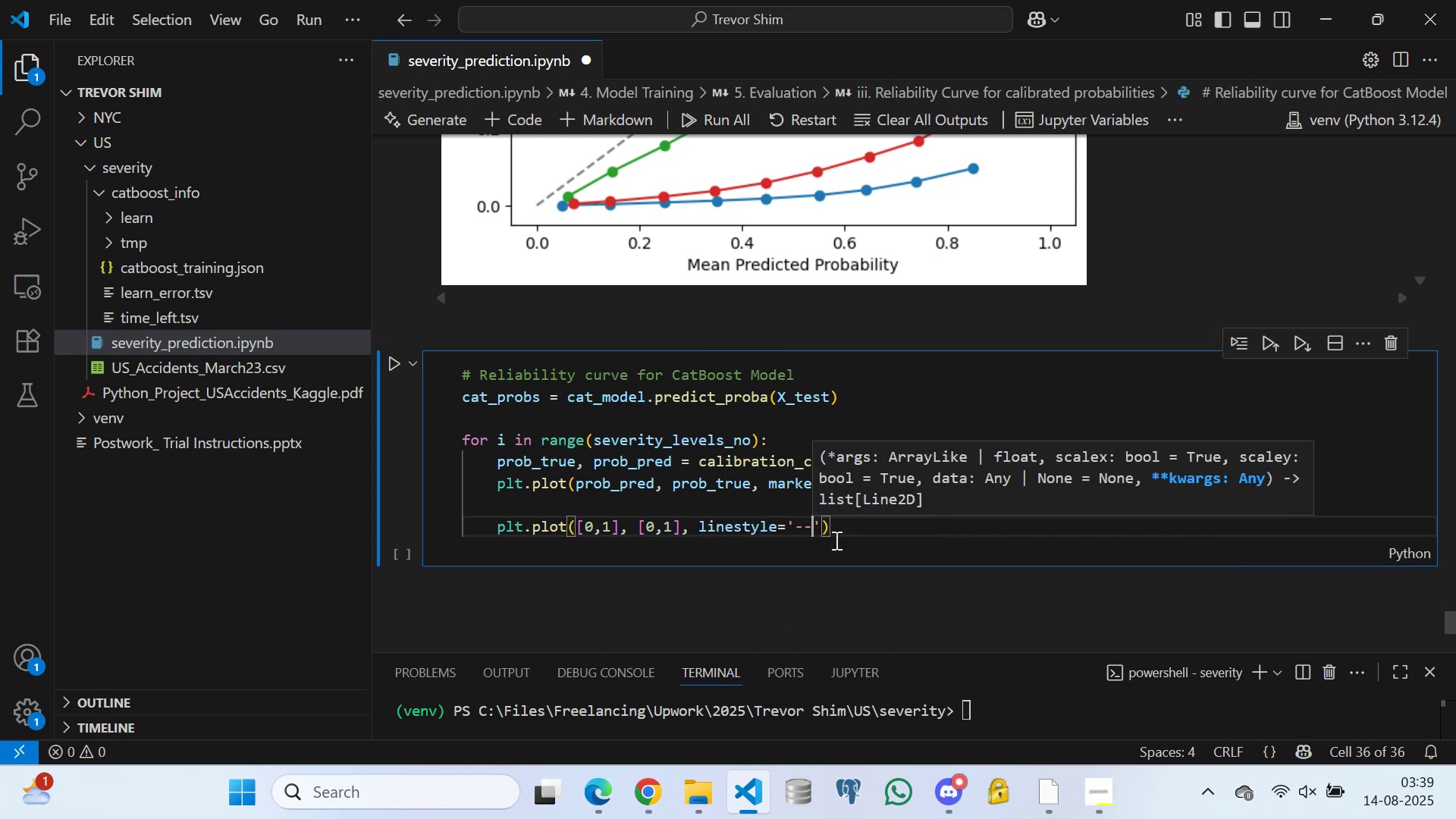 
key(ArrowRight)
 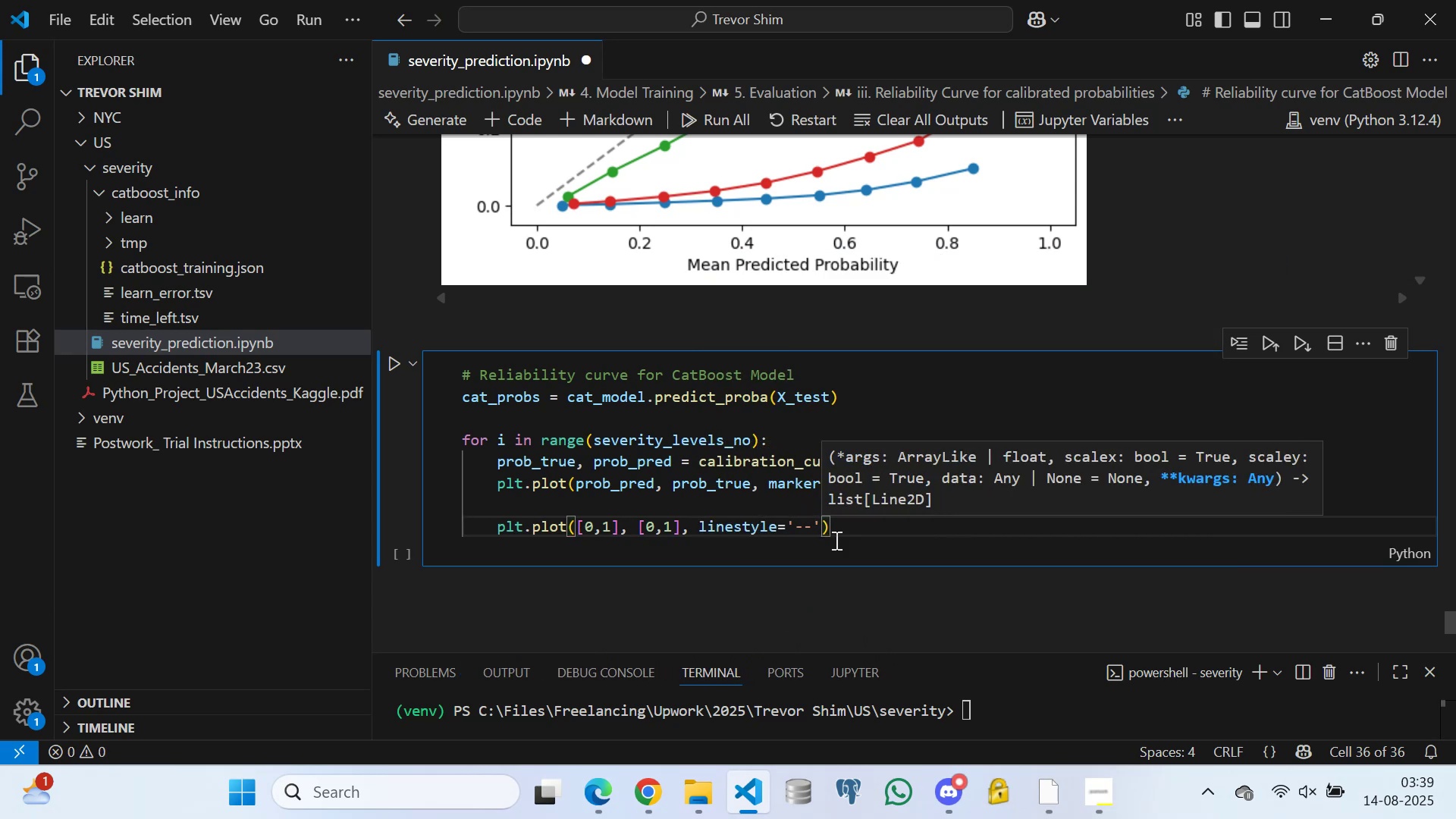 
type(, color='gray)
 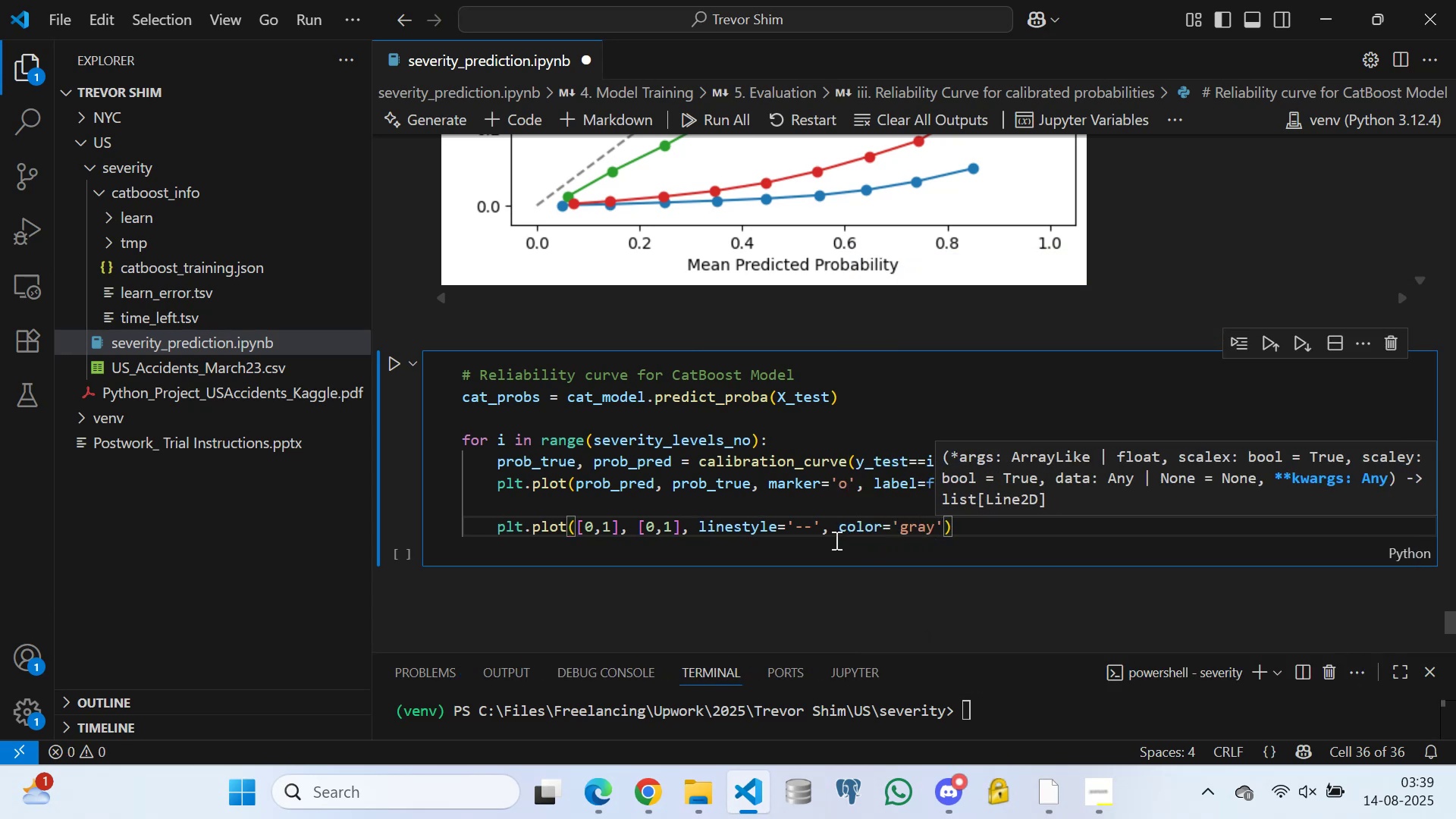 
key(ArrowRight)
 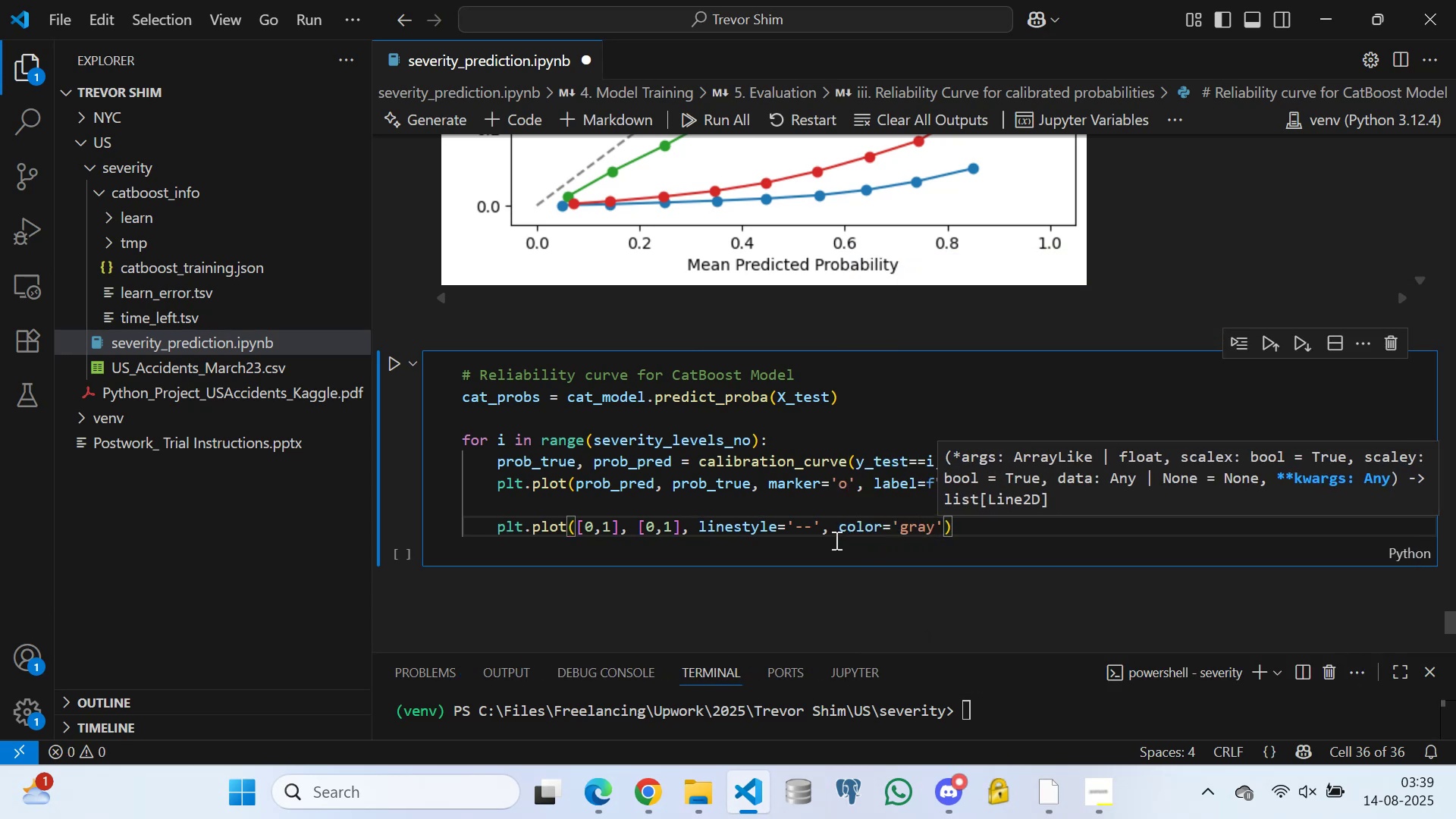 
type(, label=)
 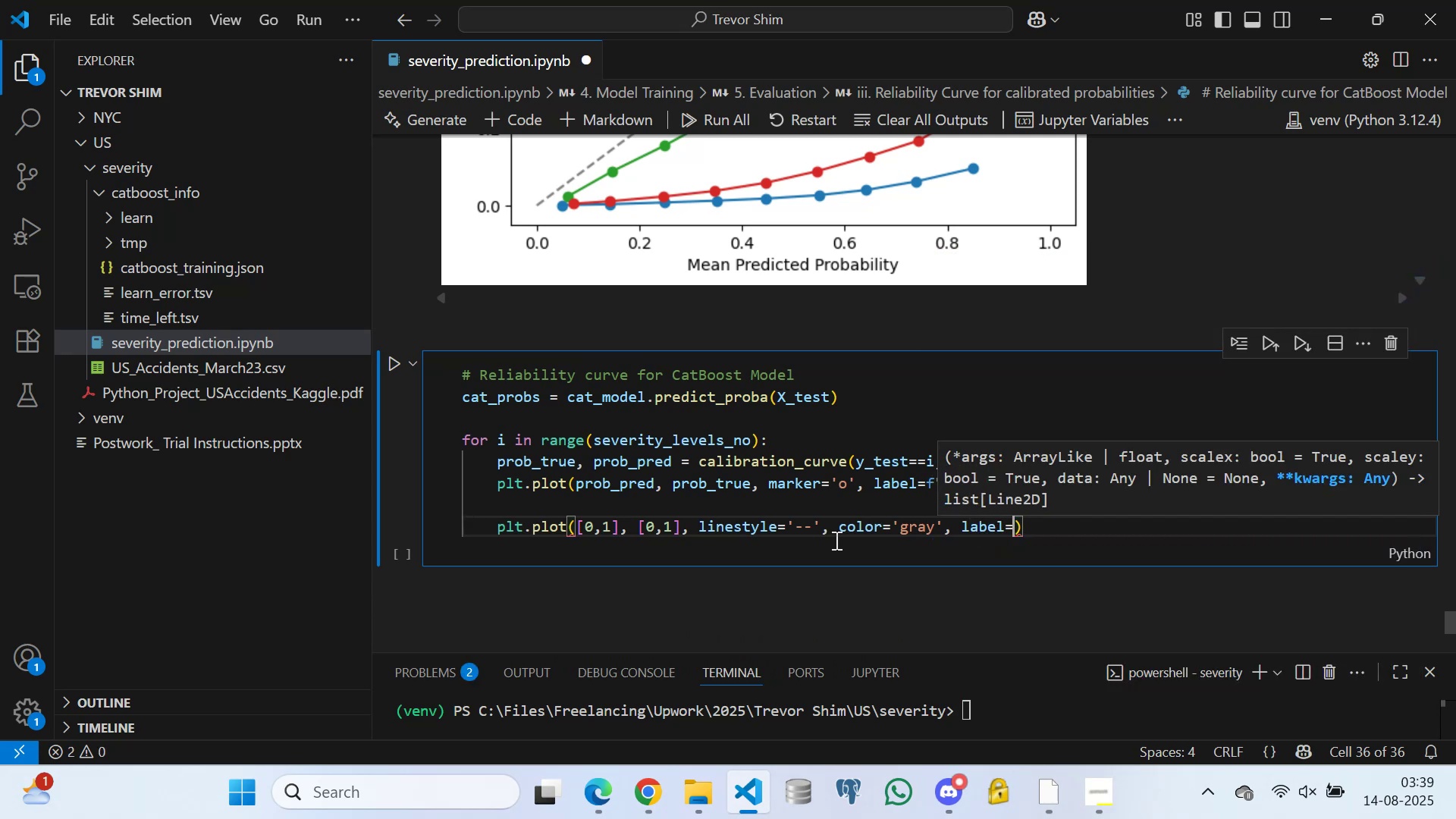 
type('Perfectly calibrated)
 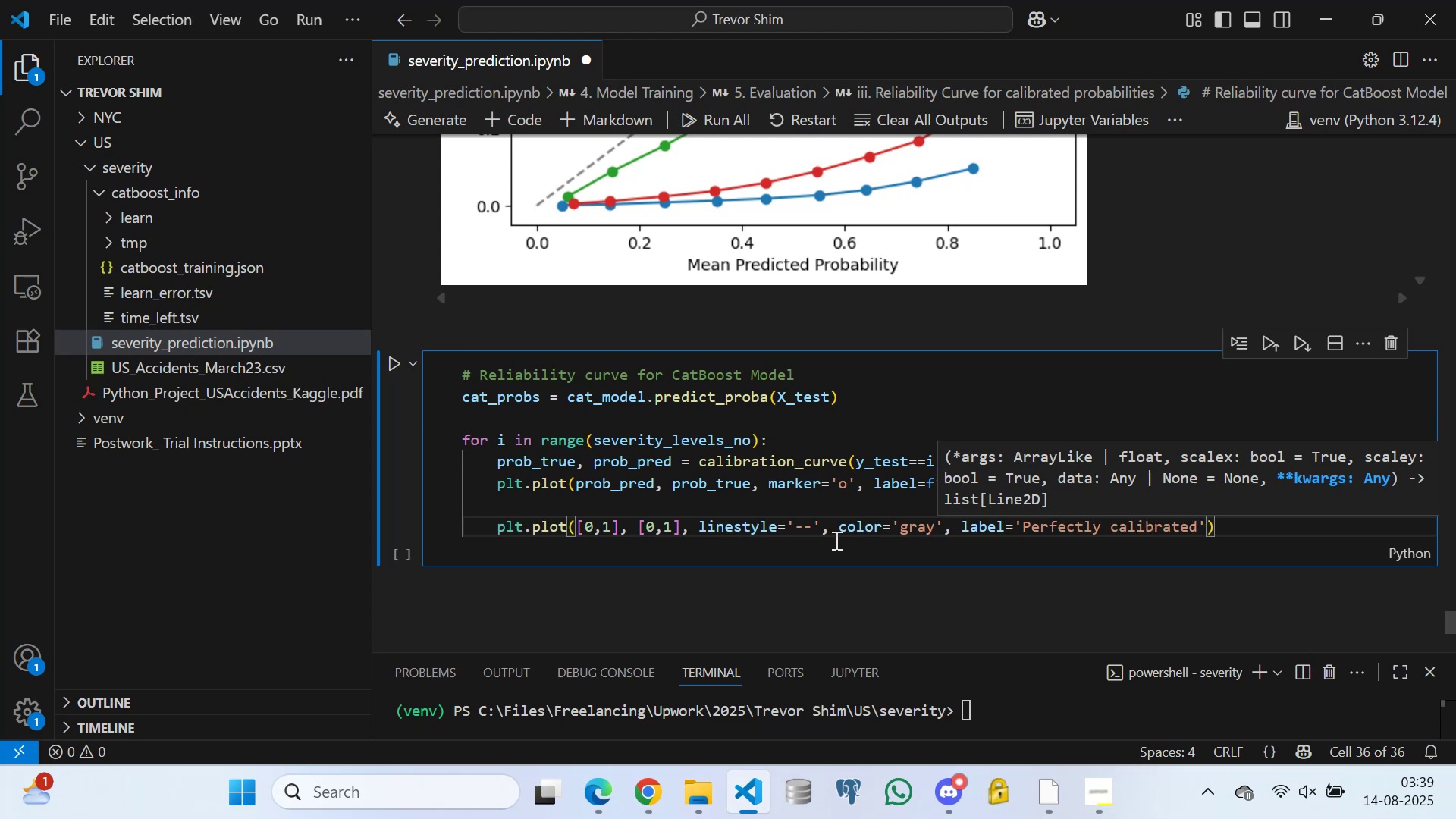 
key(ArrowRight)
 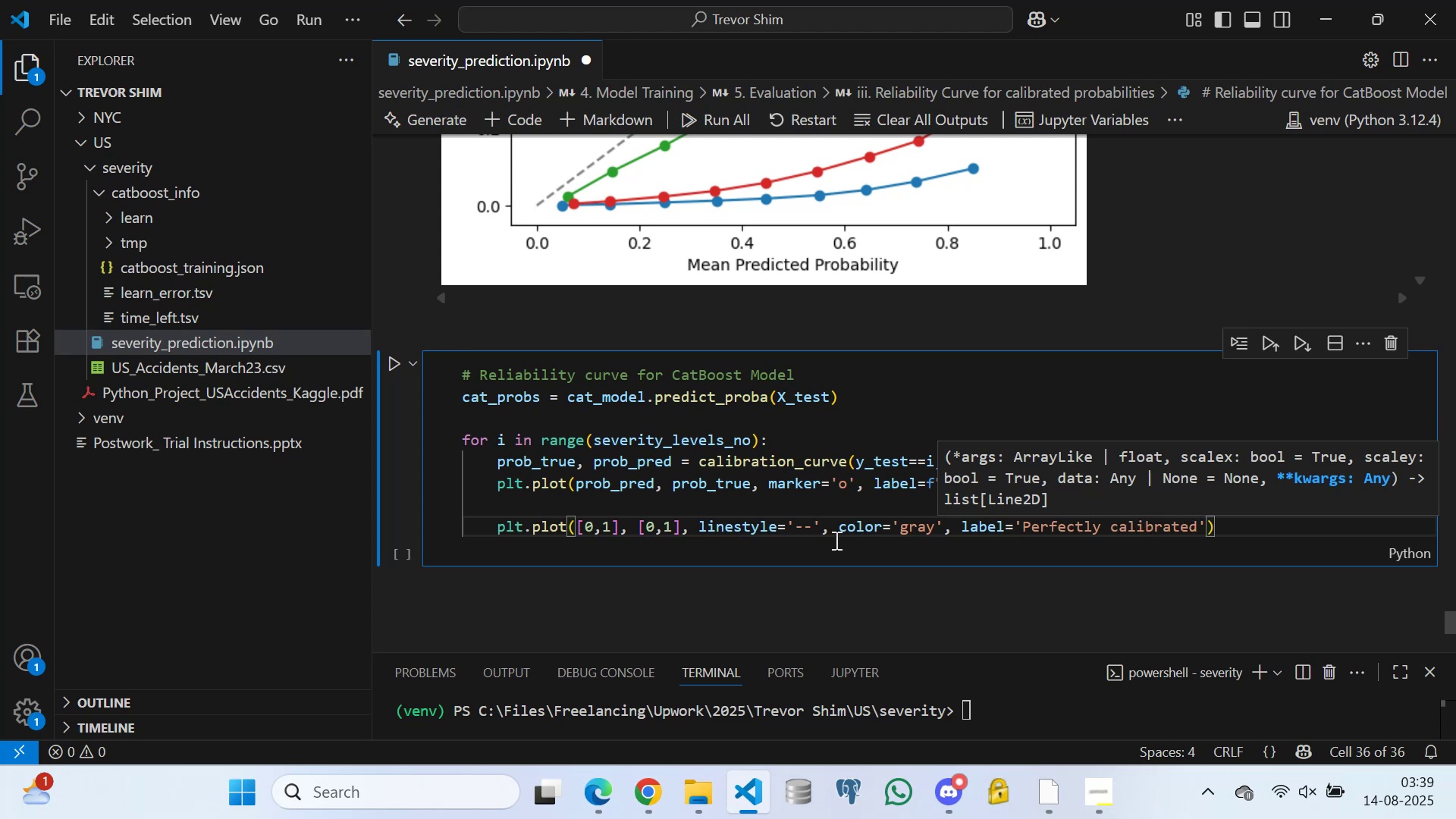 
key(ArrowRight)
 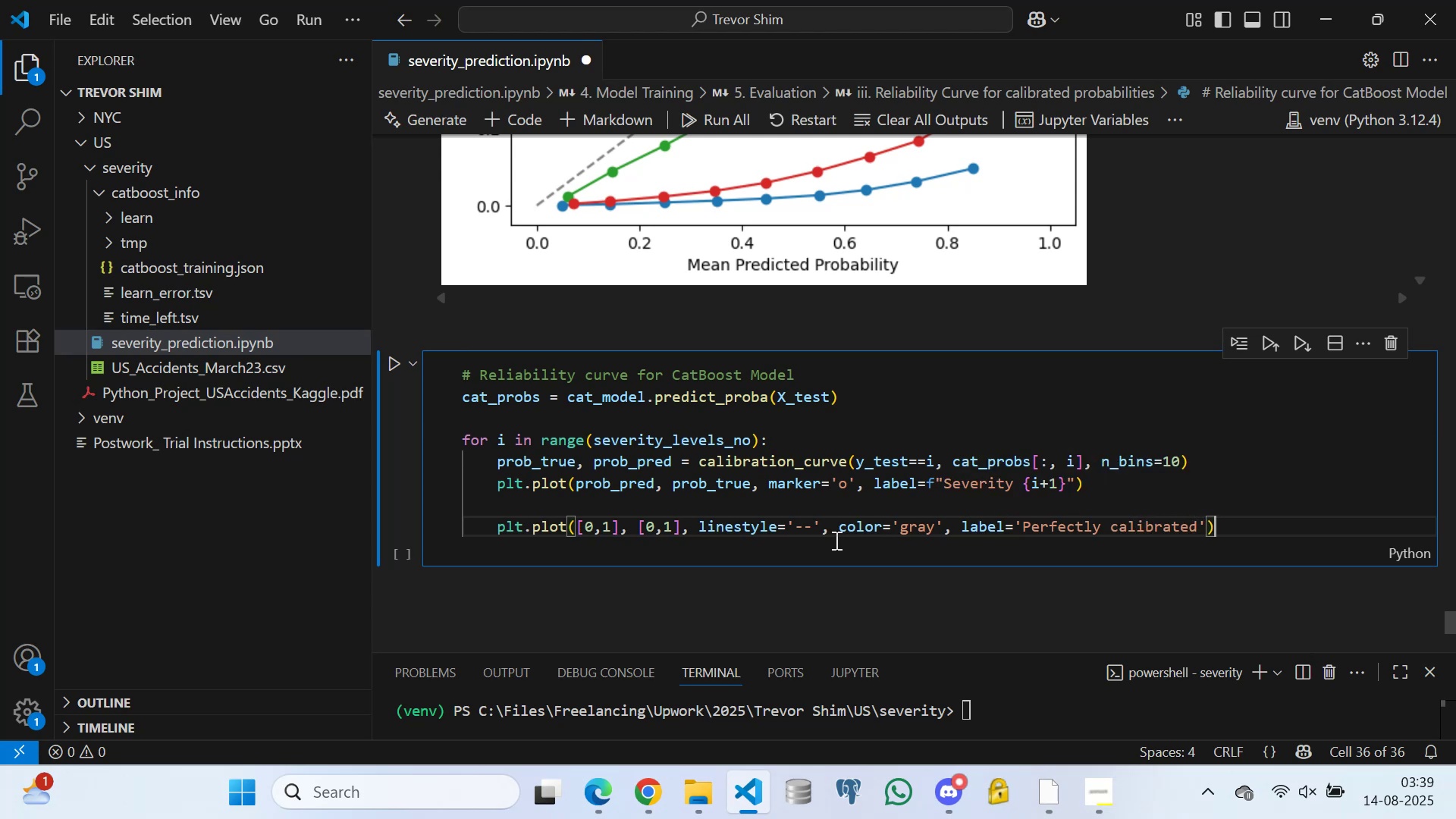 
key(Enter)
 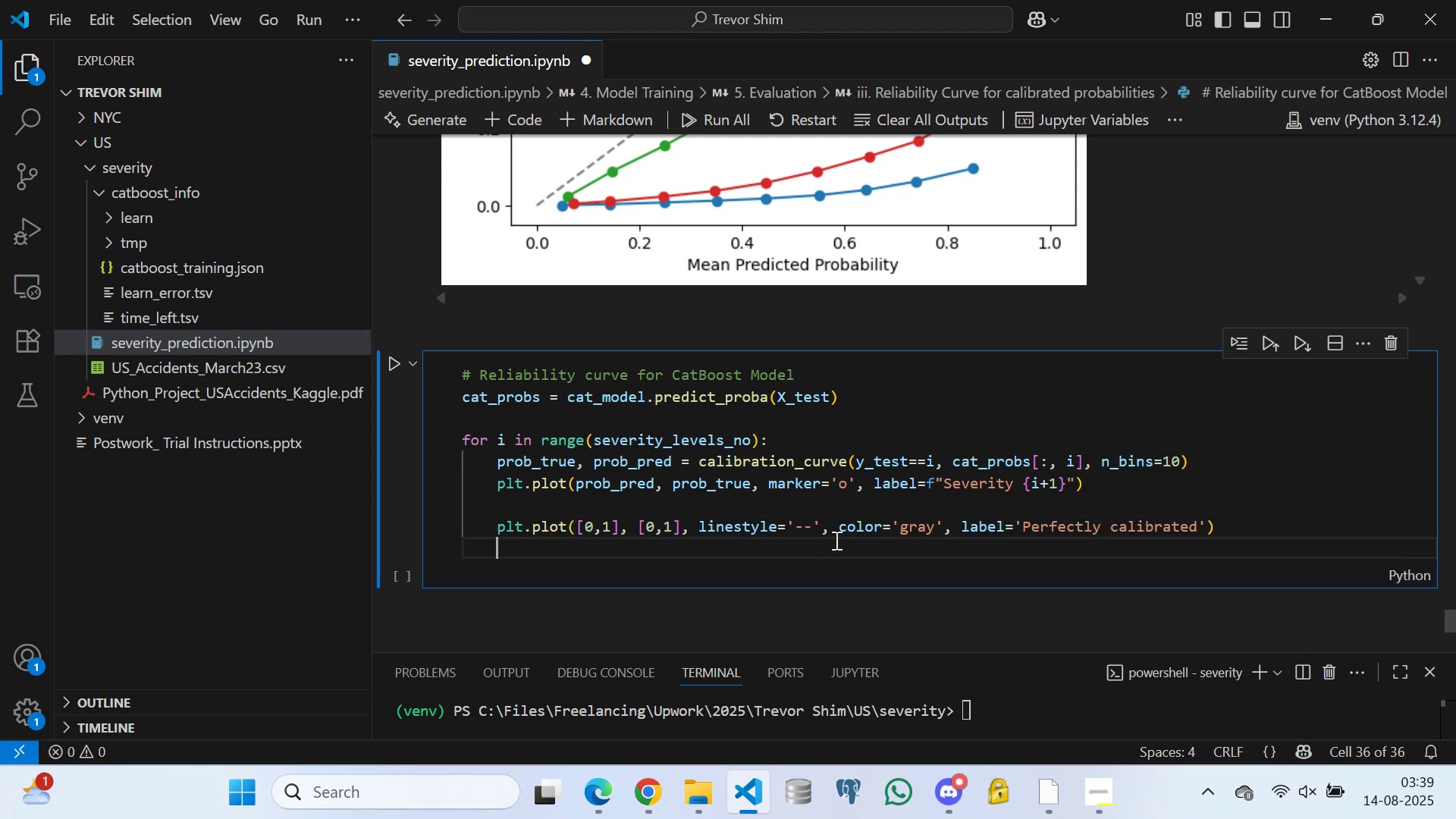 
type(plt.ti)
 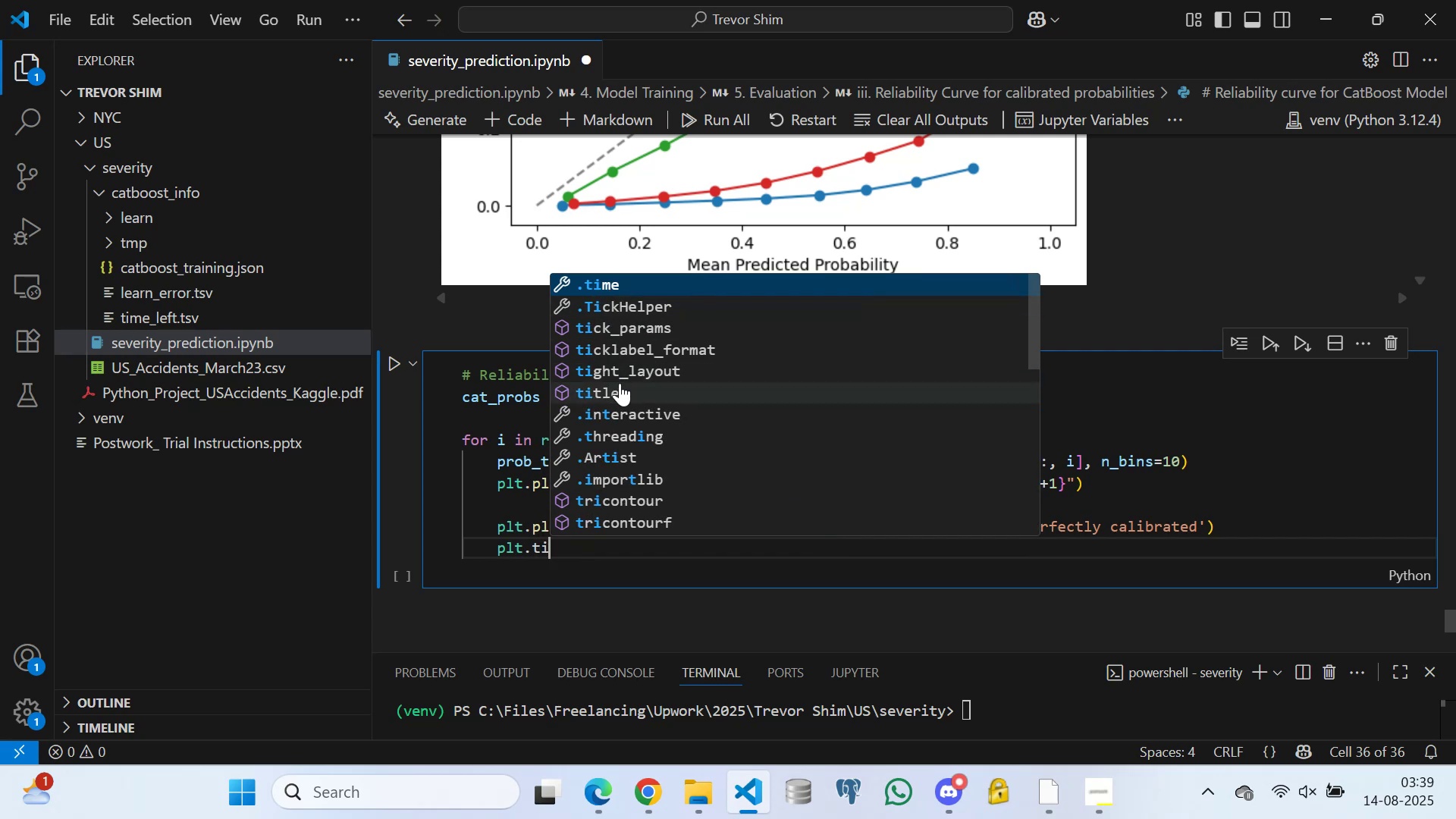 
left_click([617, 391])
 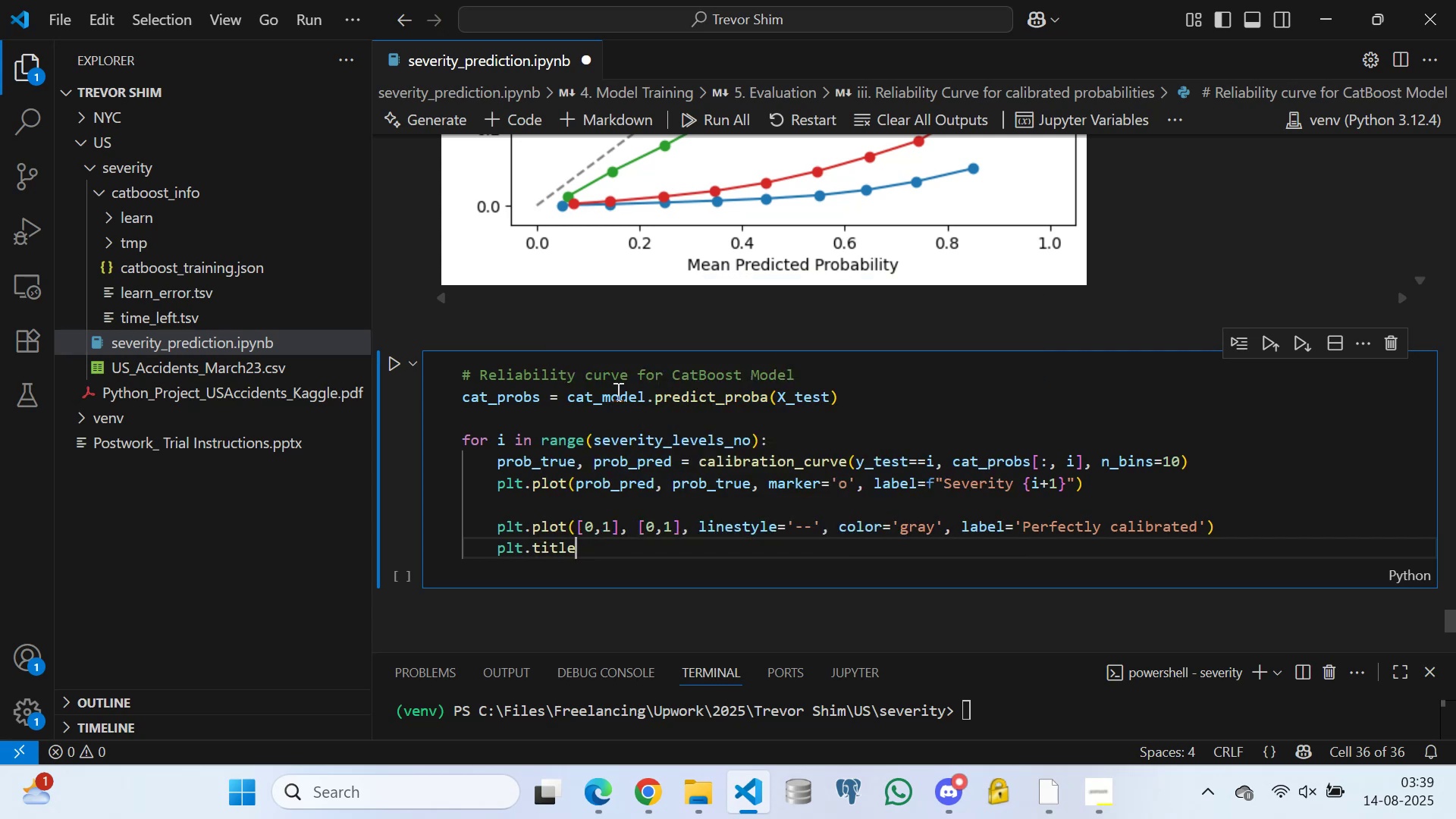 
wait(12.24)
 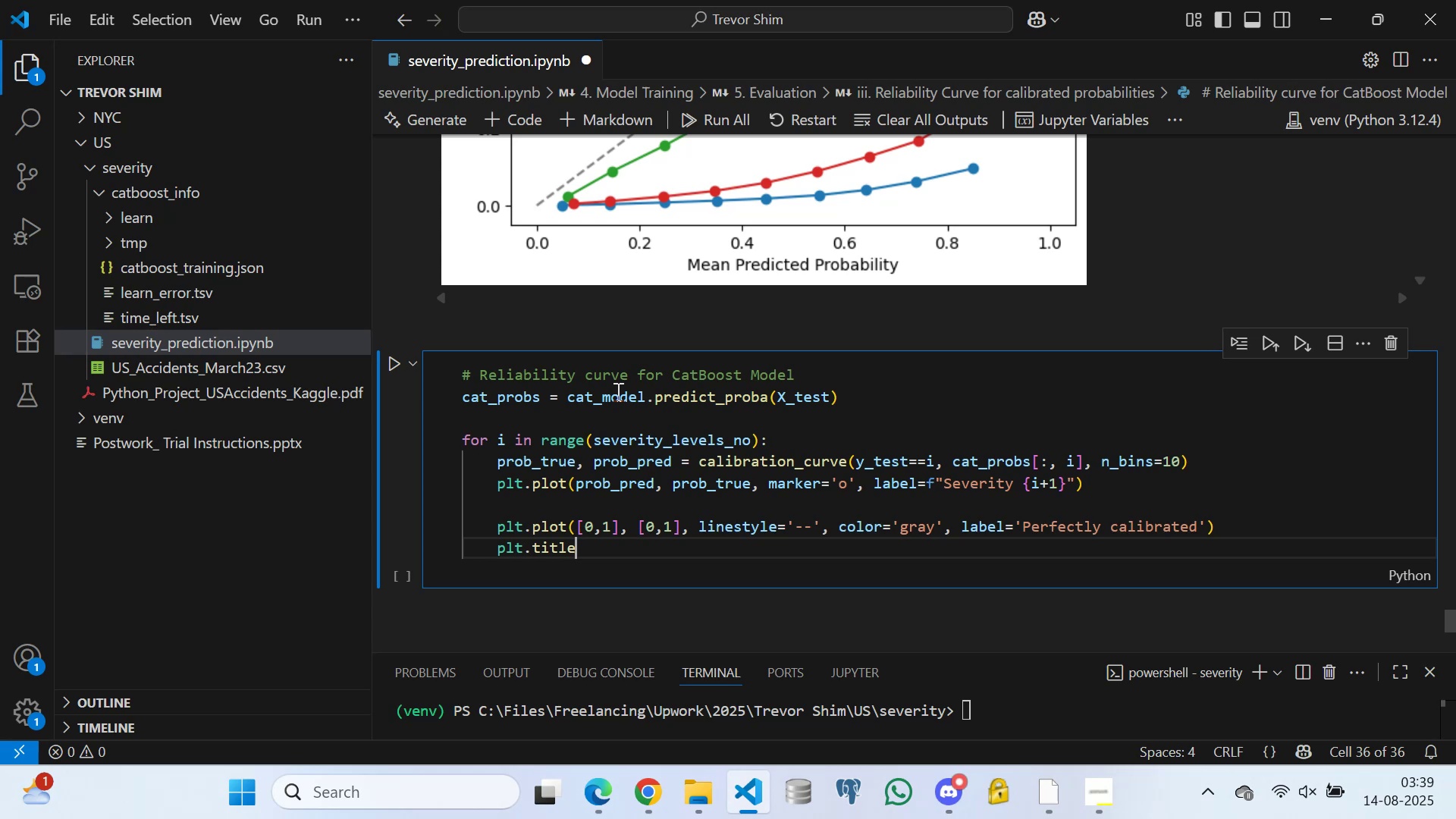 
type(('CatBoost Reliability Curve)
 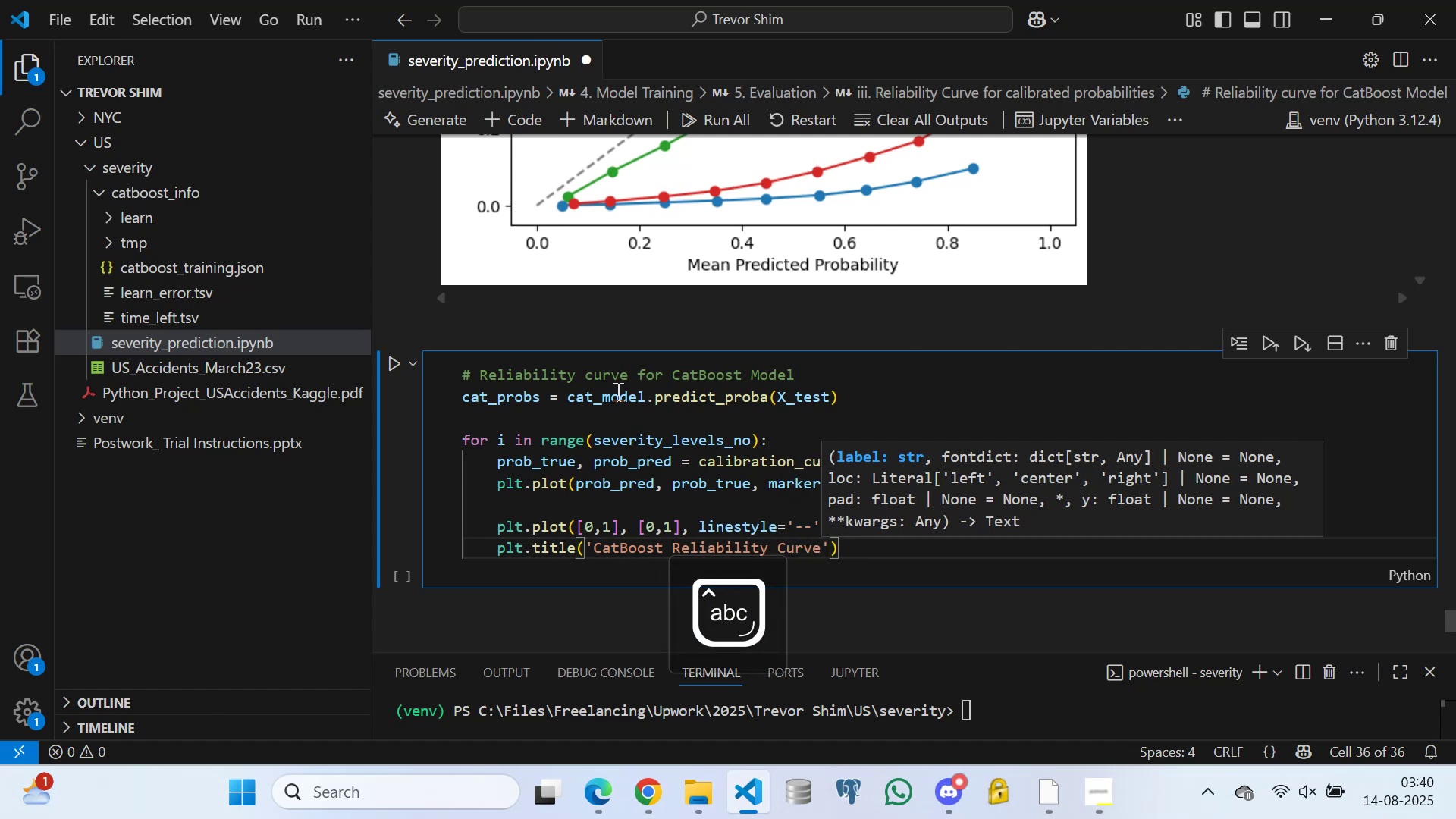 
key(ArrowRight)
 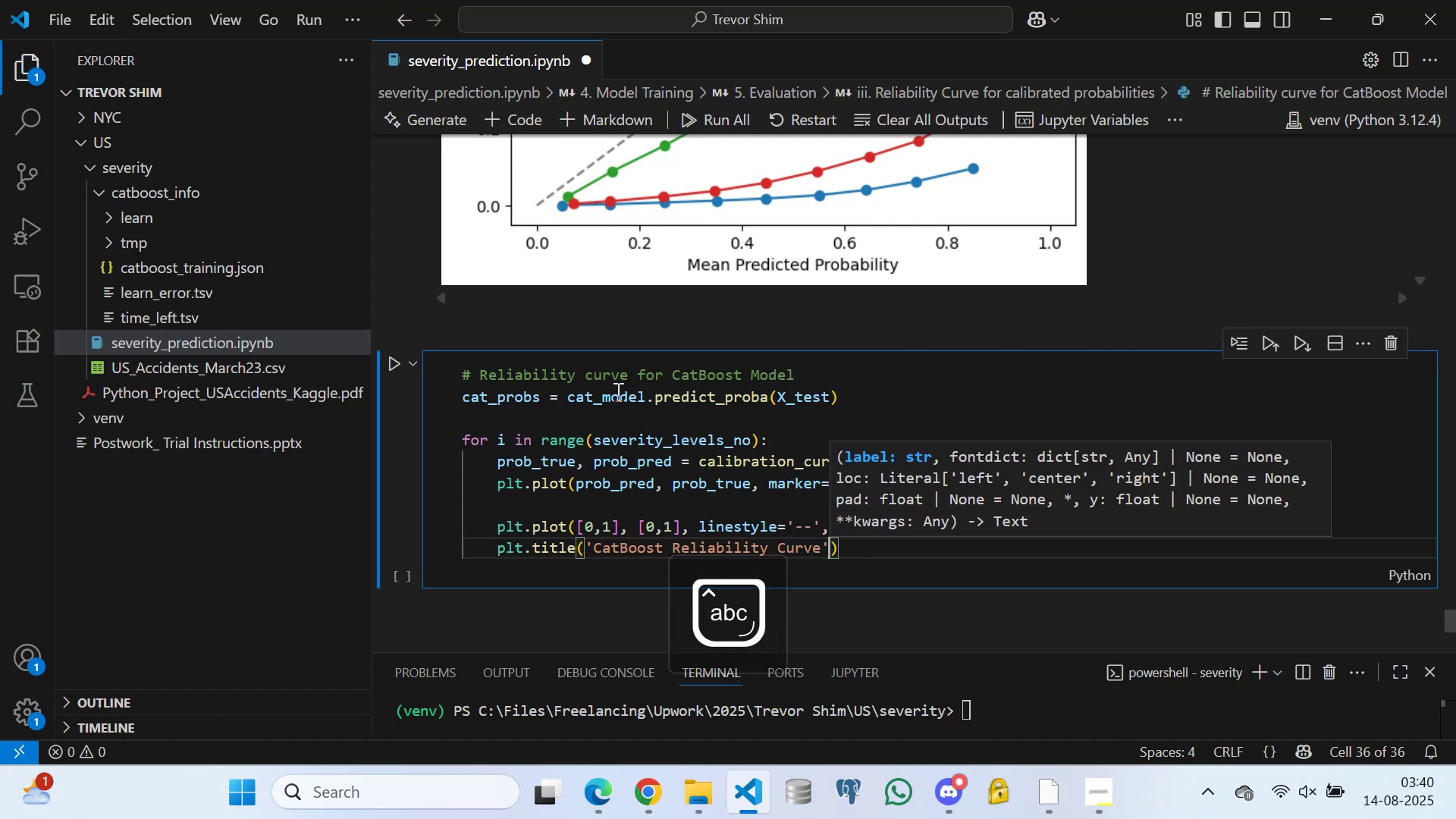 
key(ArrowRight)
 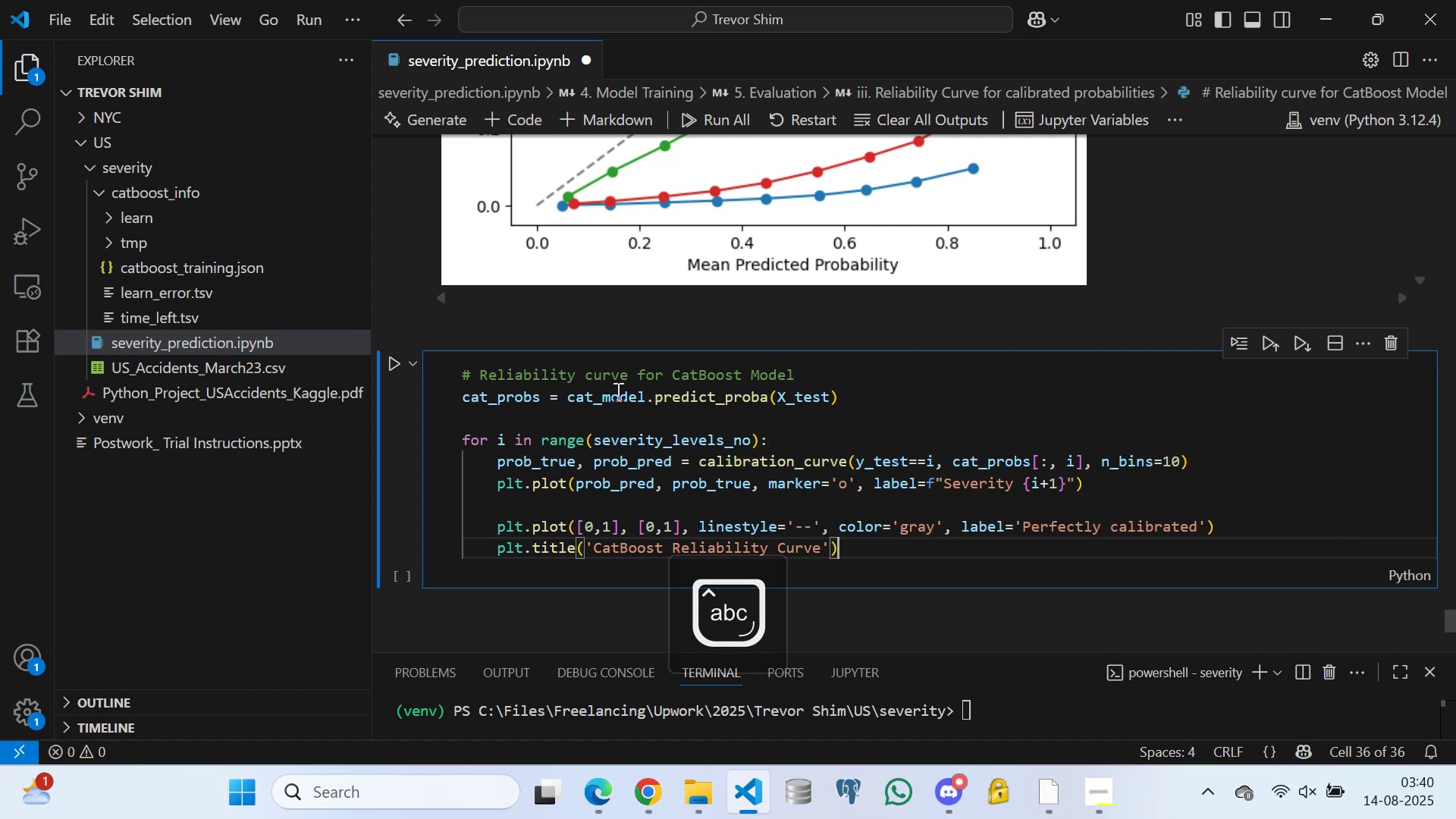 
key(Enter)
 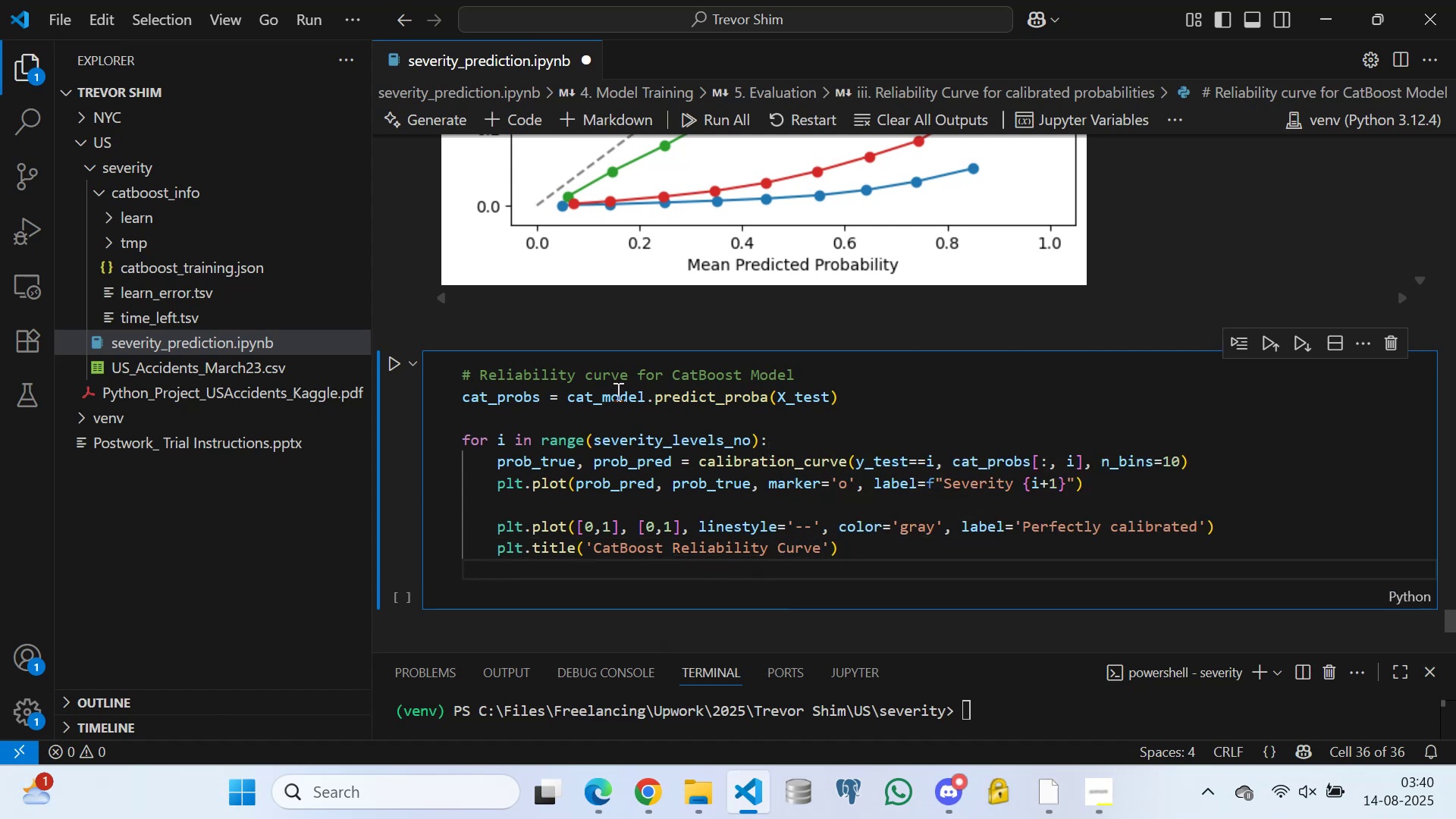 
type(plt.xl)
 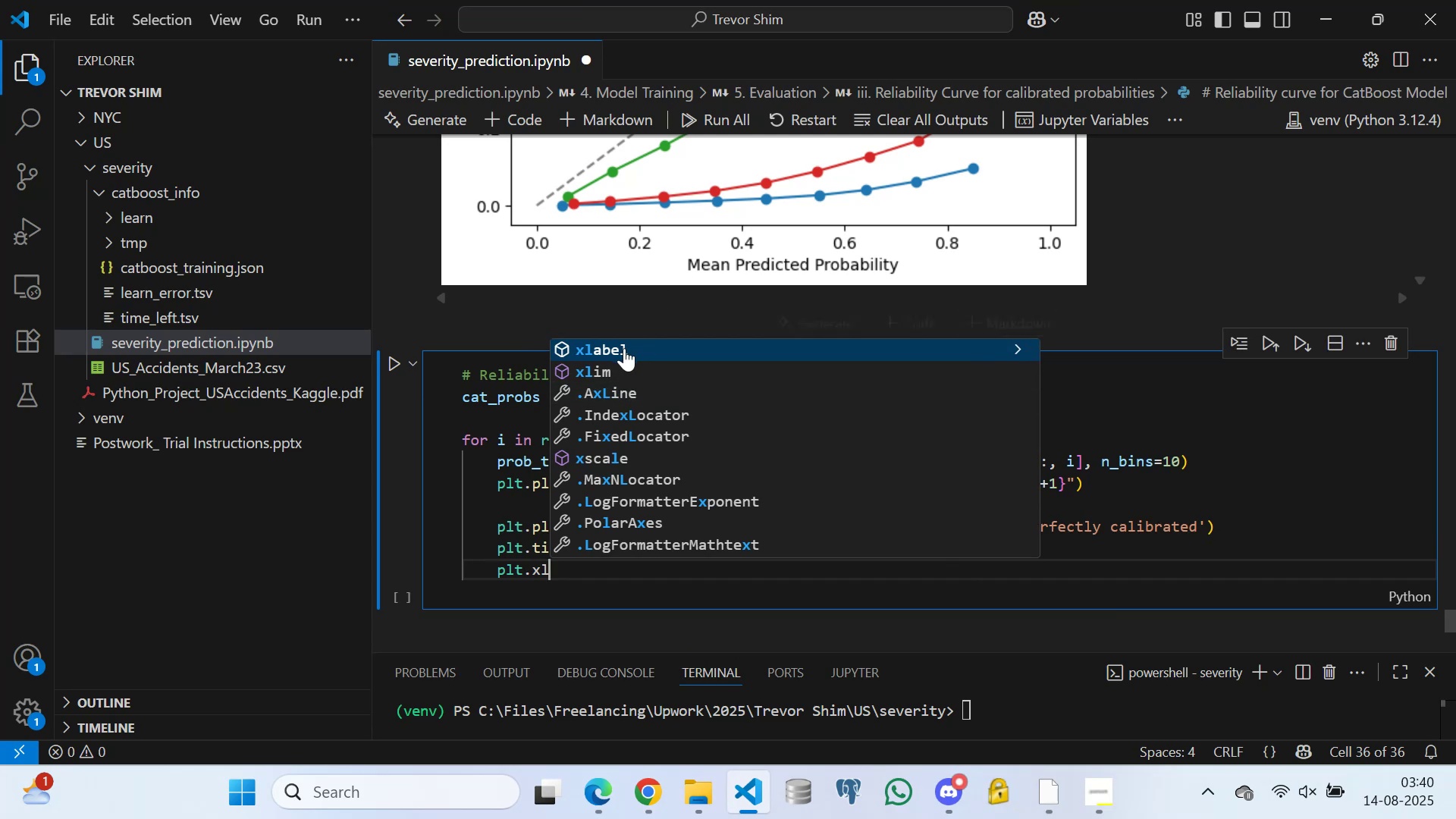 
left_click([624, 348])
 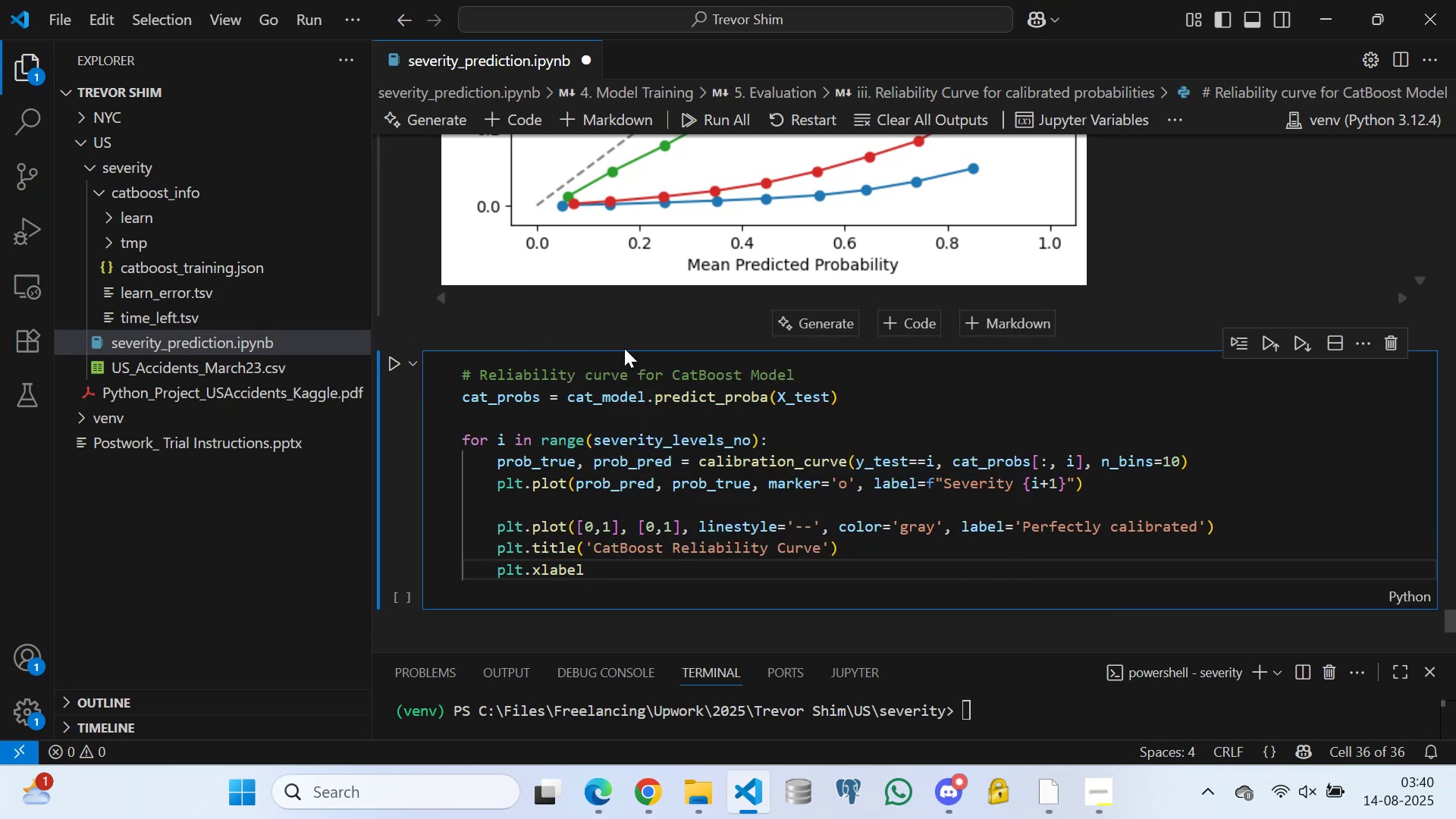 
type(('Mean Predicted p)
key(Backspace)
type(Probability)
 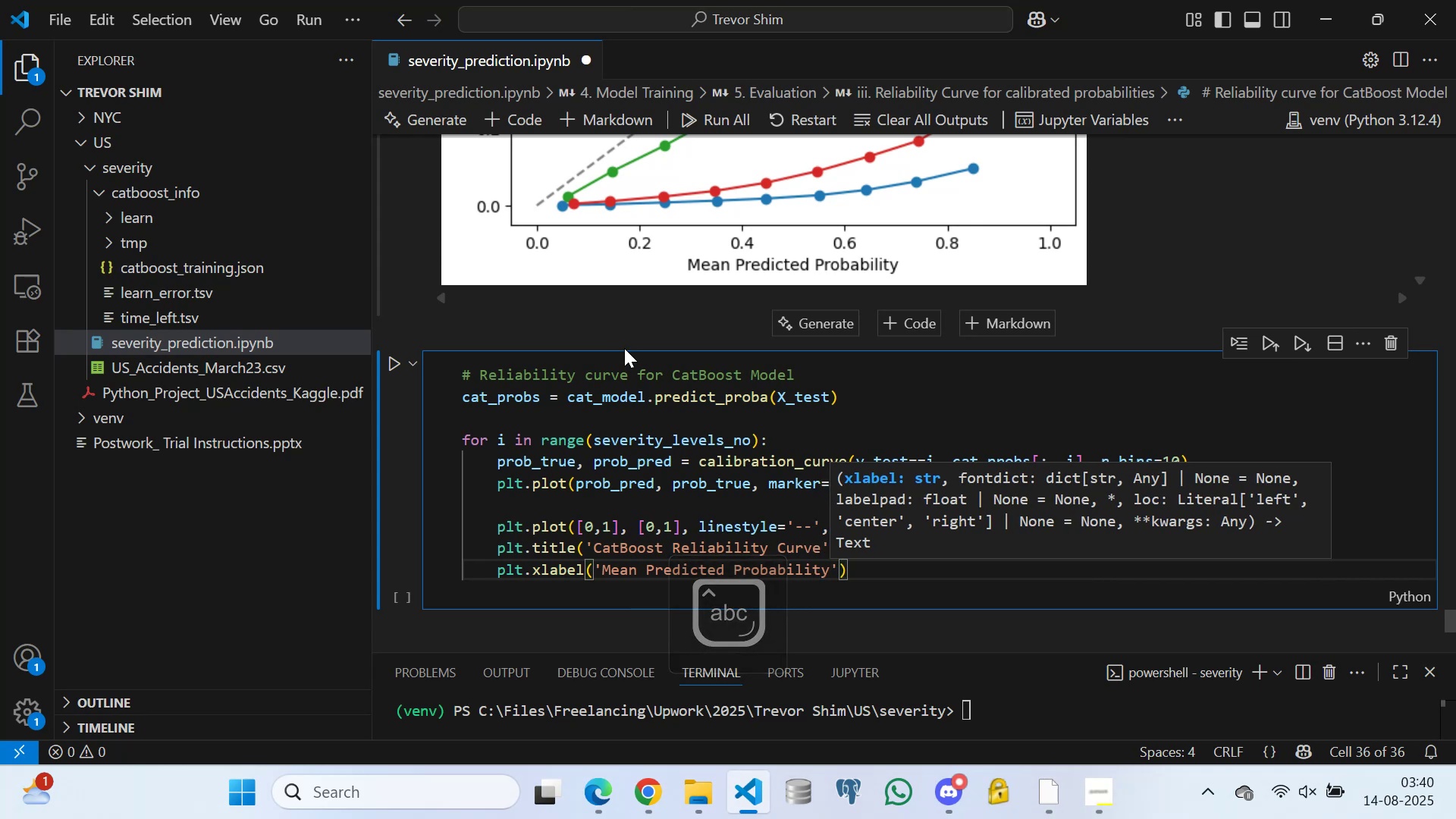 
key(ArrowRight)
 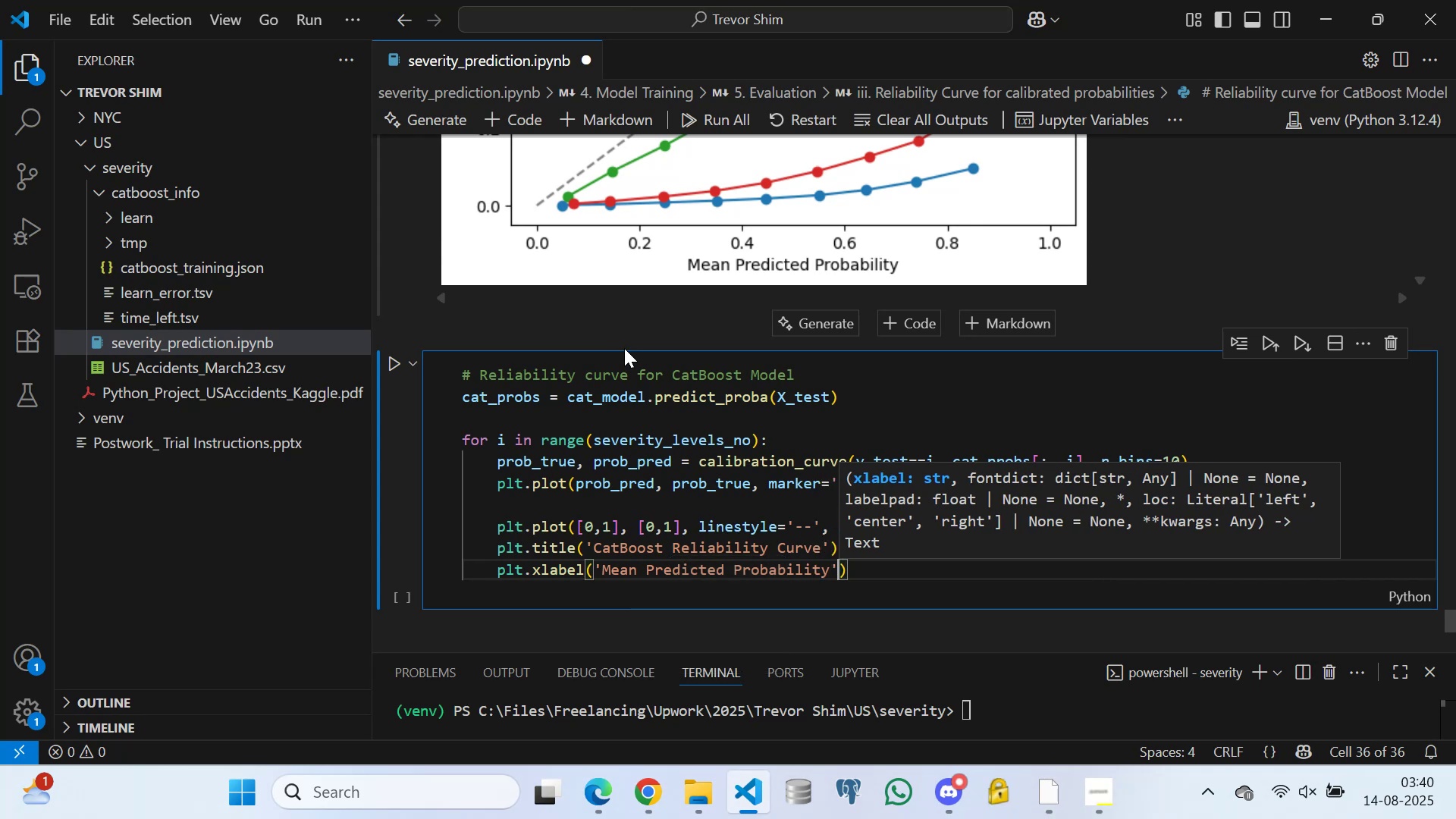 
key(ArrowRight)
 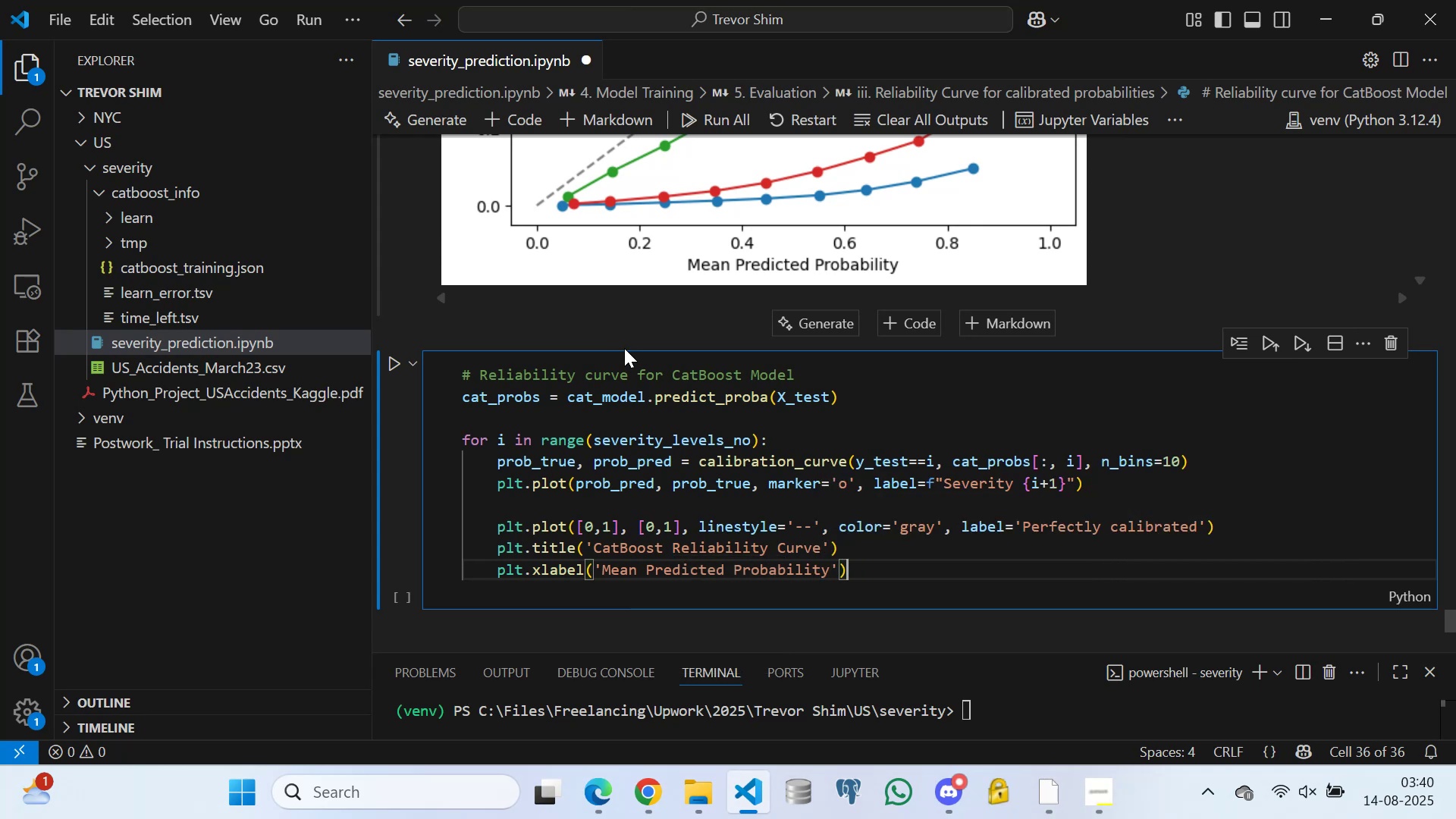 
key(Enter)
 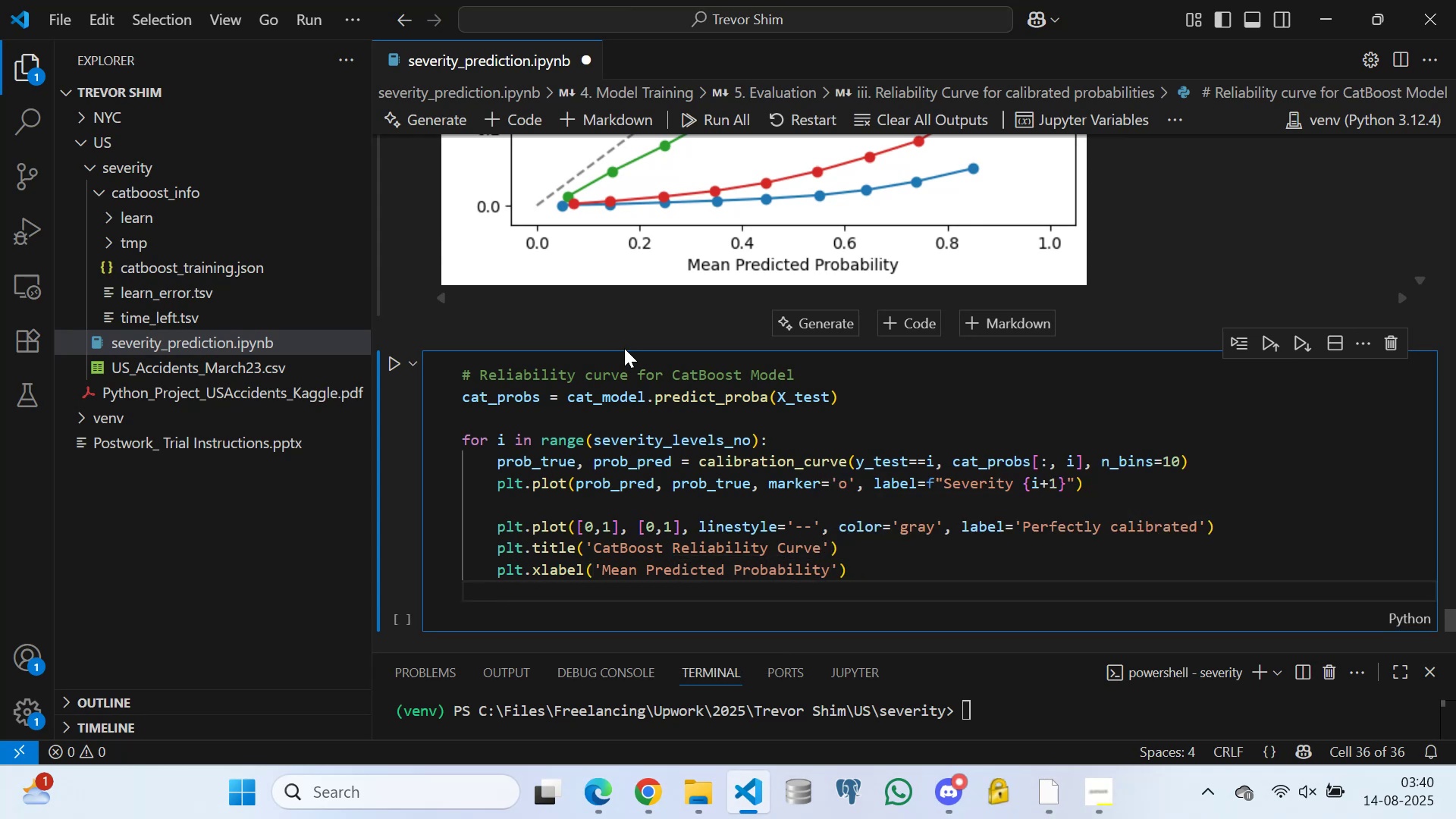 
type(plt.x)
key(Backspace)
type(yl)
 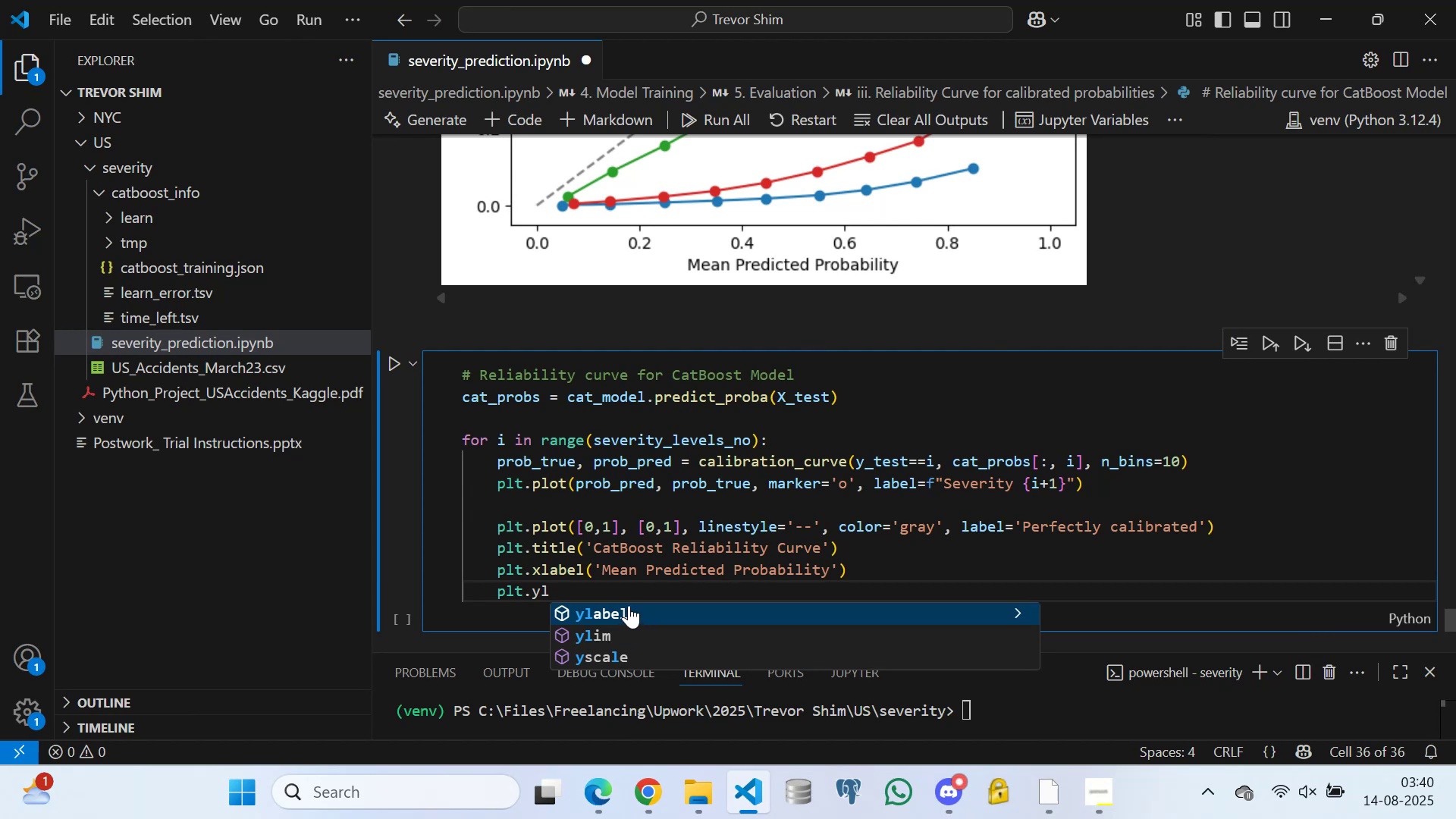 
left_click([629, 605])
 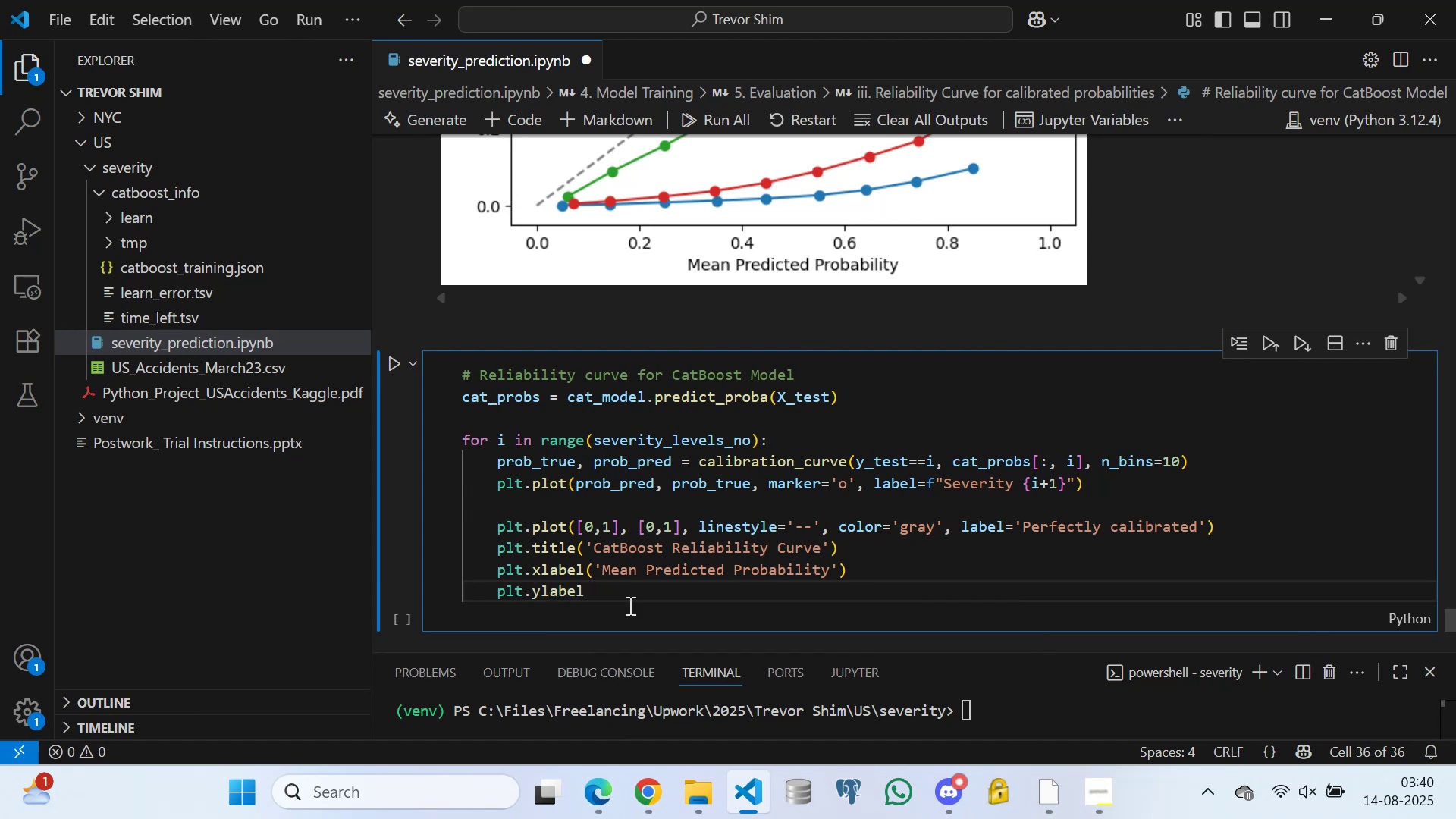 
key(Shift+9)
 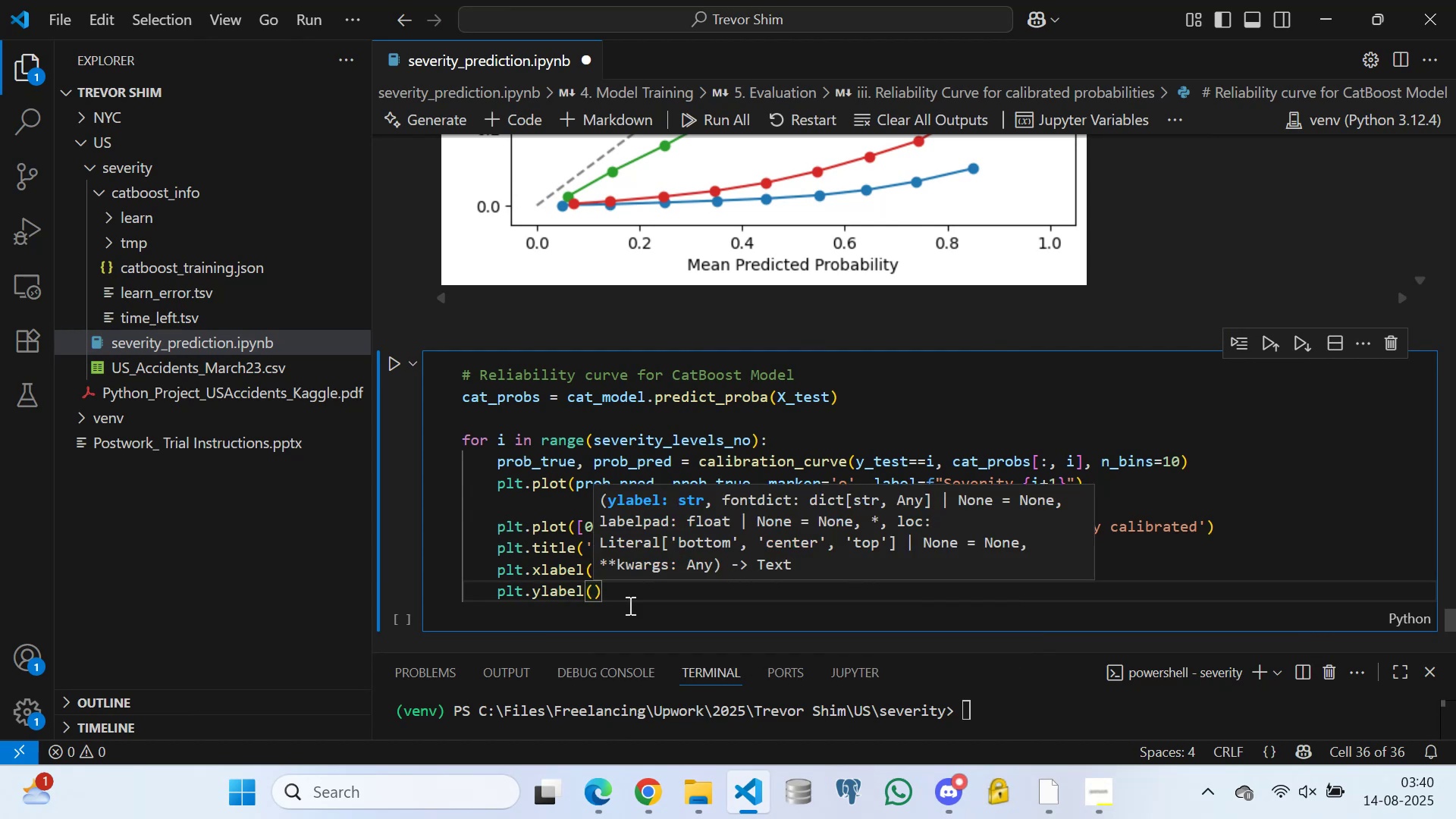 
key(Quote)
 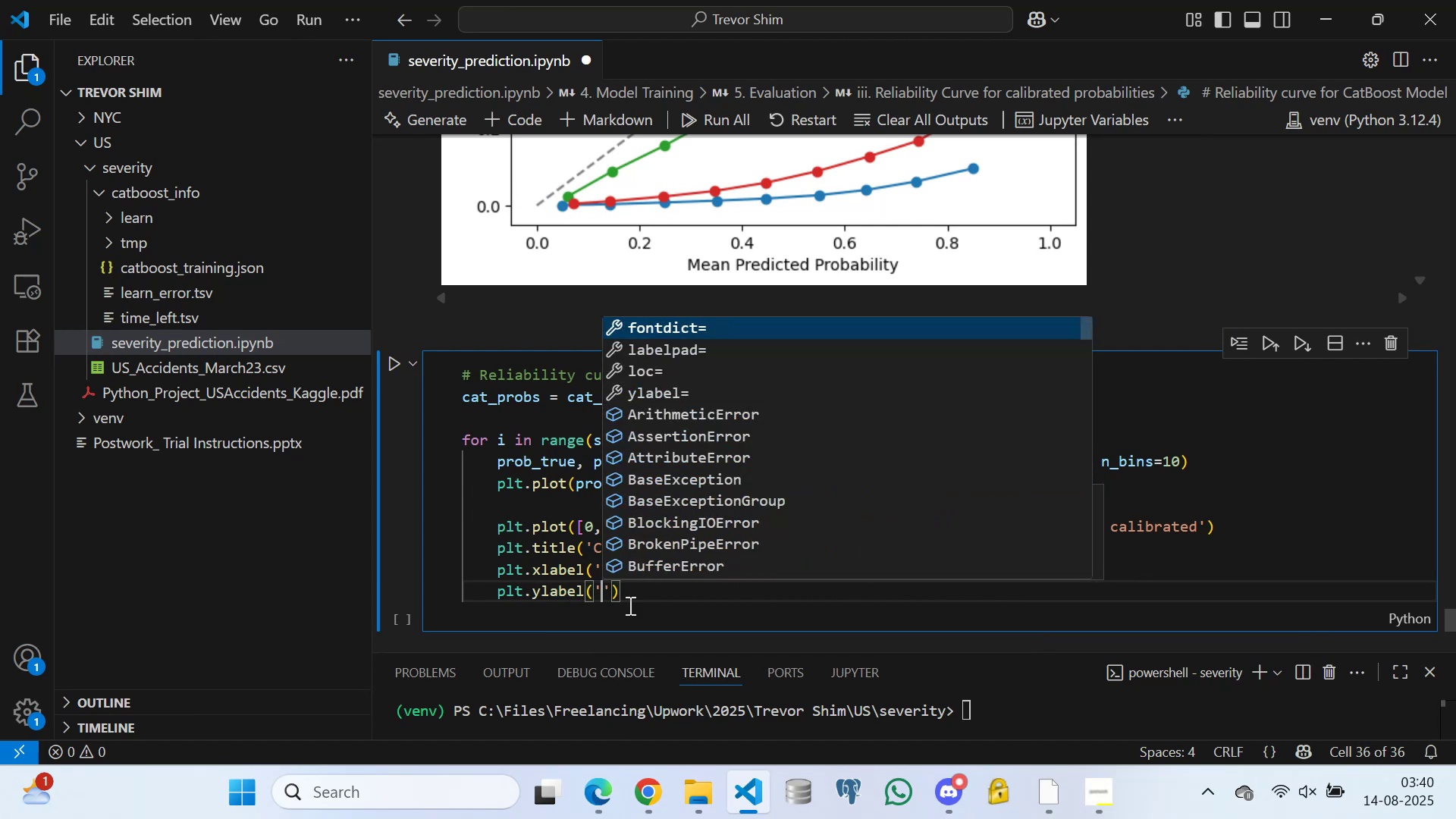 
type(Fraction of Positives)
 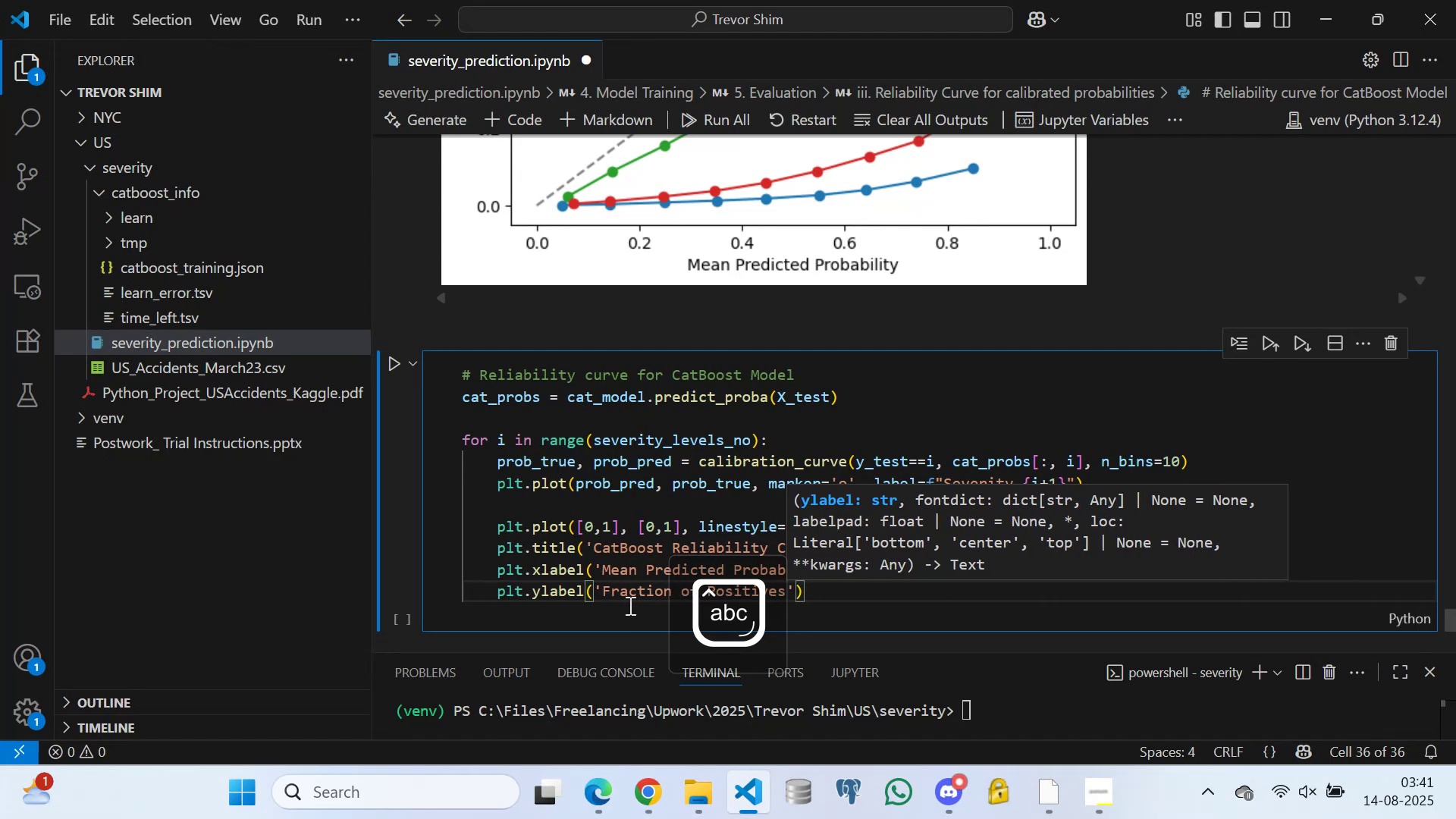 
key(ArrowRight)
 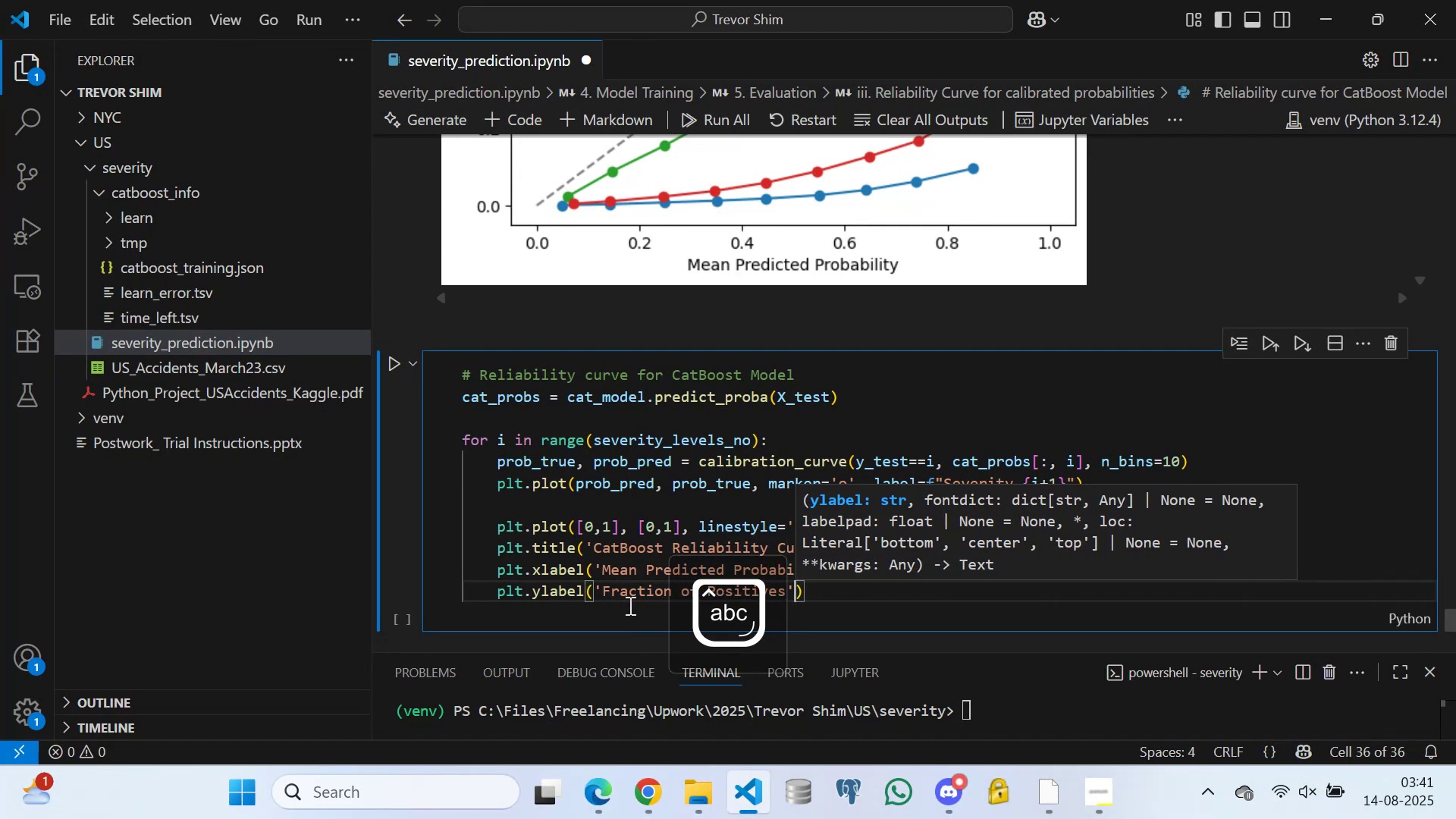 
key(ArrowRight)
 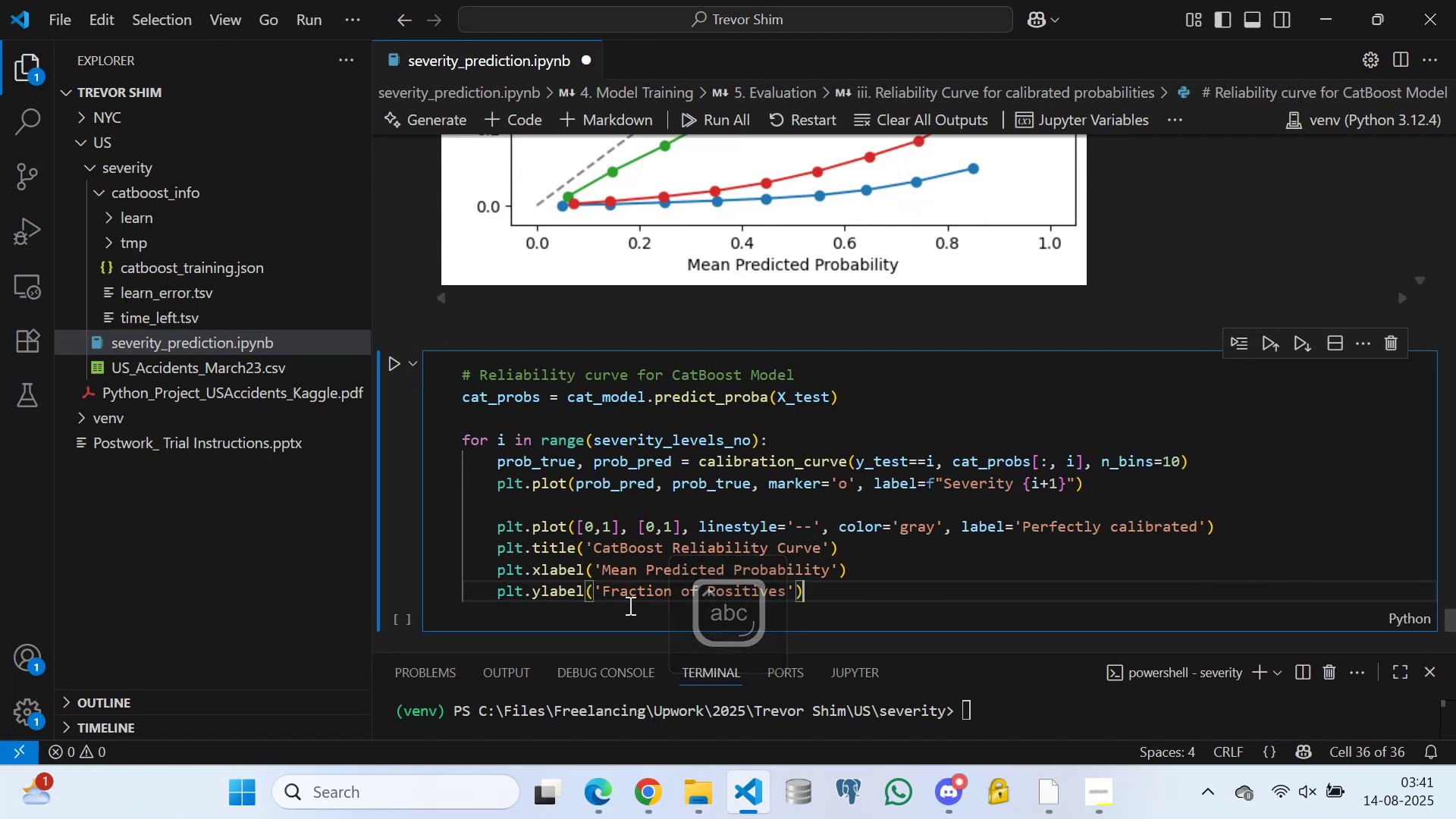 
key(Enter)
 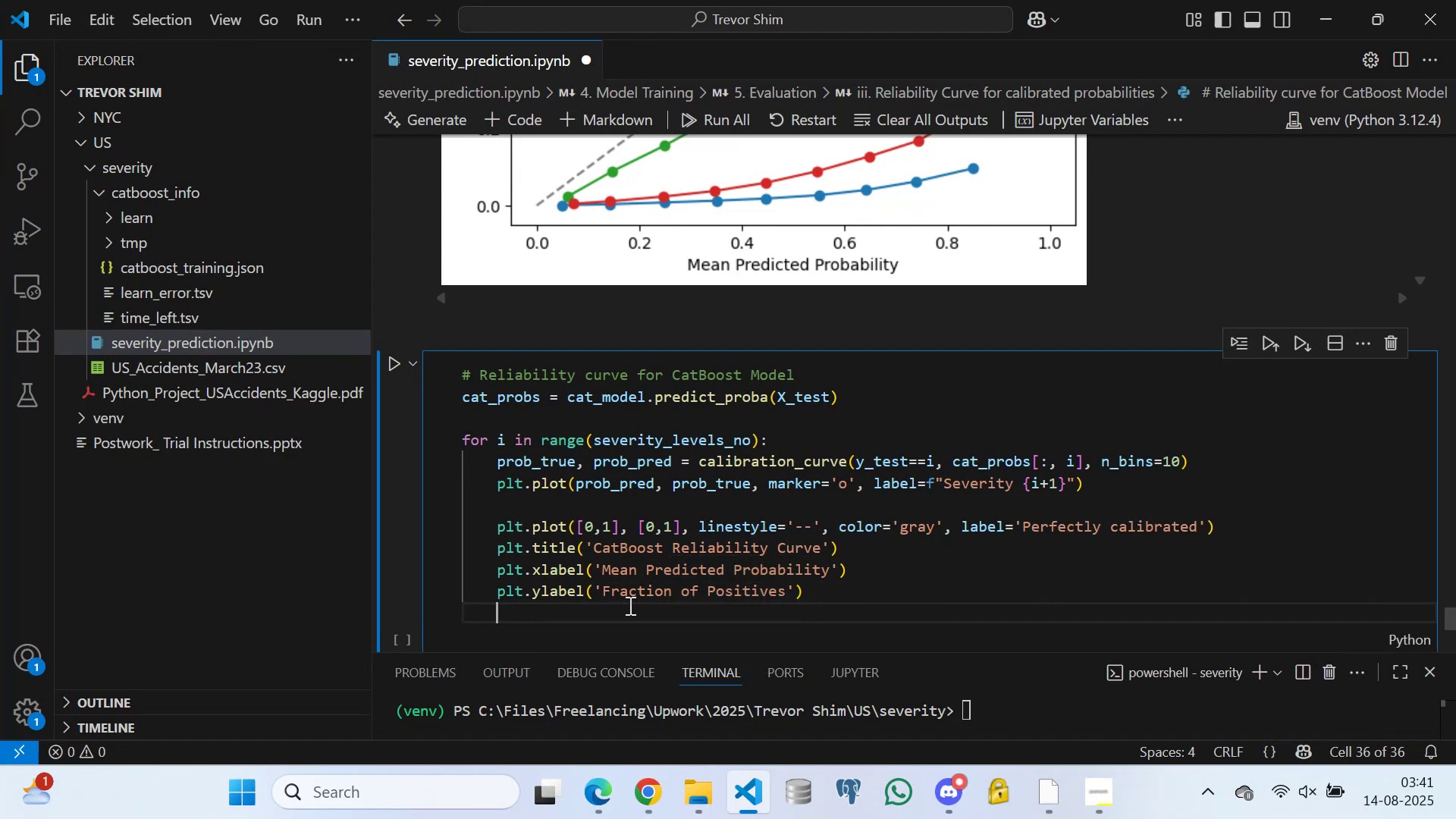 
type(plt.le)
 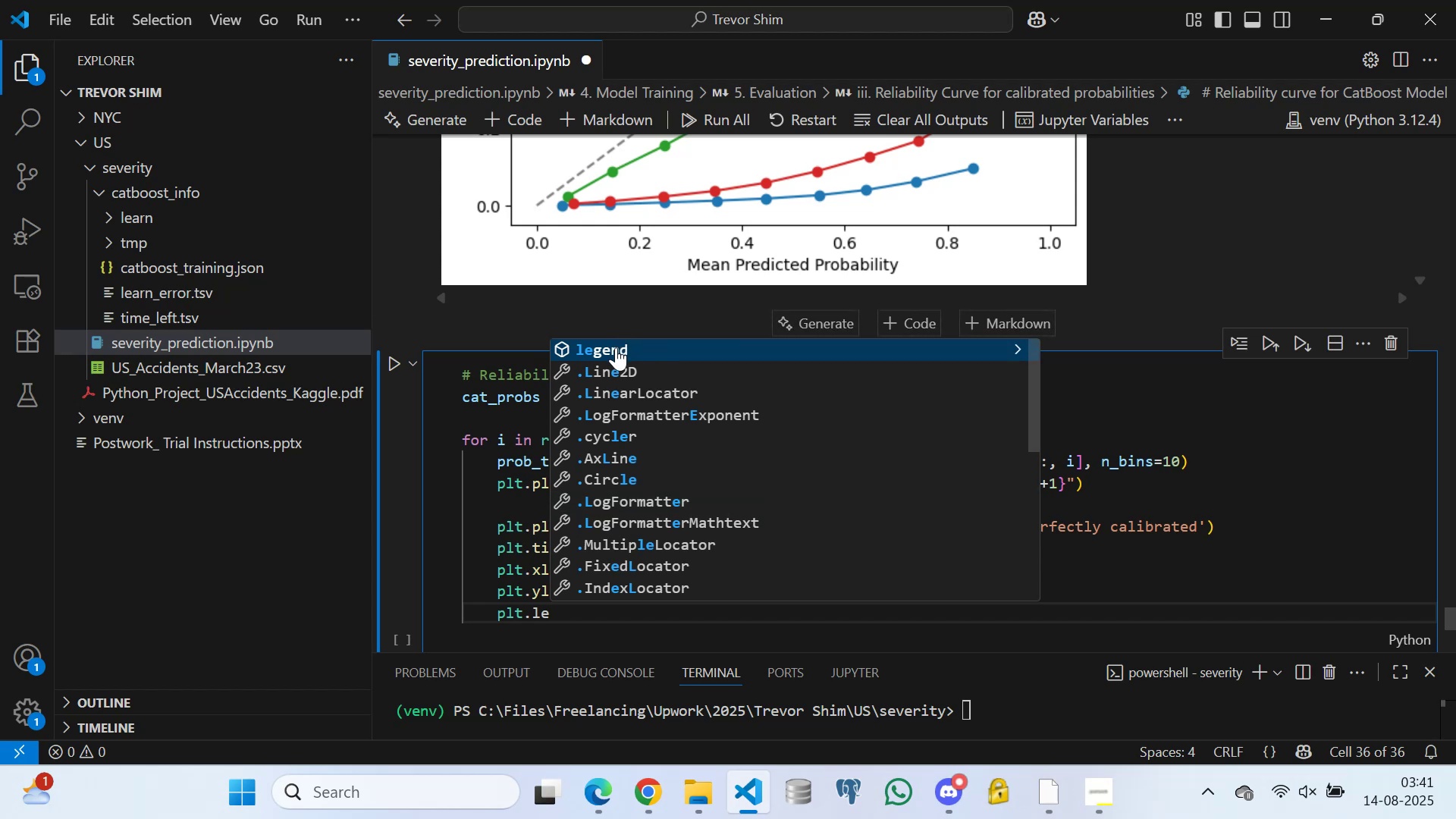 
left_click([611, 353])
 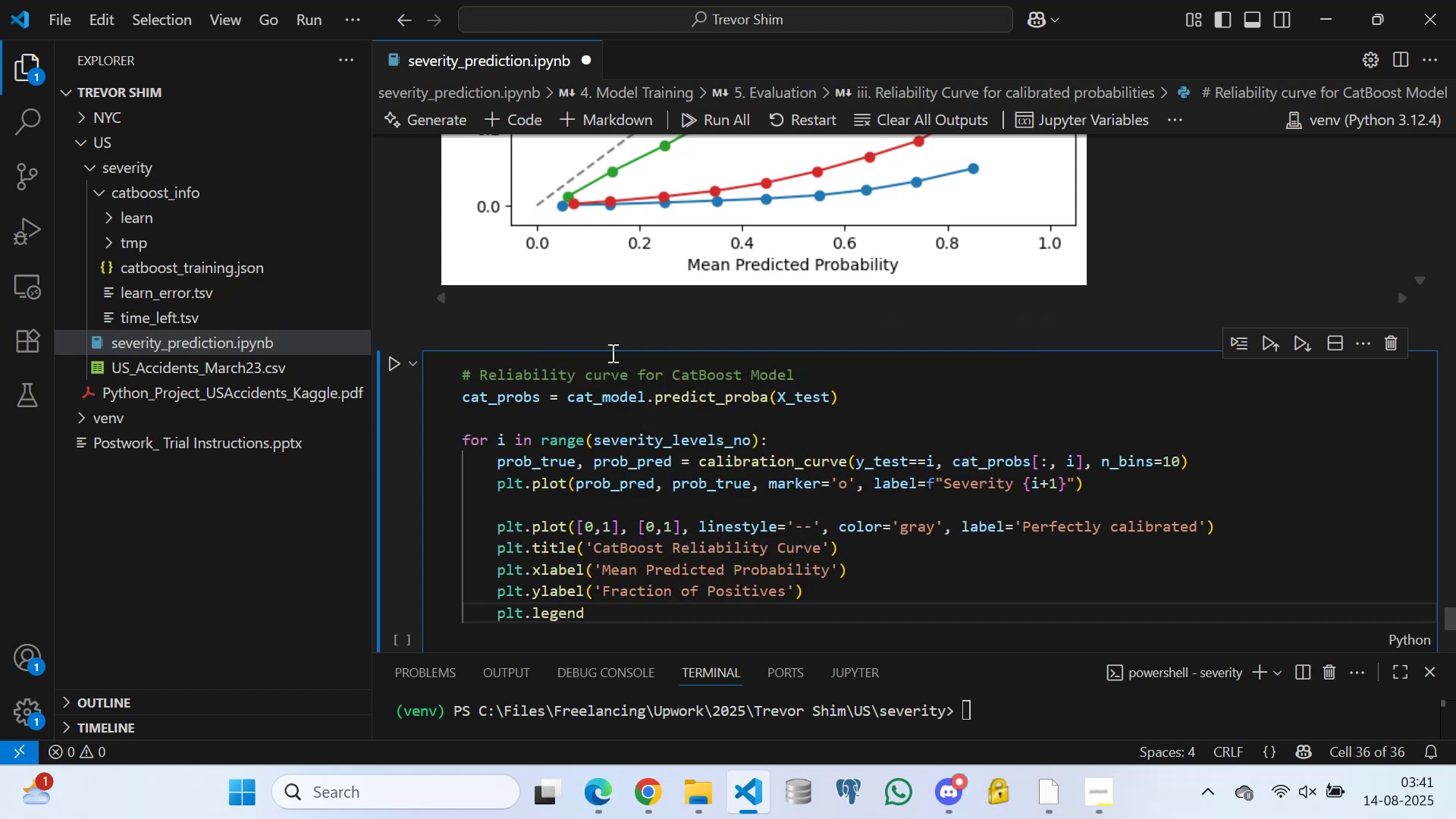 
key(Shift+9)
 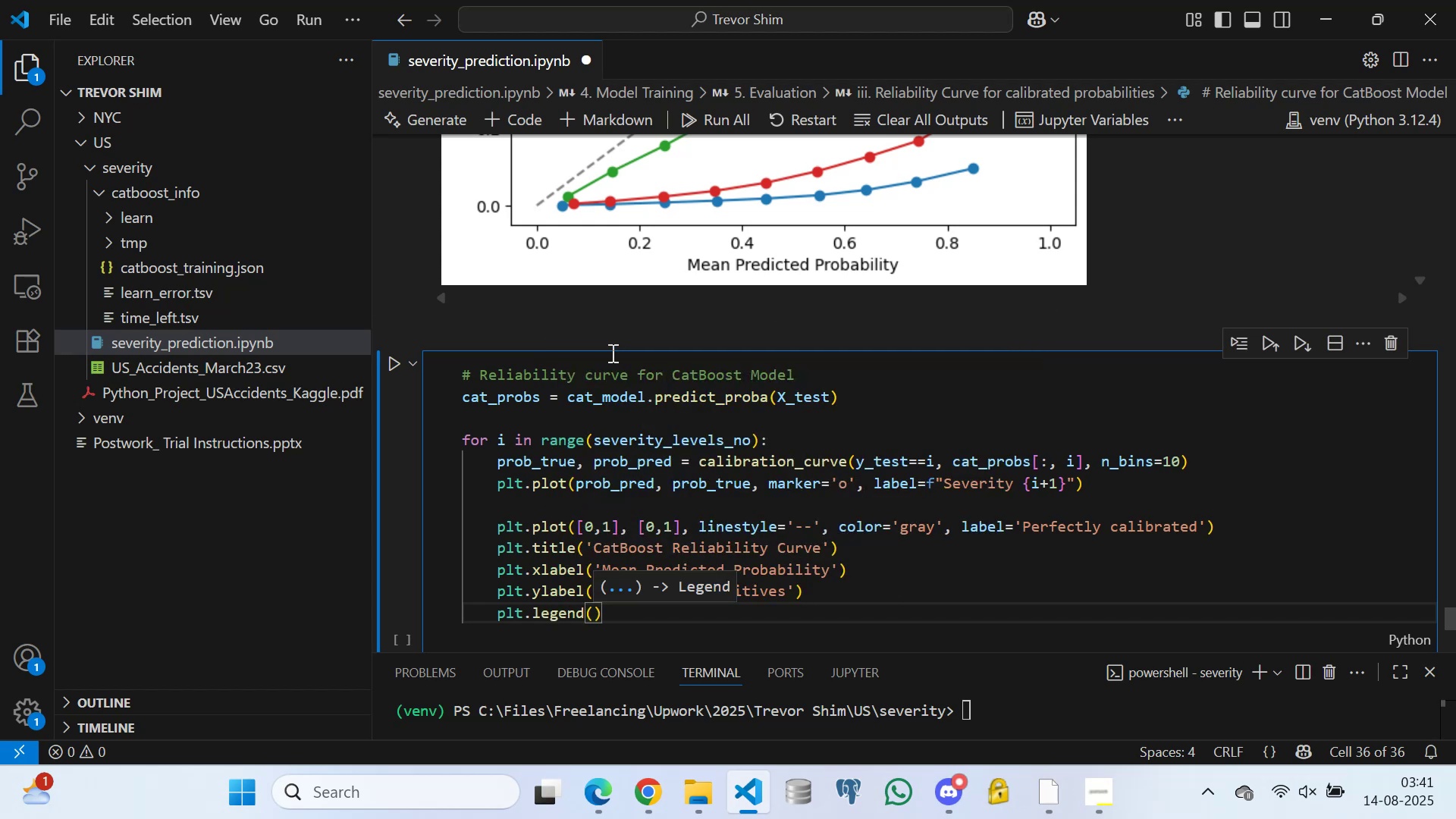 
key(ArrowRight)
 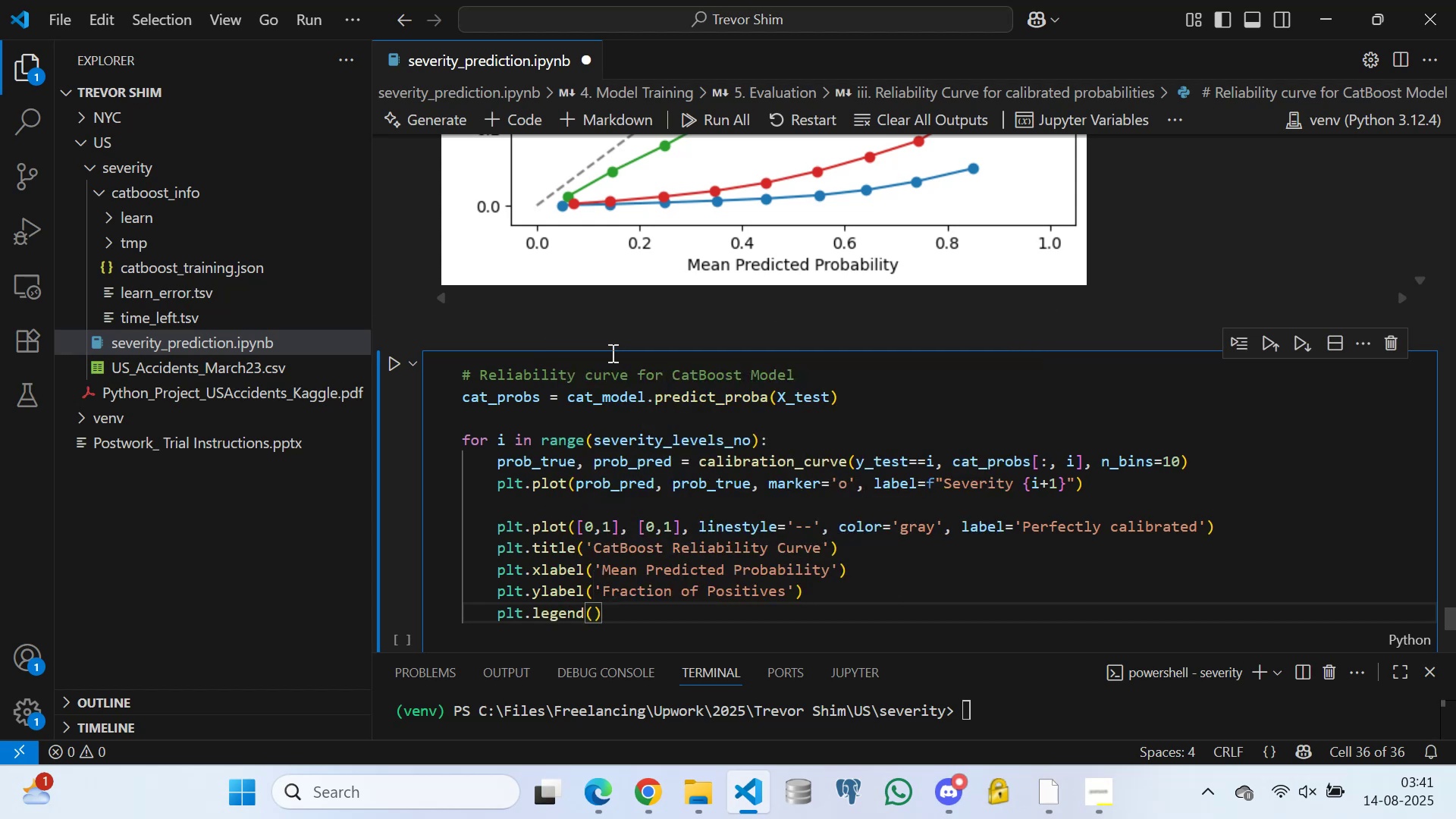 
key(Enter)
 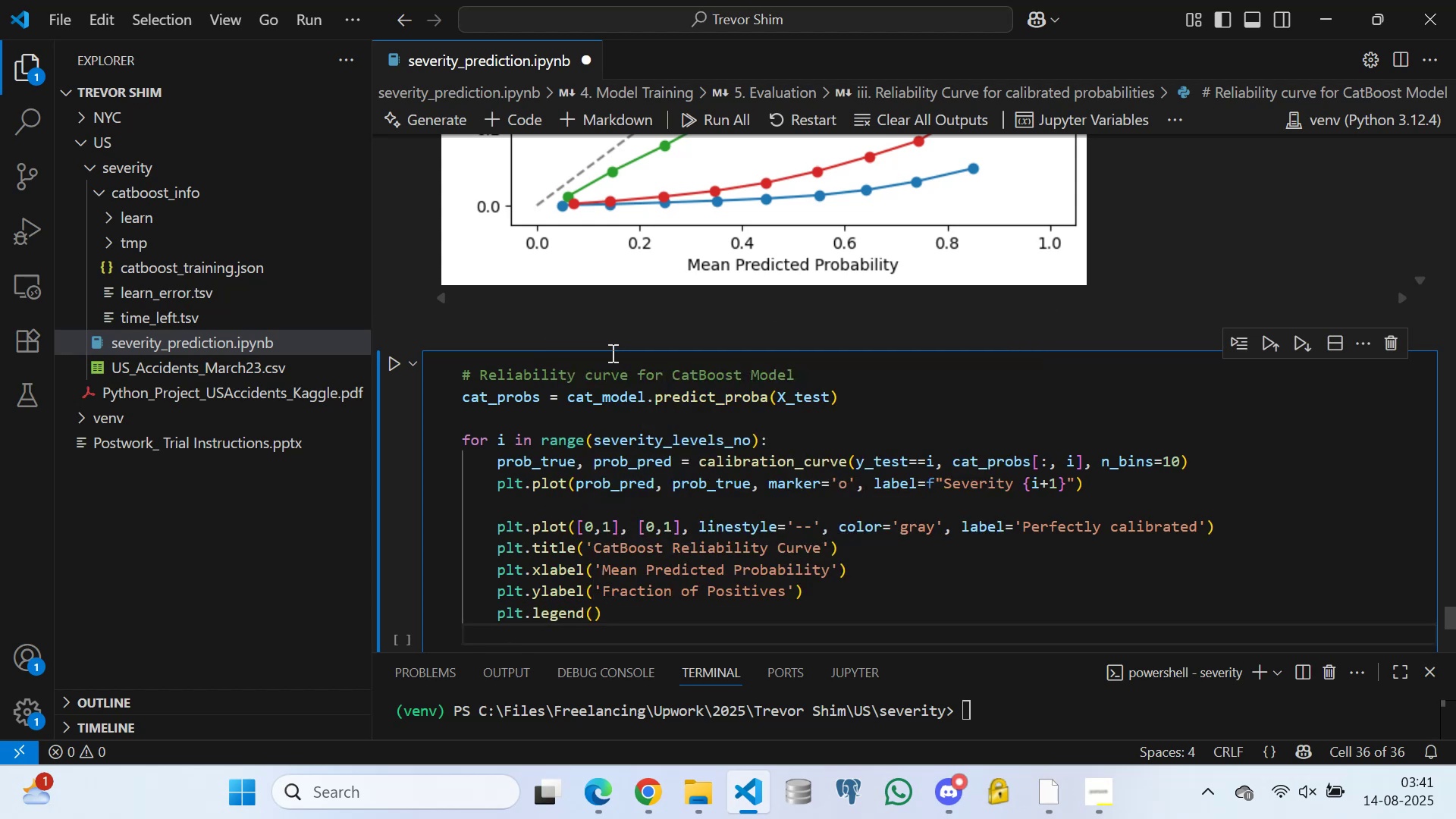 
type(plt.show()
 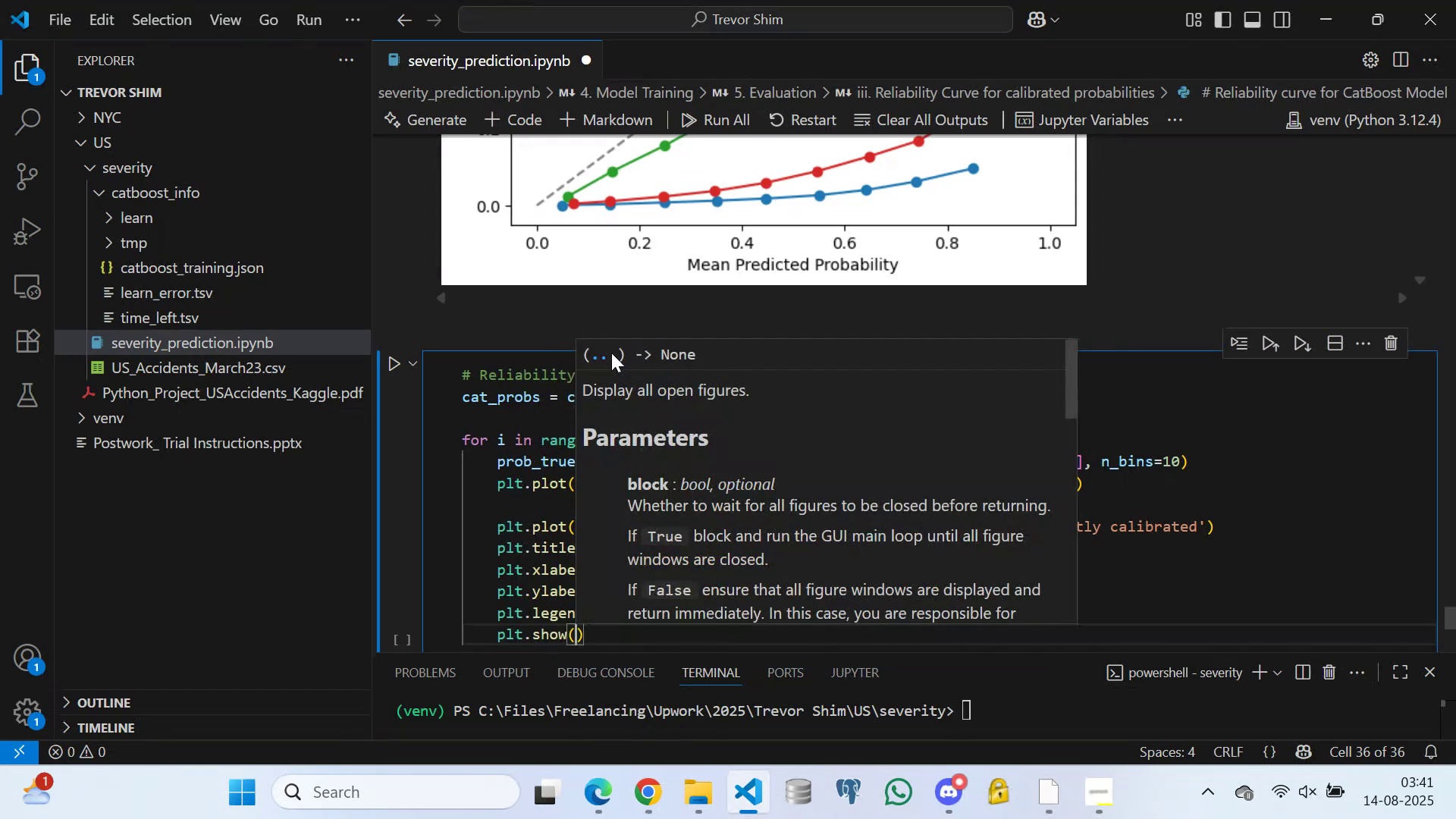 
key(ArrowRight)
 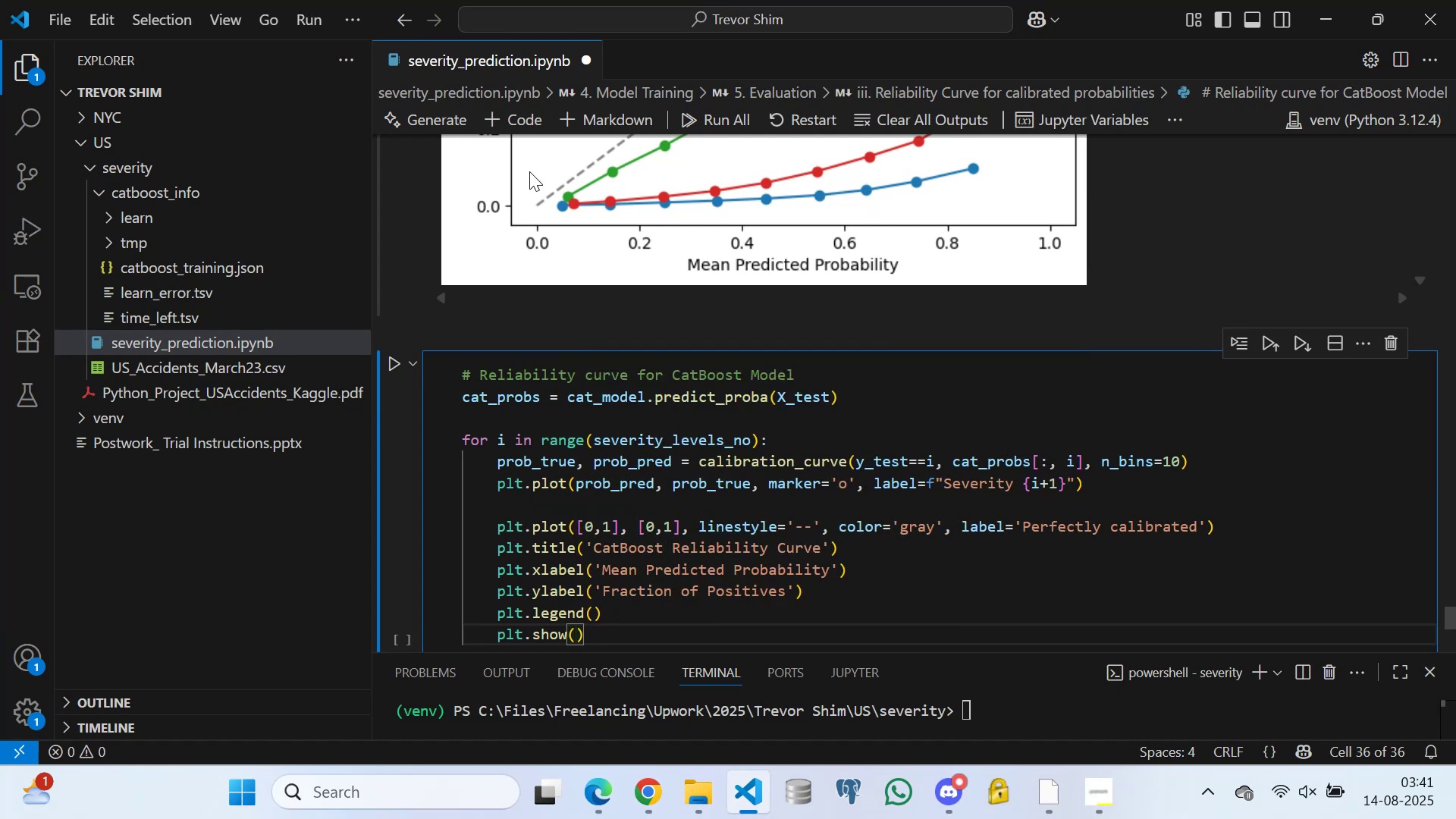 
key(Enter)
 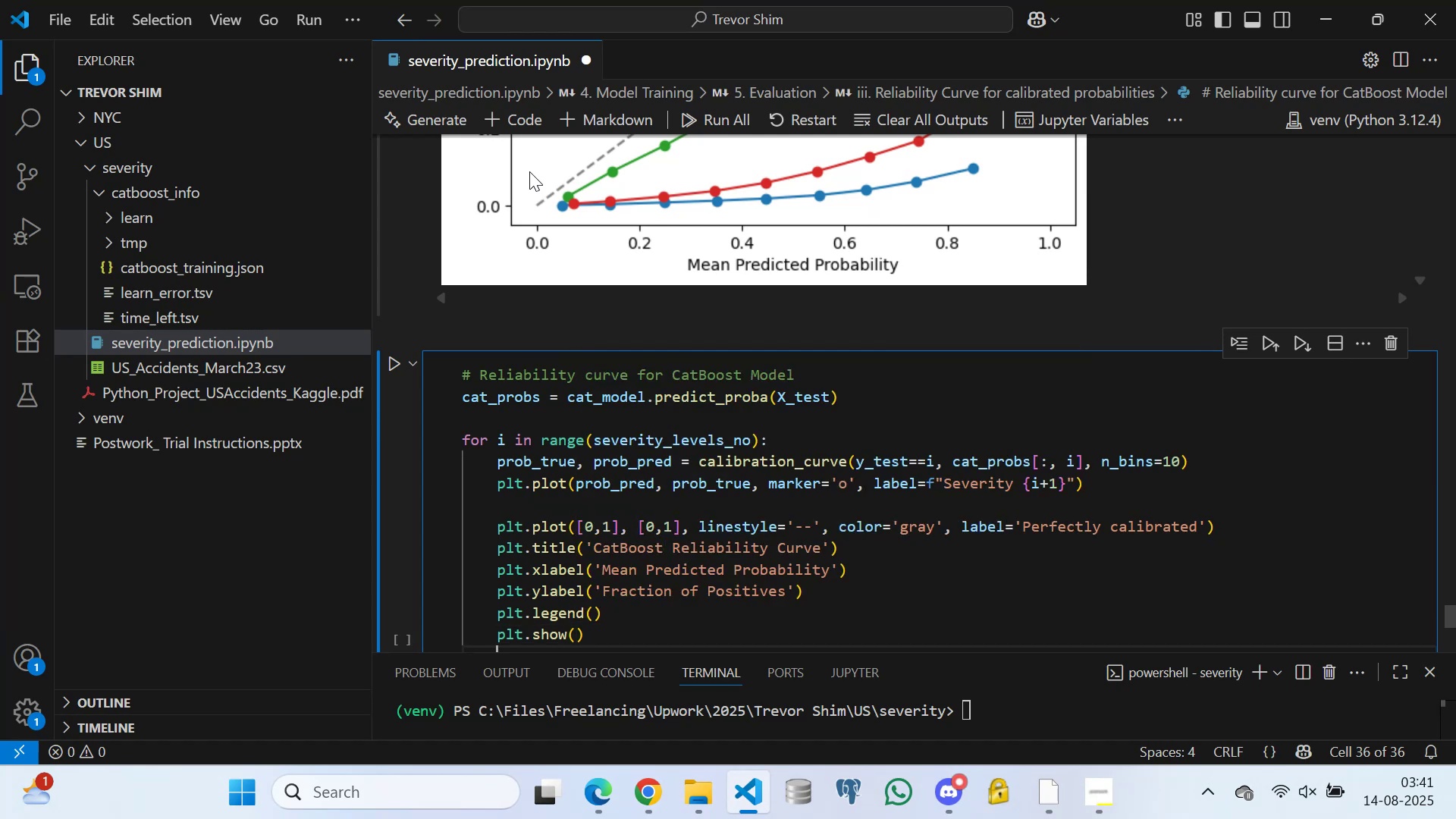 
key(Enter)
 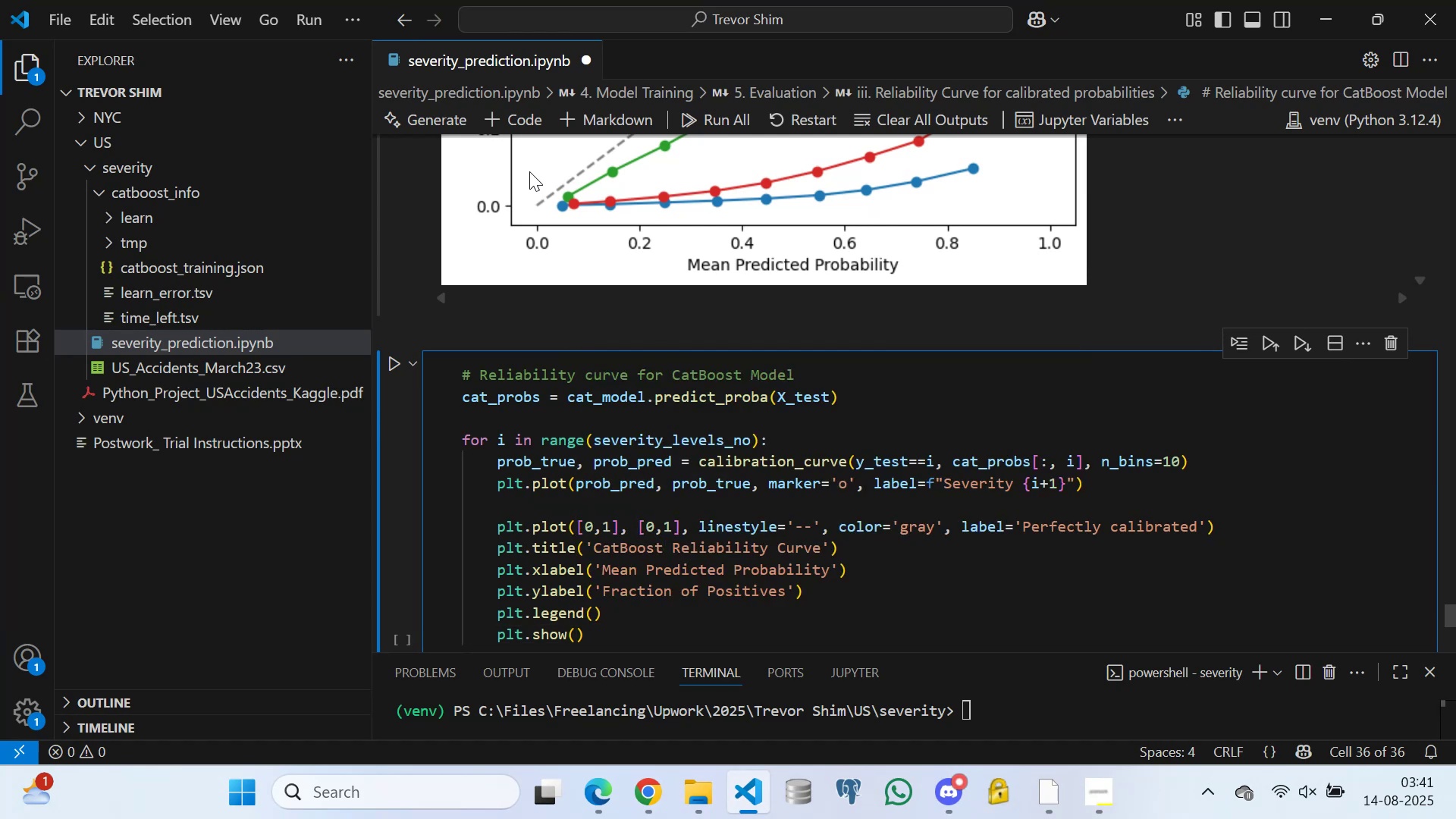 
key(Enter)
 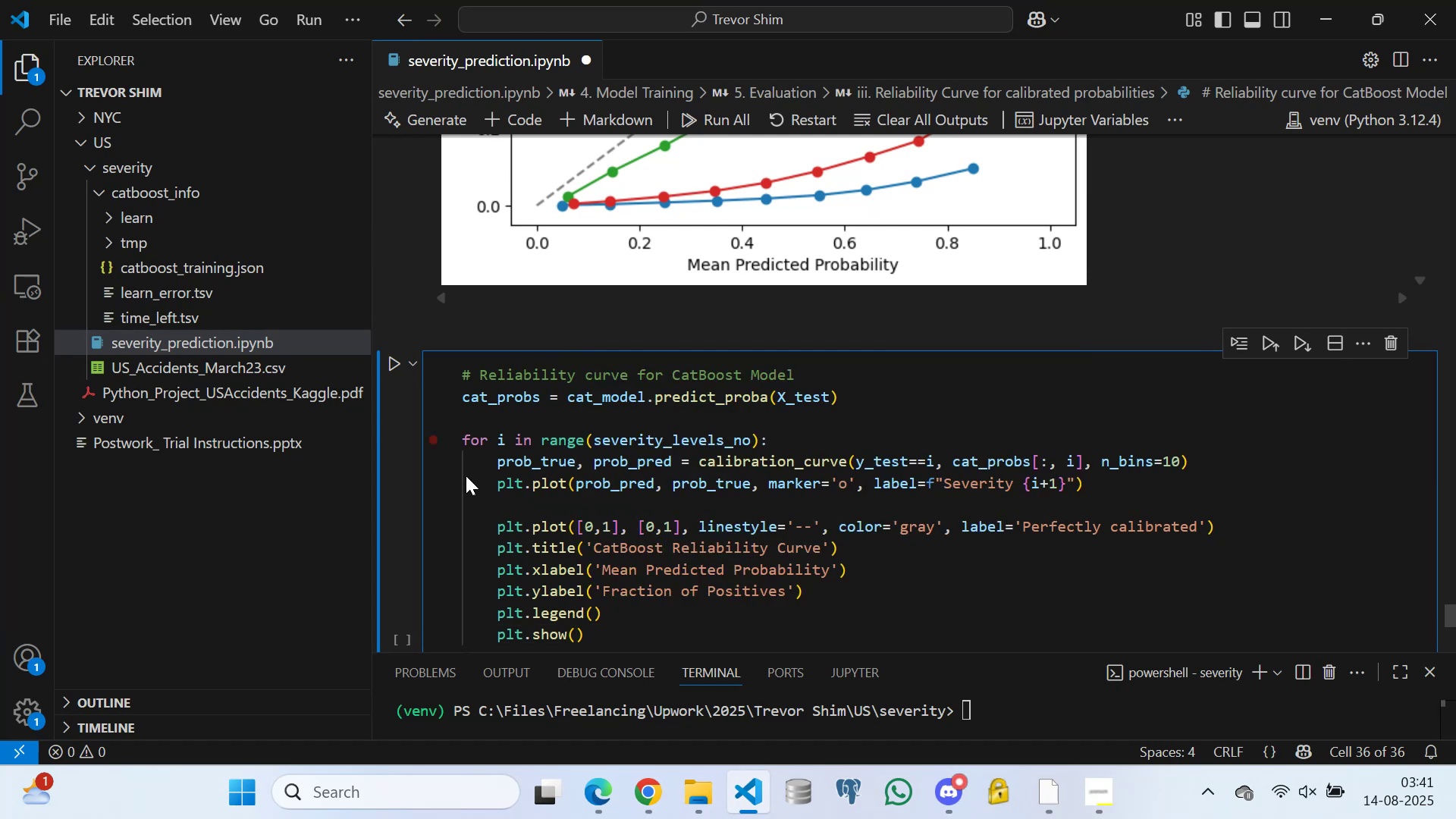 
scroll: coordinate [576, 528], scroll_direction: down, amount: 3.0
 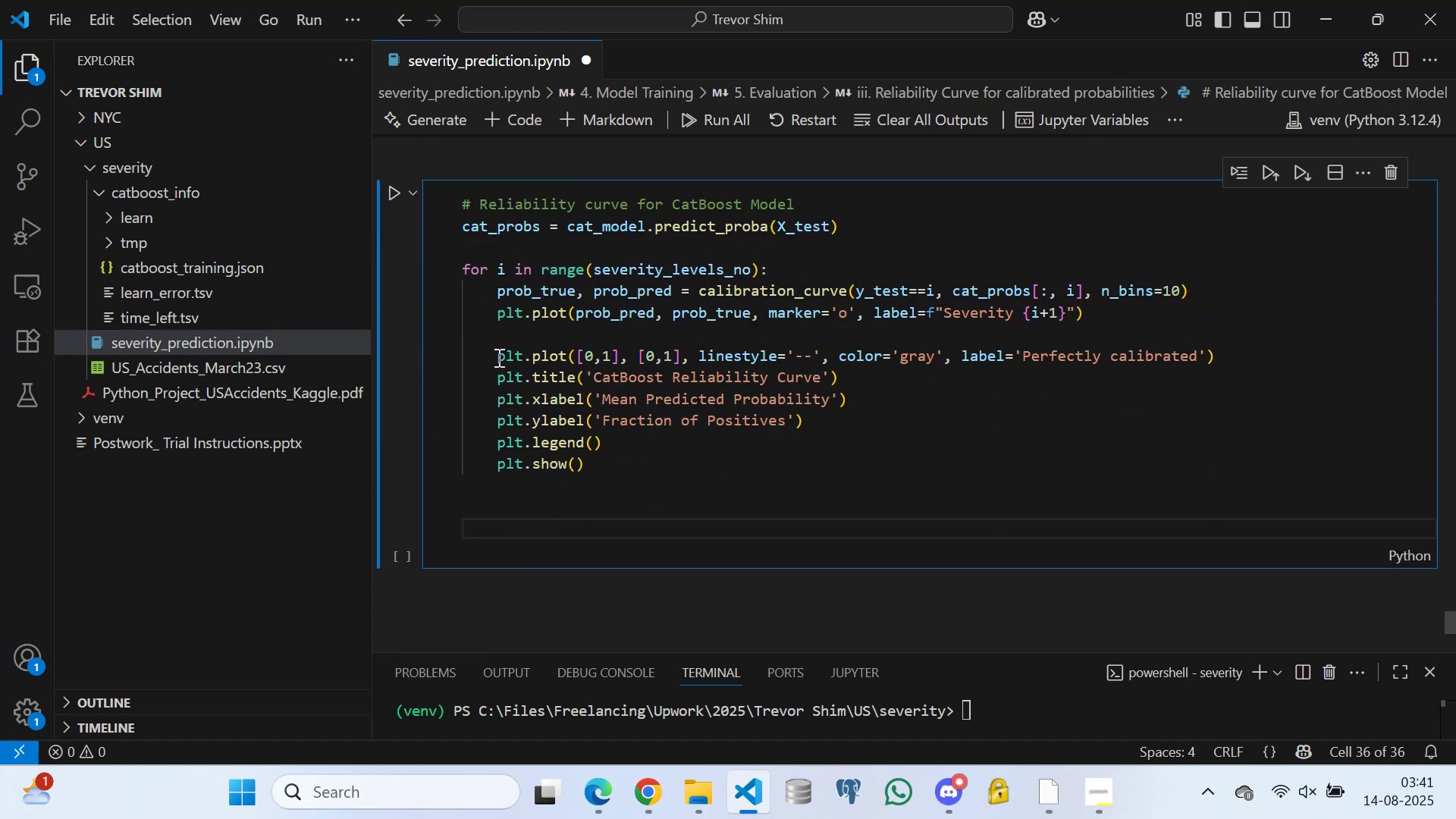 
left_click_drag(start_coordinate=[496, 356], to_coordinate=[596, 469])
 